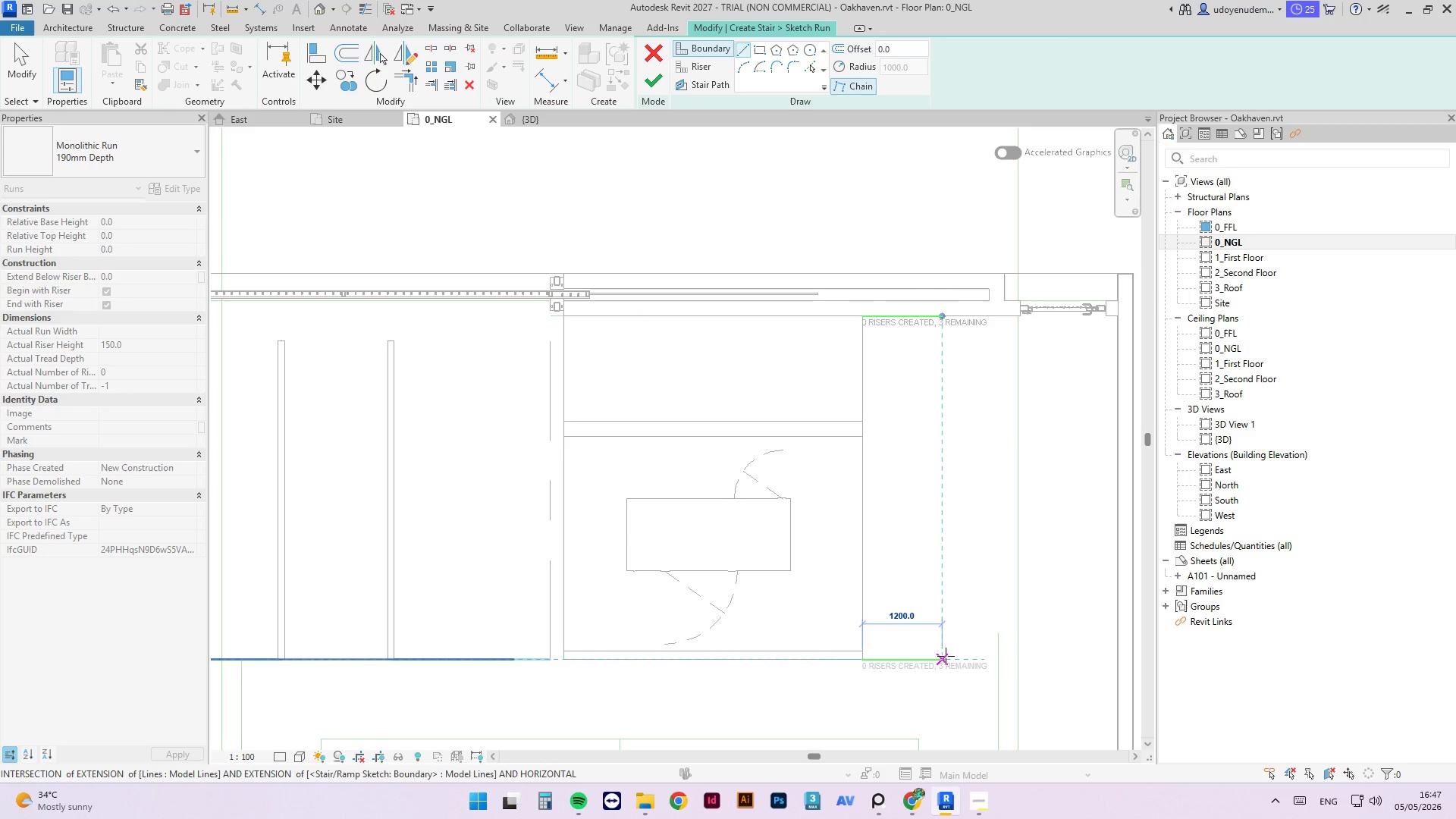 
left_click([946, 656])
 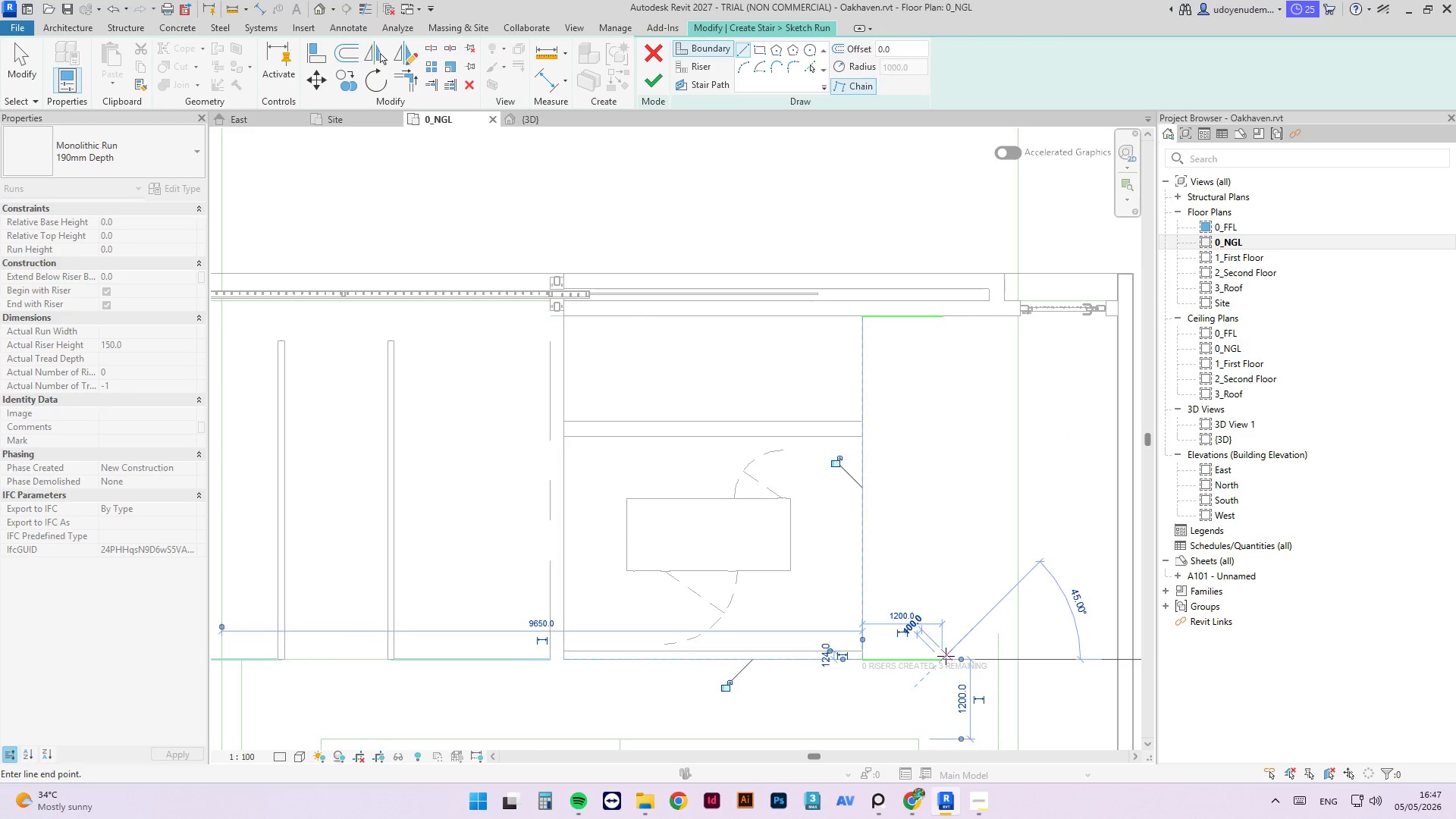 
key(Escape)
 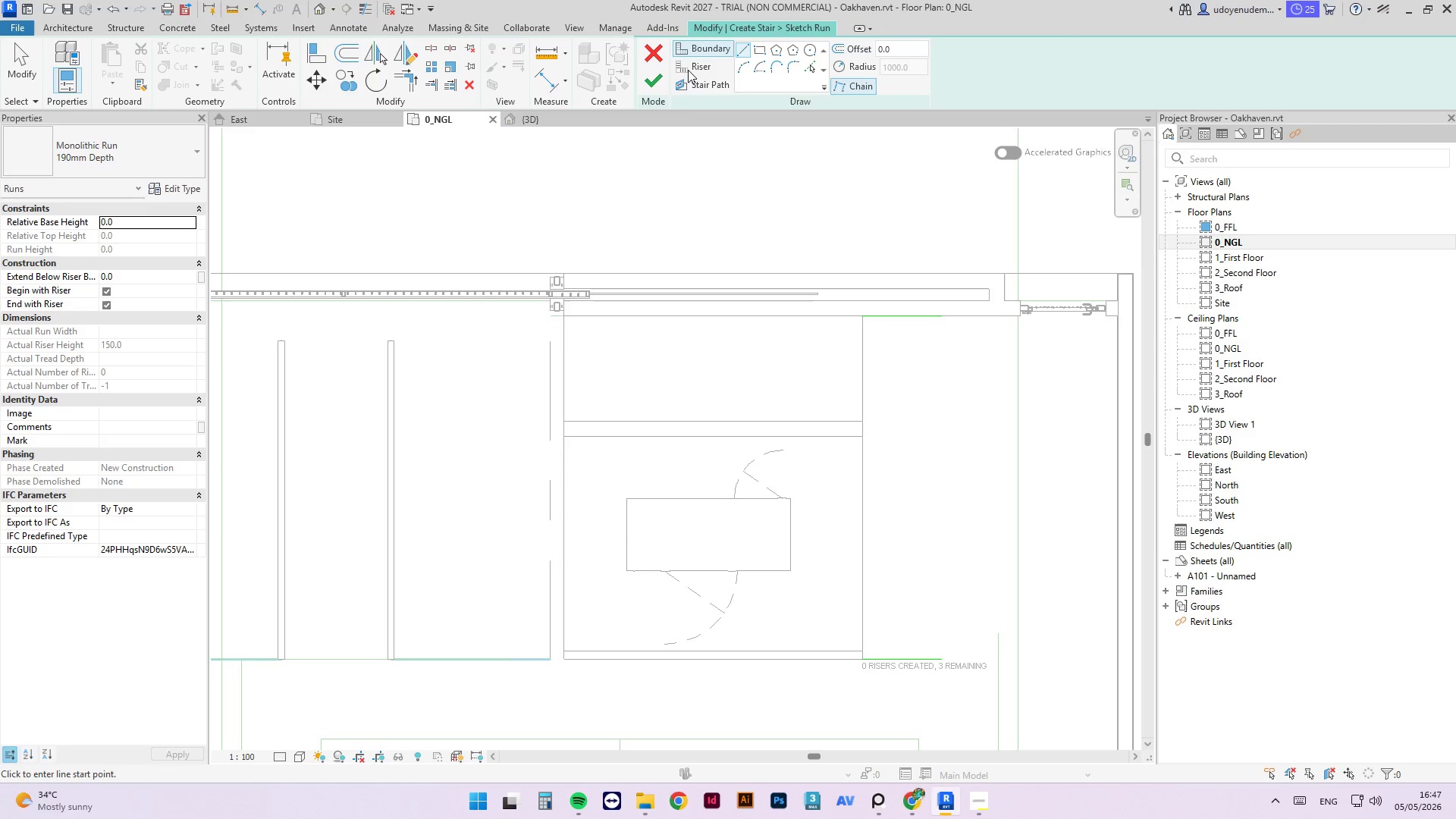 
left_click([690, 67])
 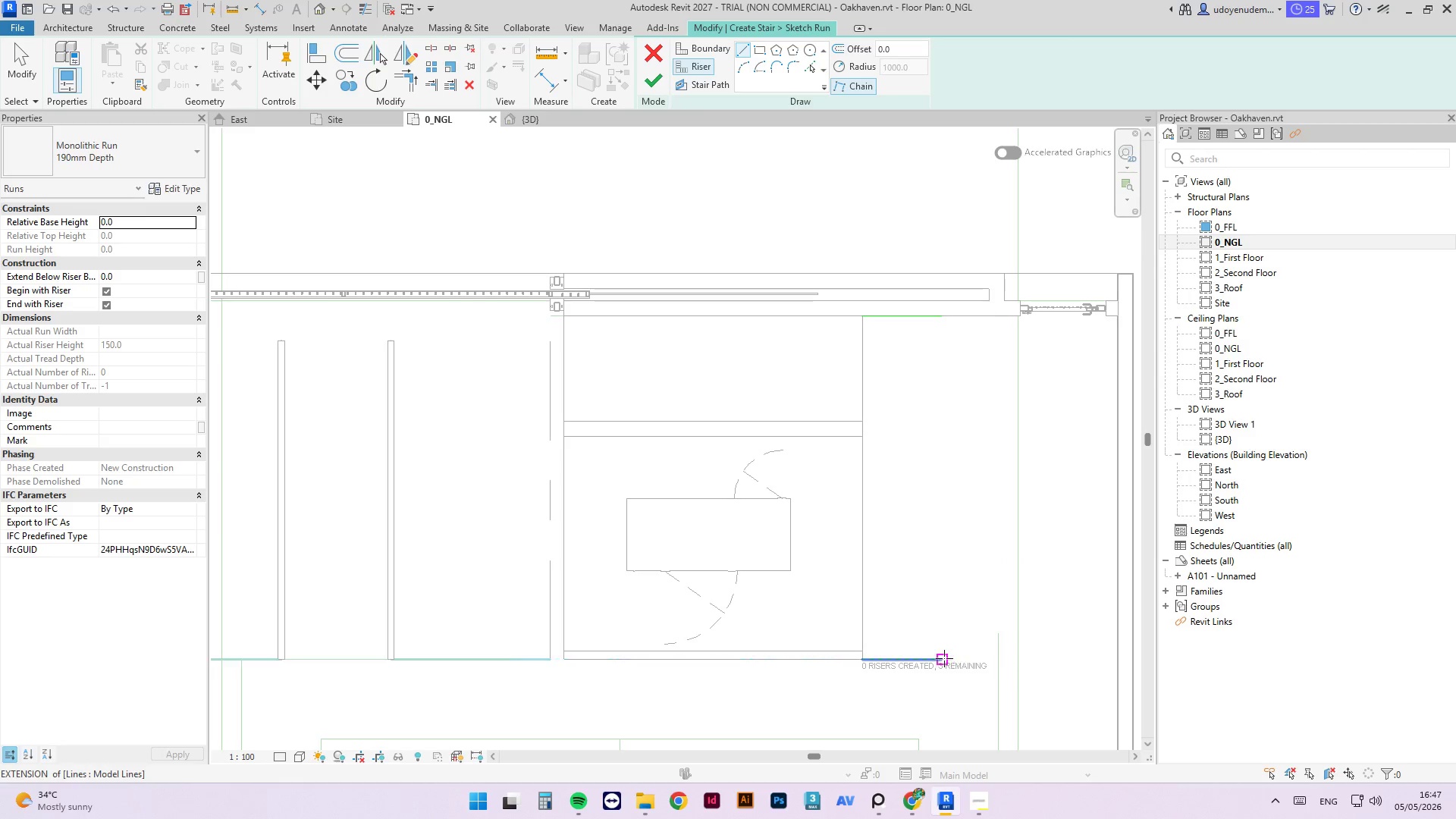 
left_click([941, 658])
 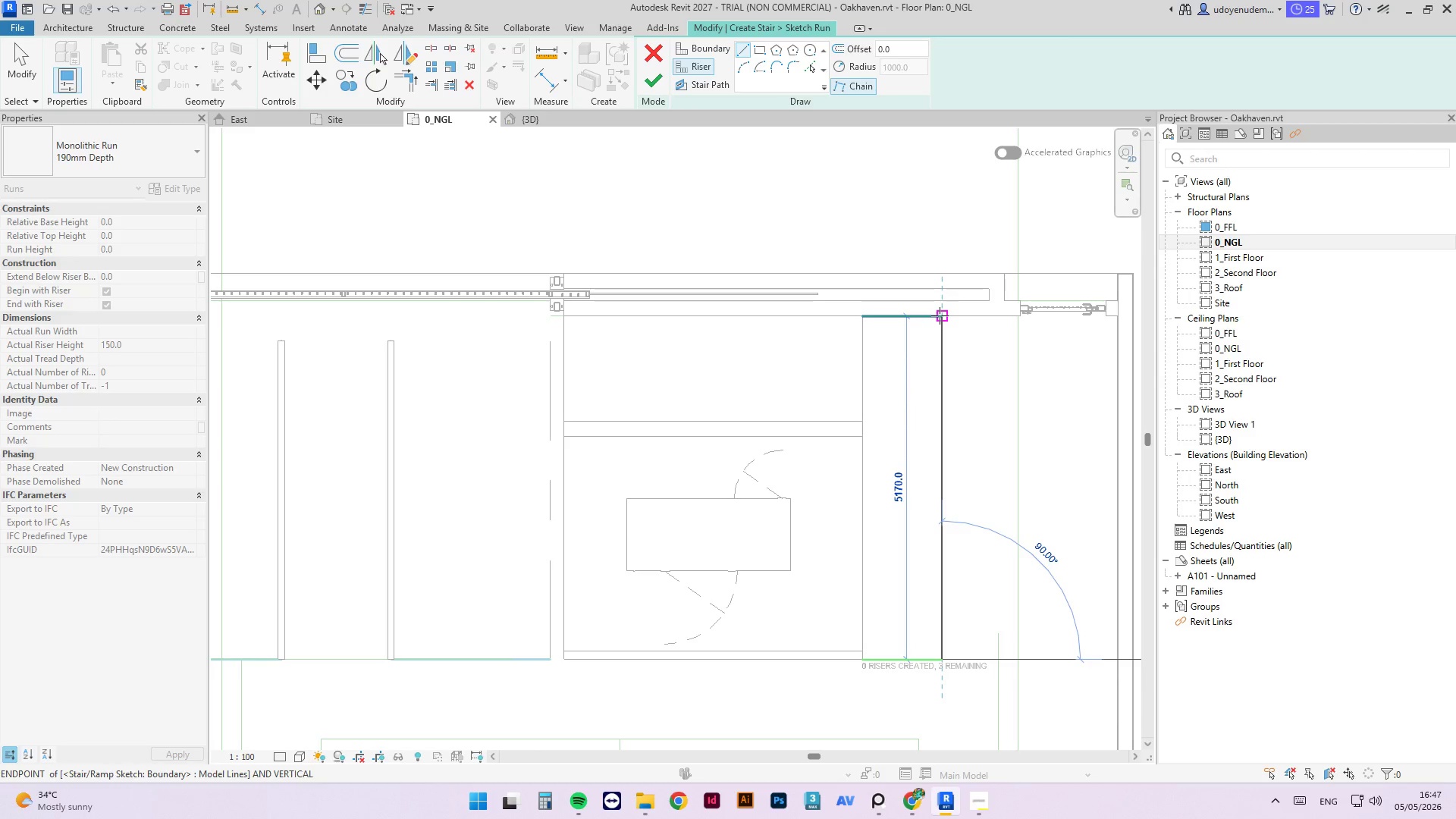 
left_click([940, 316])
 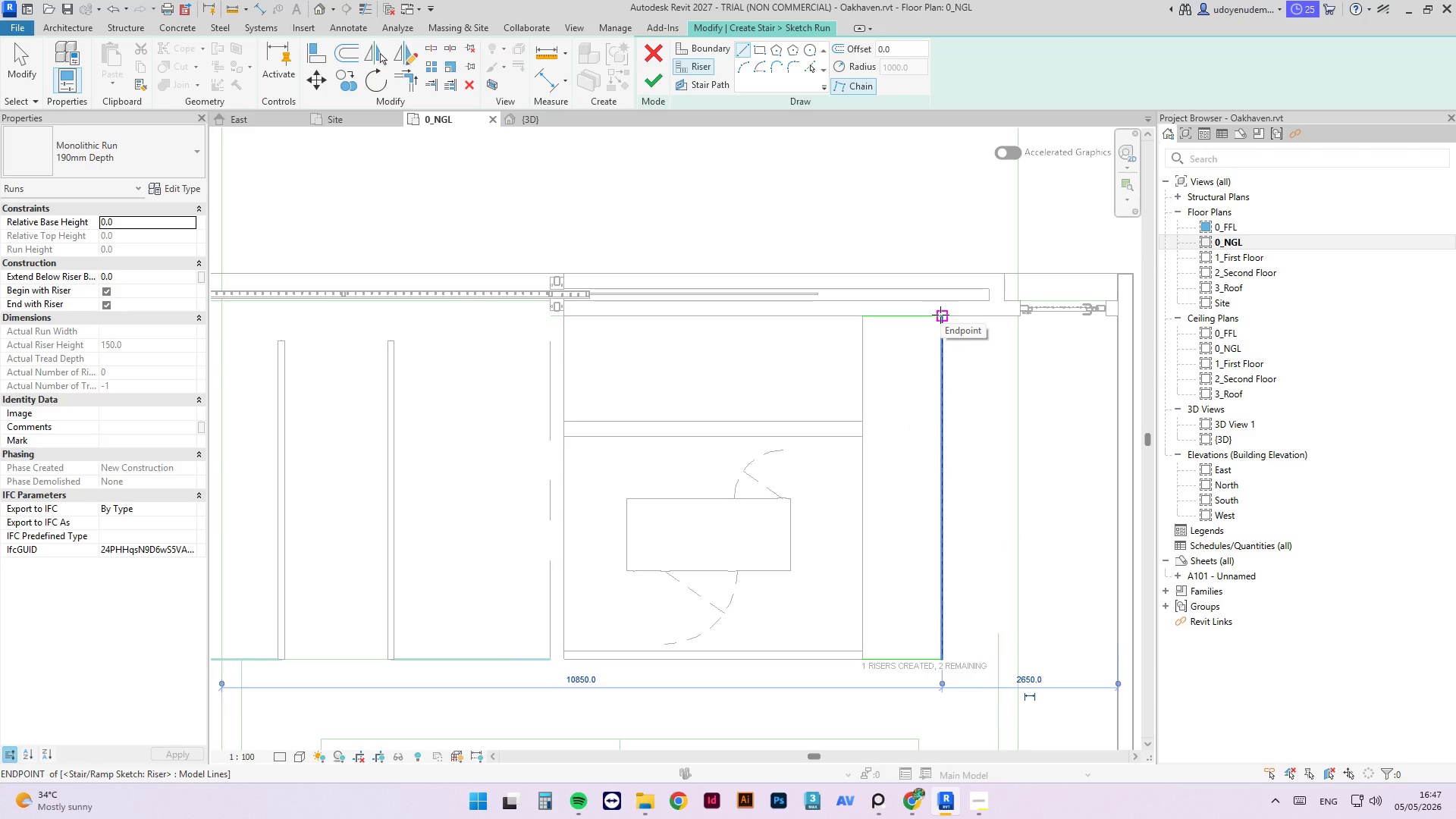 
wait(5.11)
 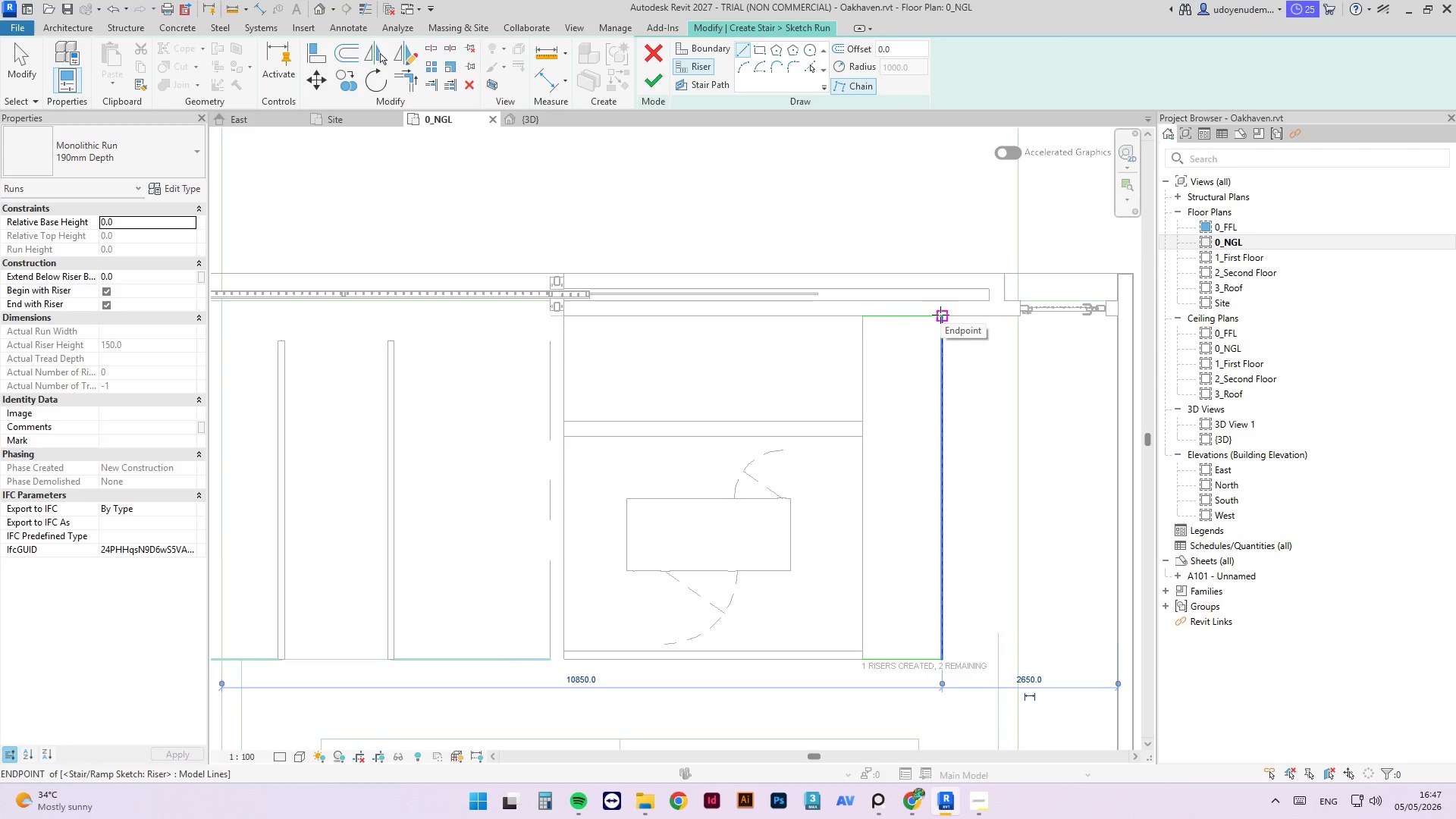 
key(Escape)
 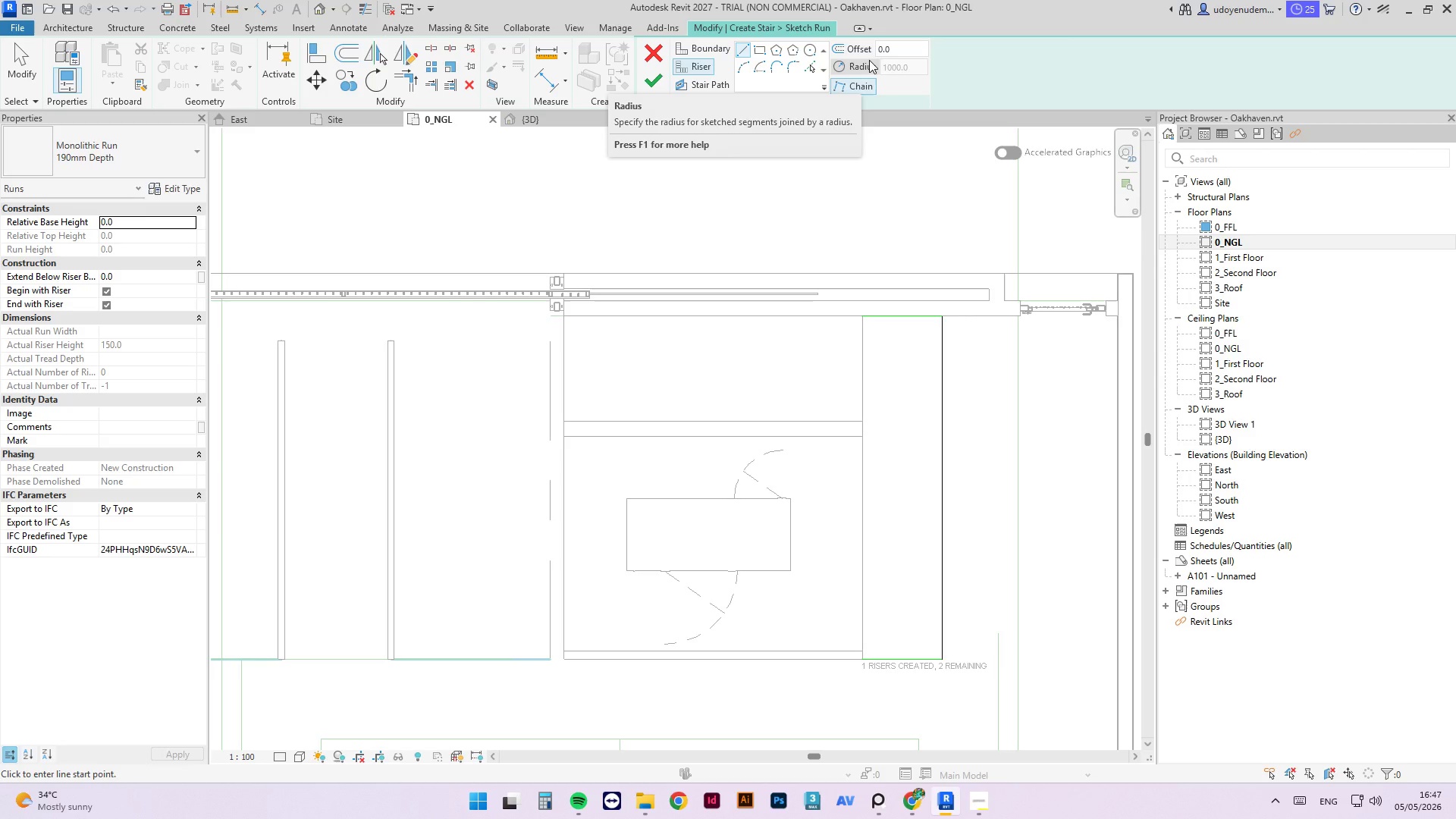 
wait(10.61)
 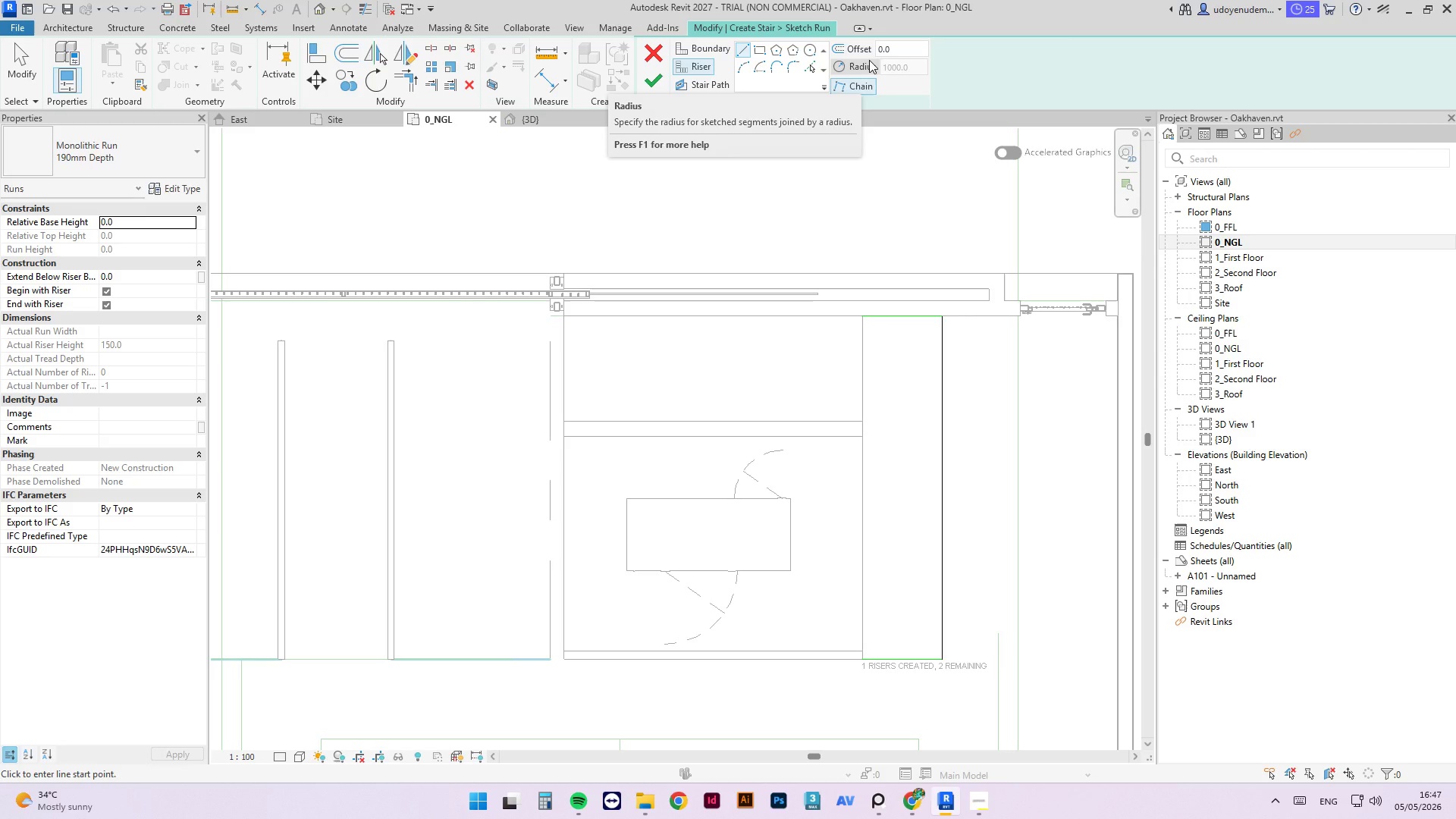 
left_click([984, 797])
 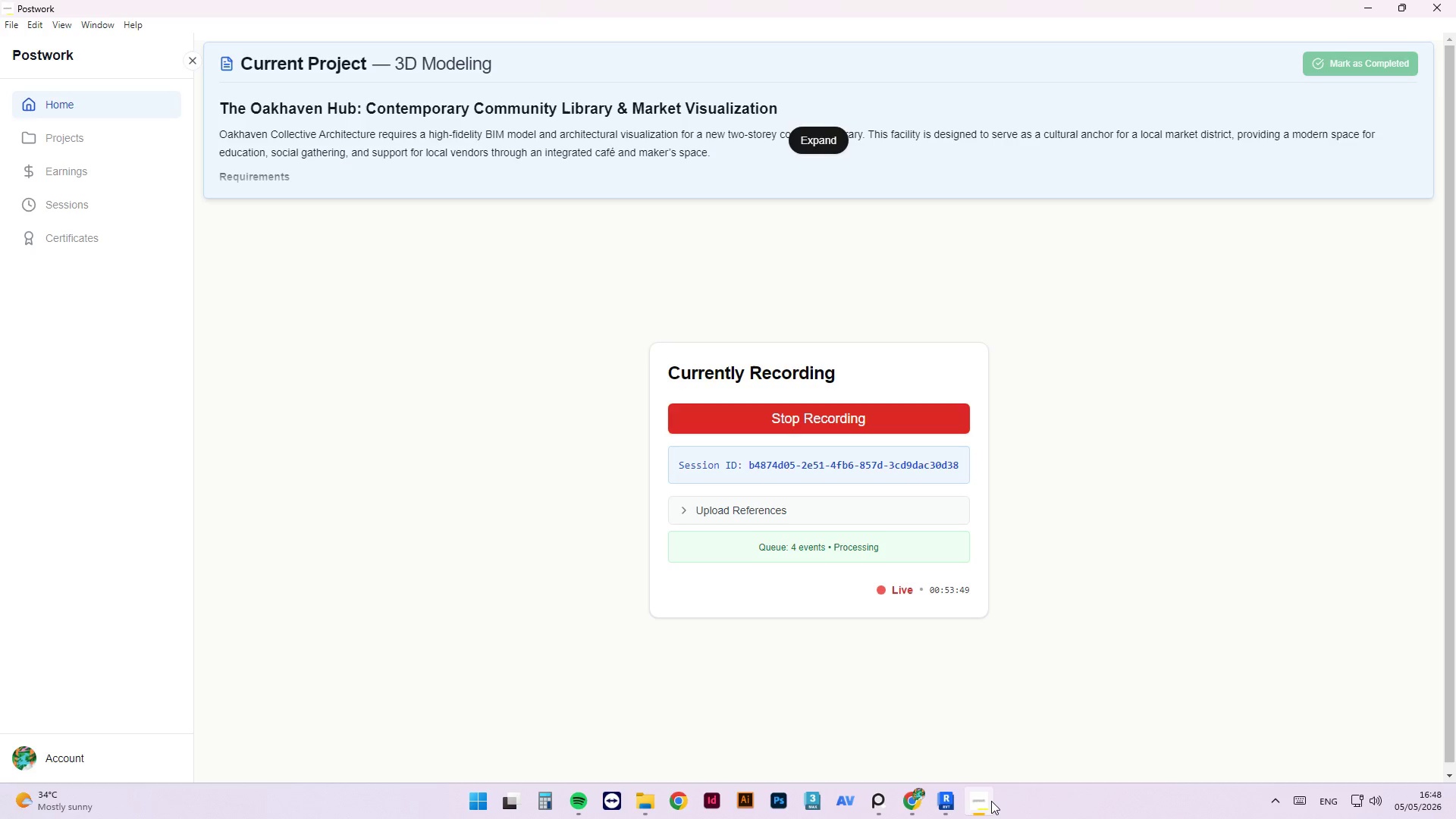 
wait(18.0)
 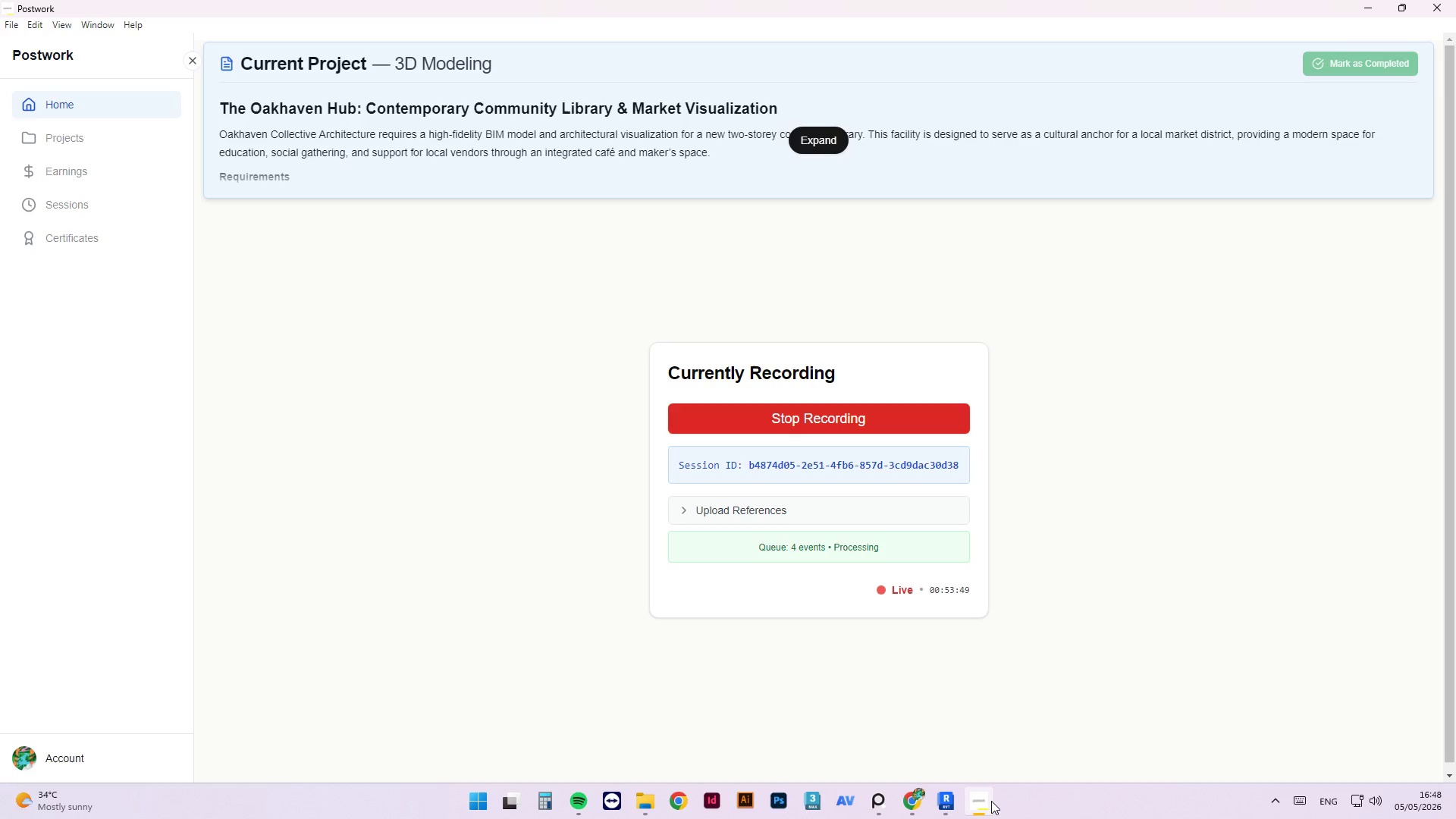 
left_click([1367, 6])
 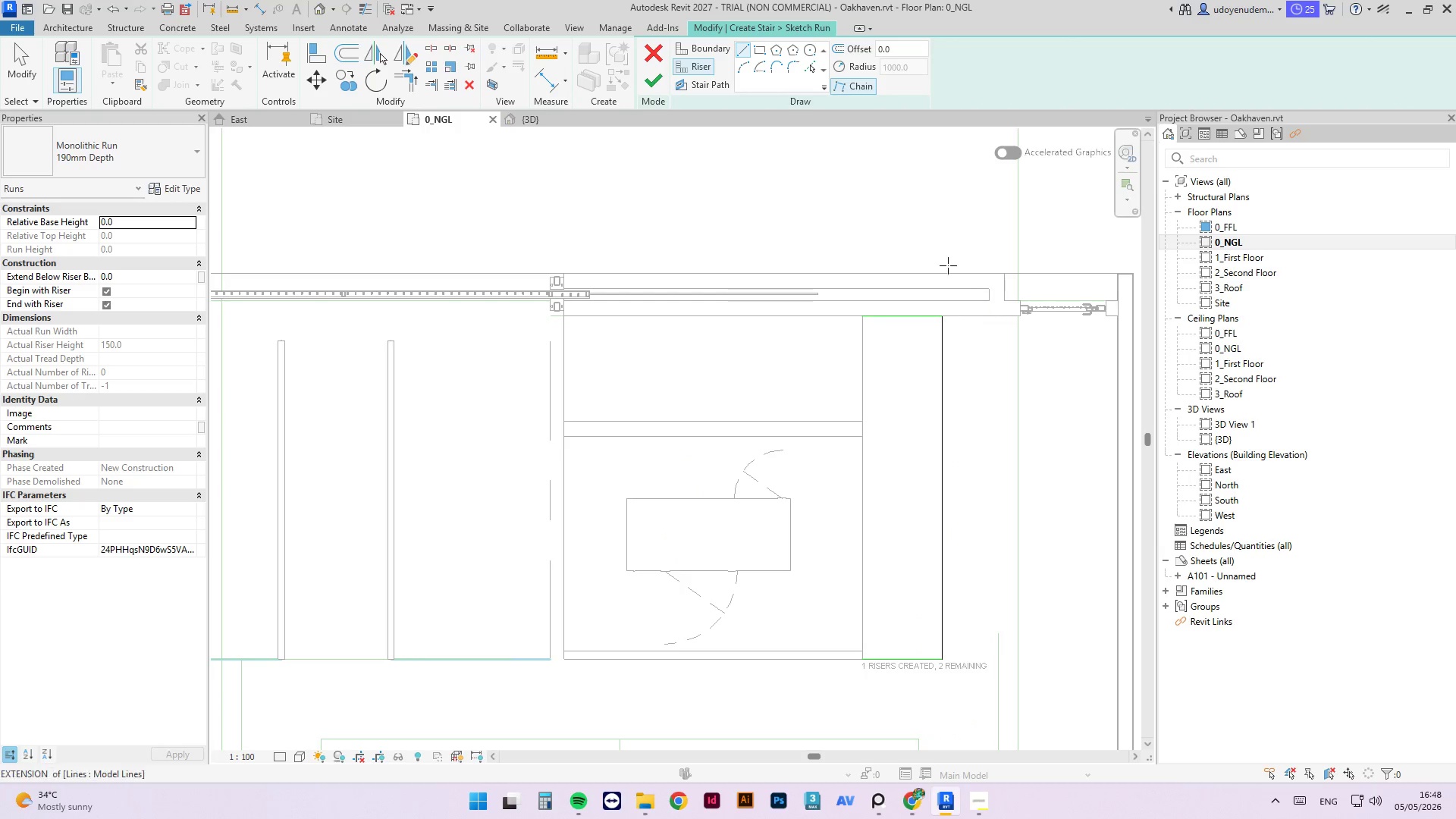 
key(Escape)
type(of)
 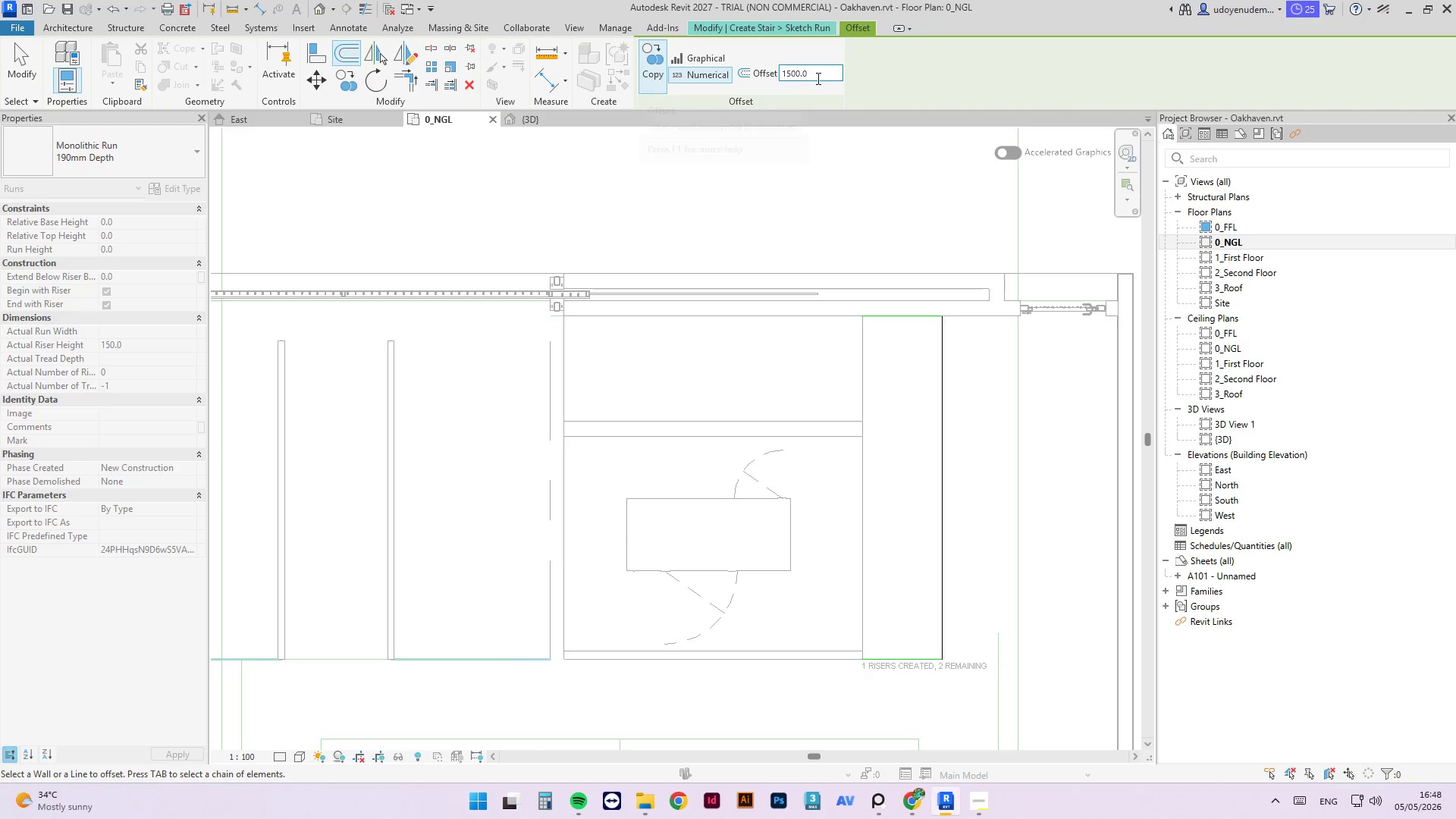 
left_click_drag(start_coordinate=[820, 75], to_coordinate=[713, 77])
 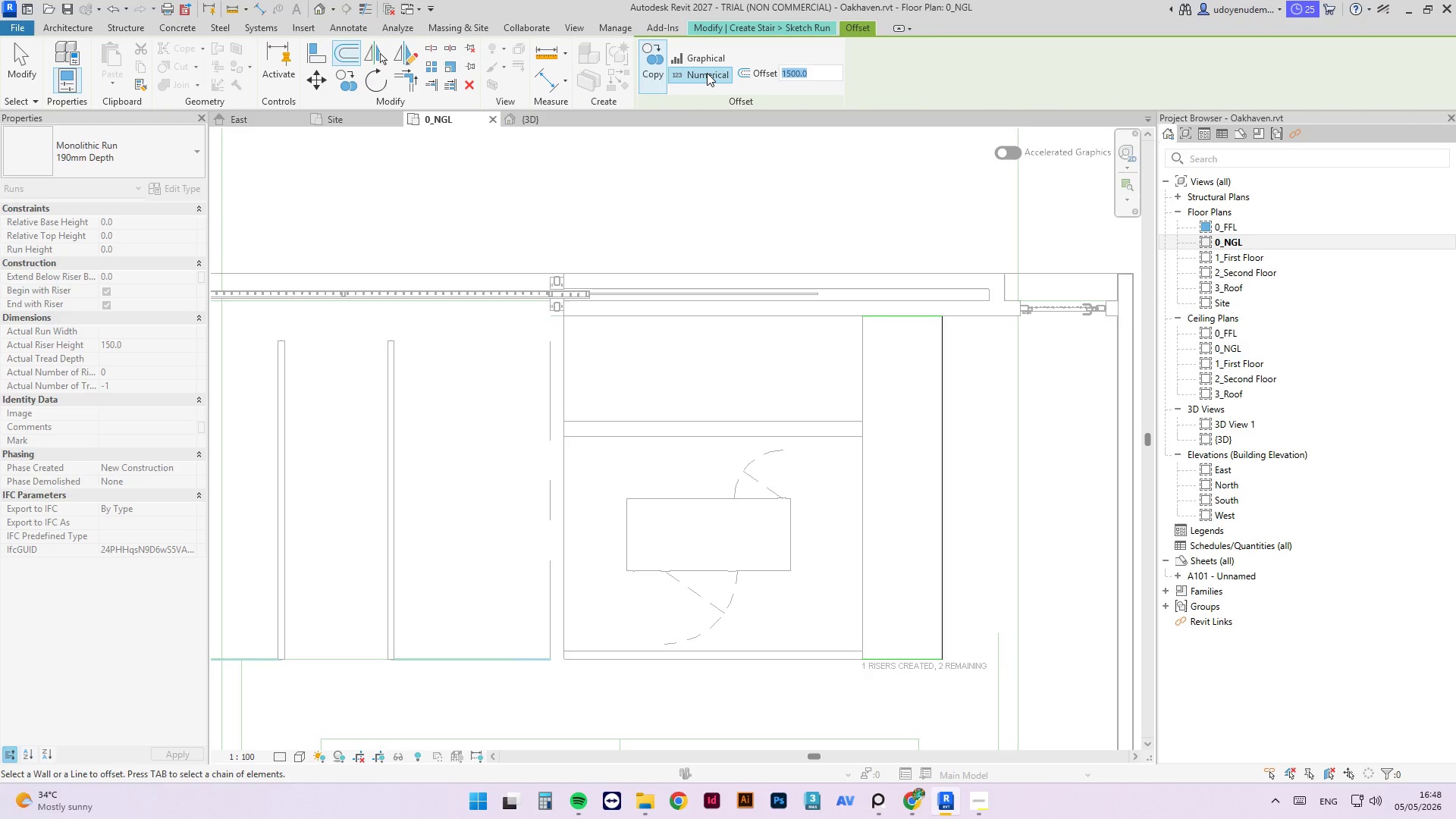 
key(Numpad3)
 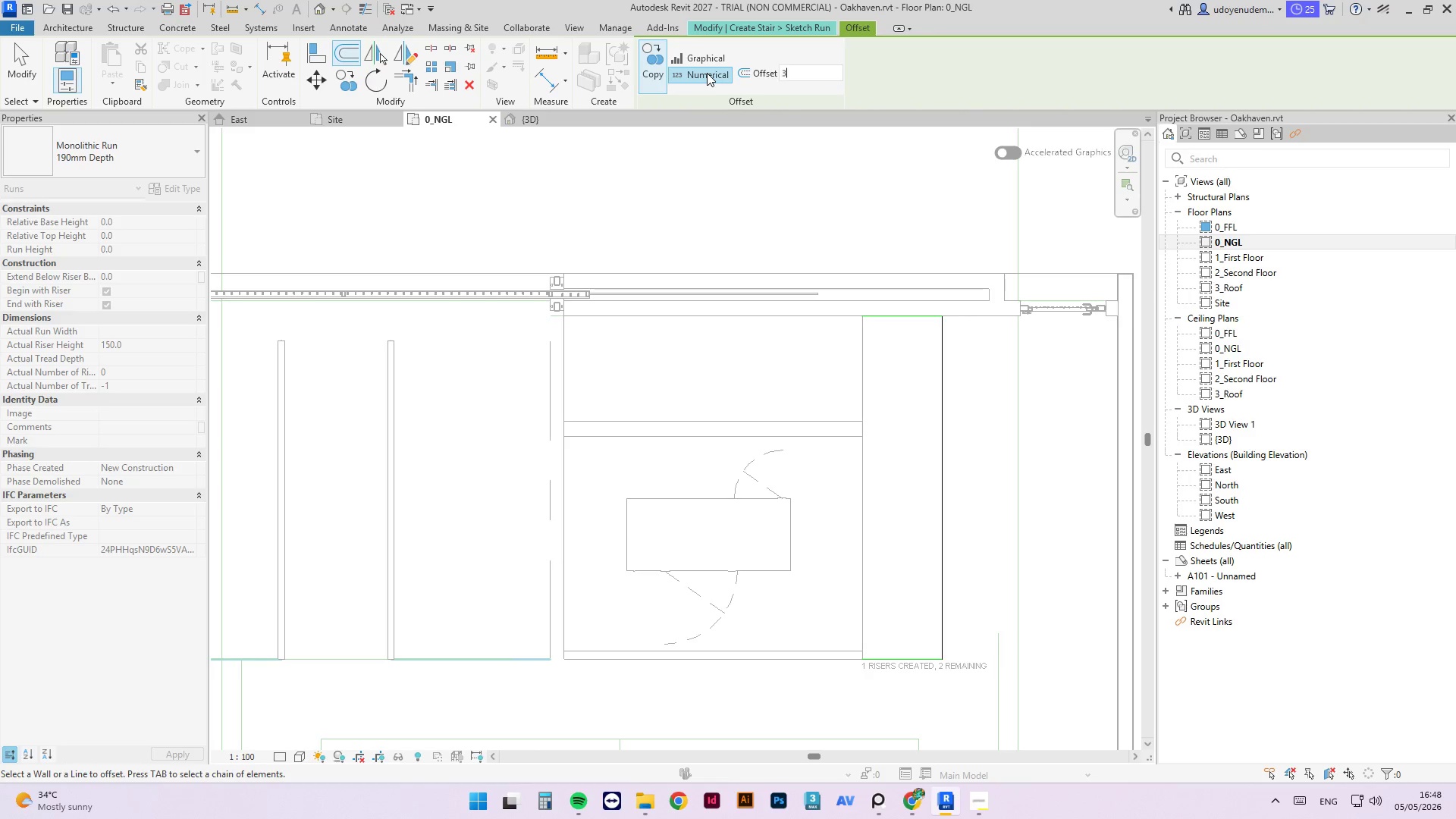 
key(Numpad0)
 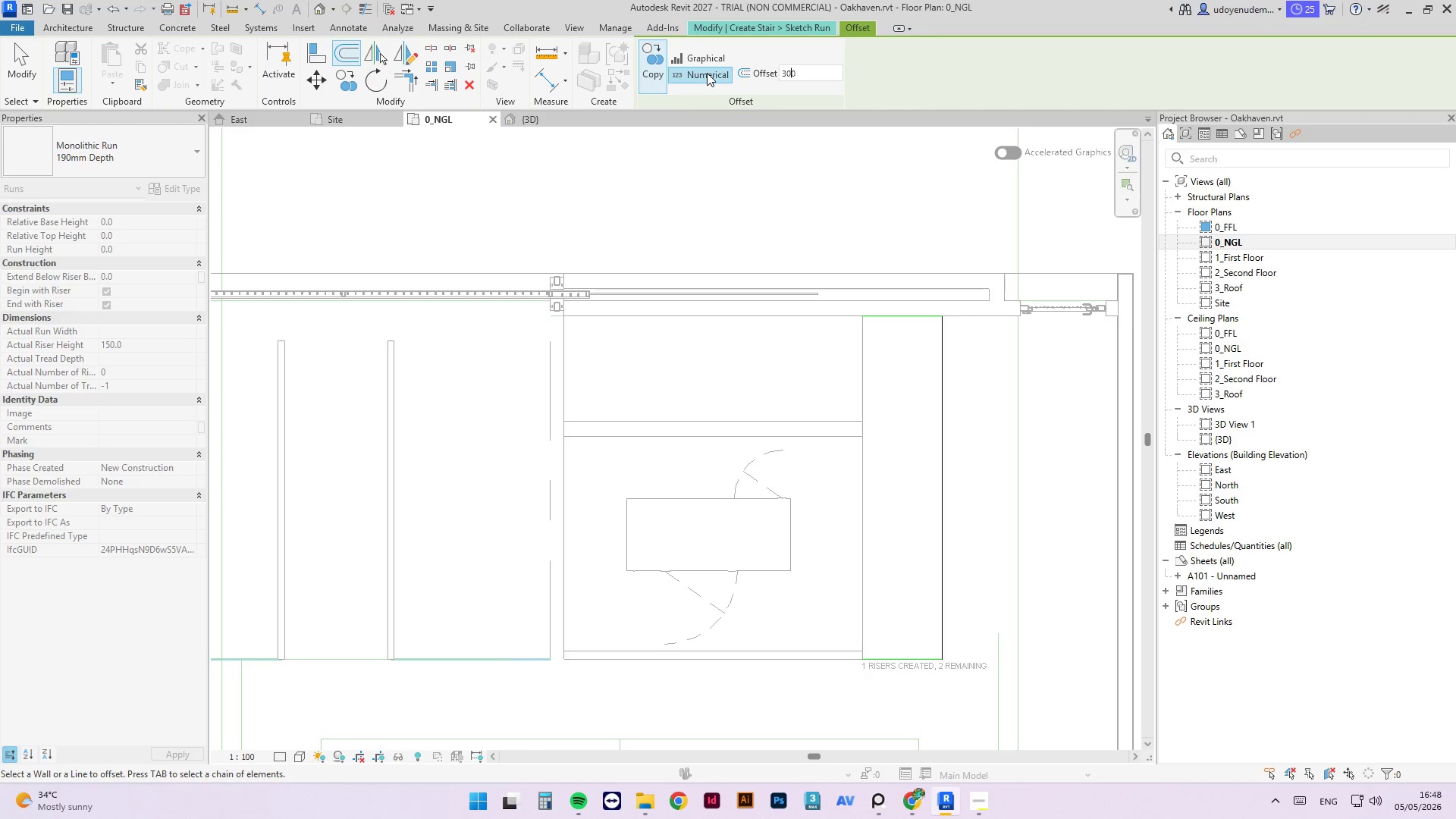 
key(Numpad0)
 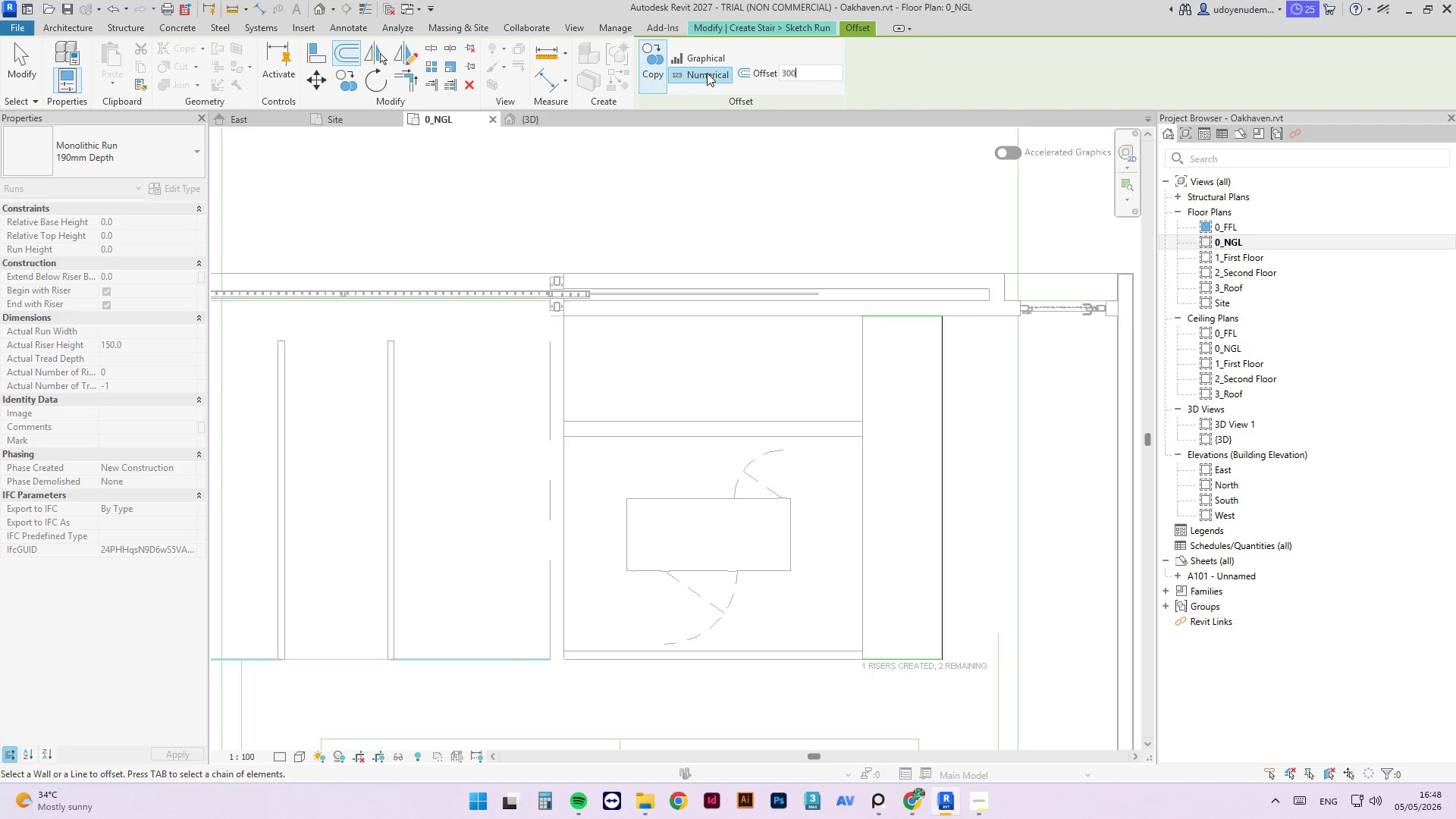 
key(NumpadEnter)
 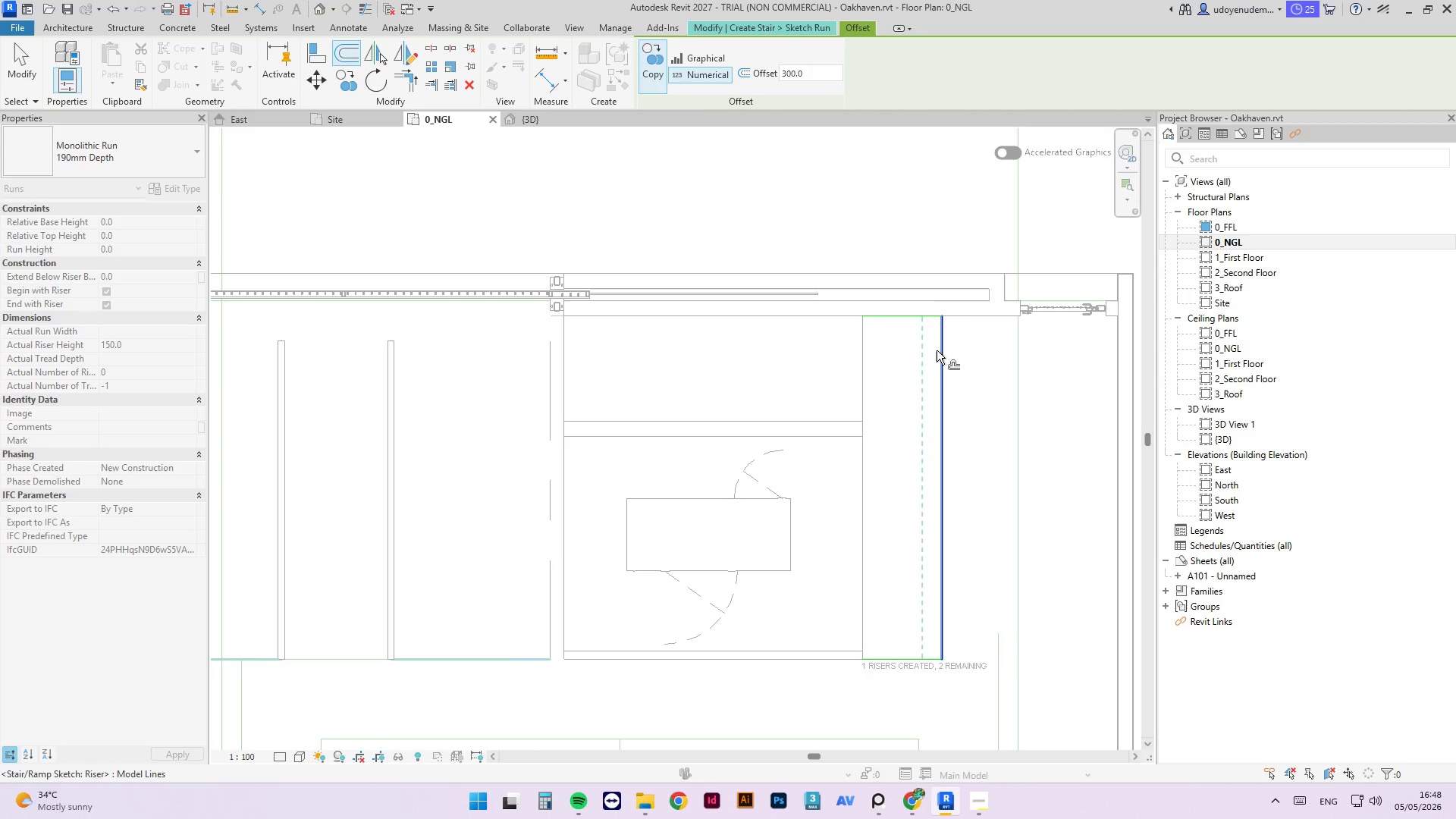 
left_click([938, 348])
 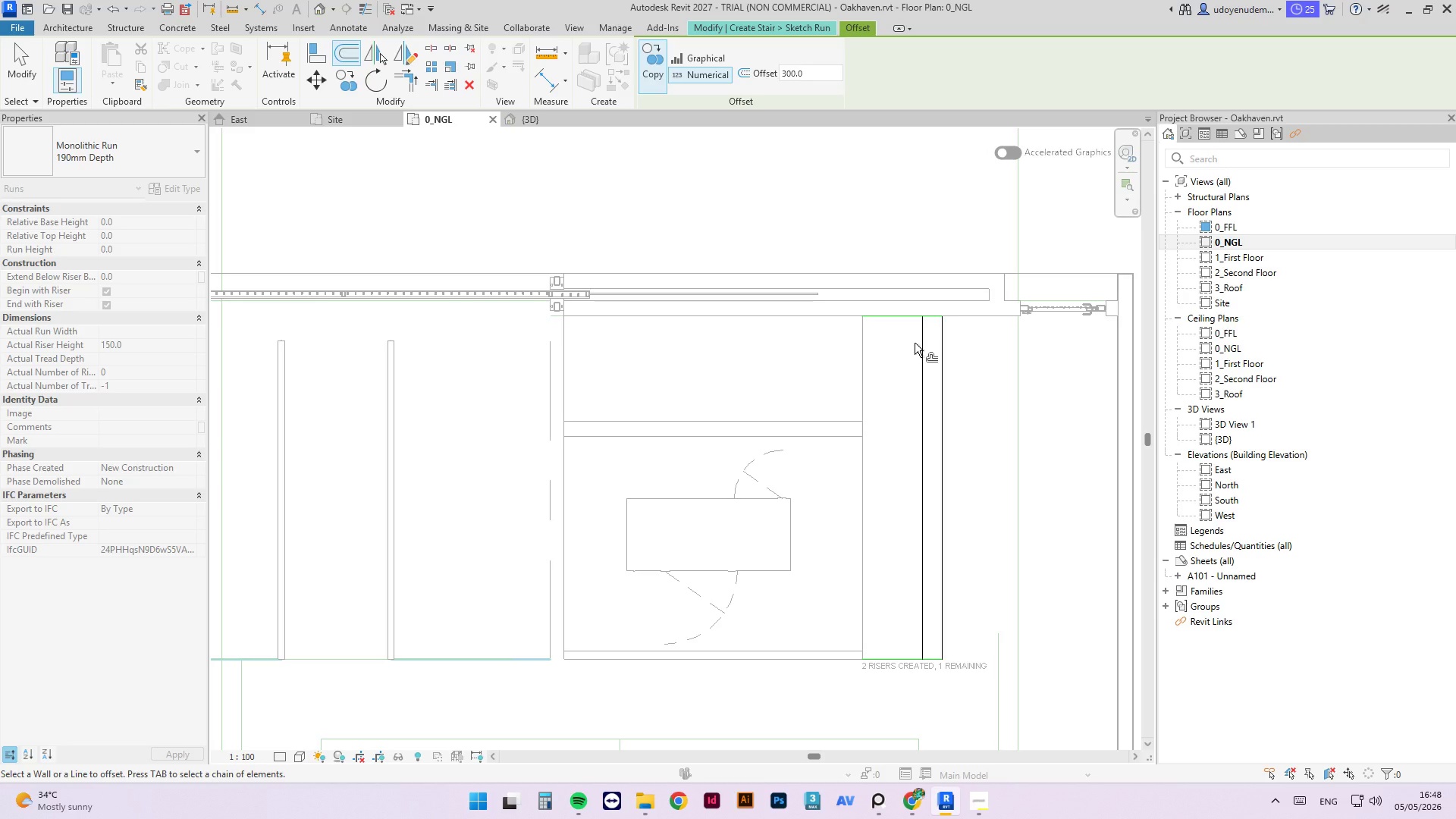 
left_click([915, 343])
 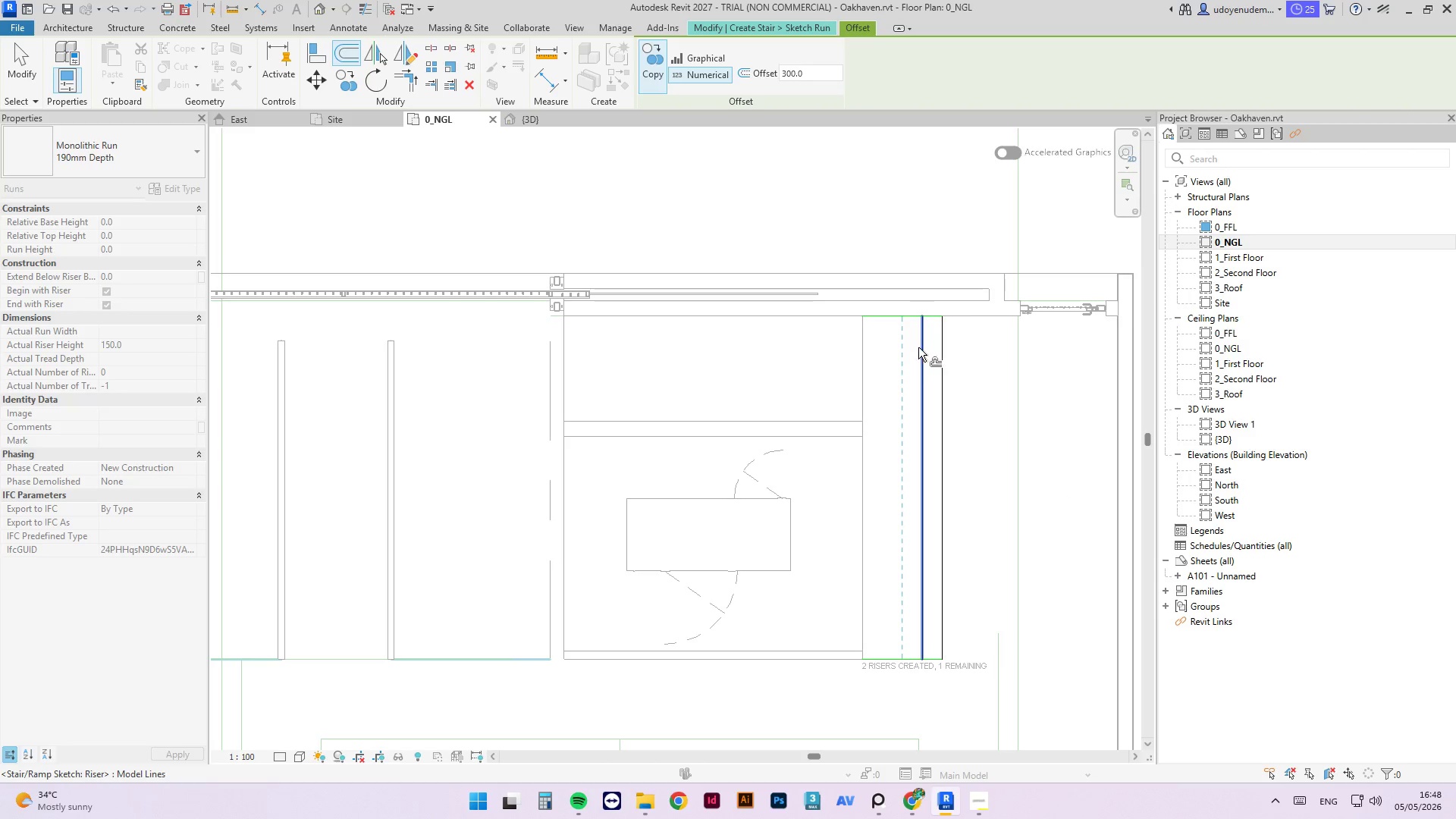 
left_click([918, 347])
 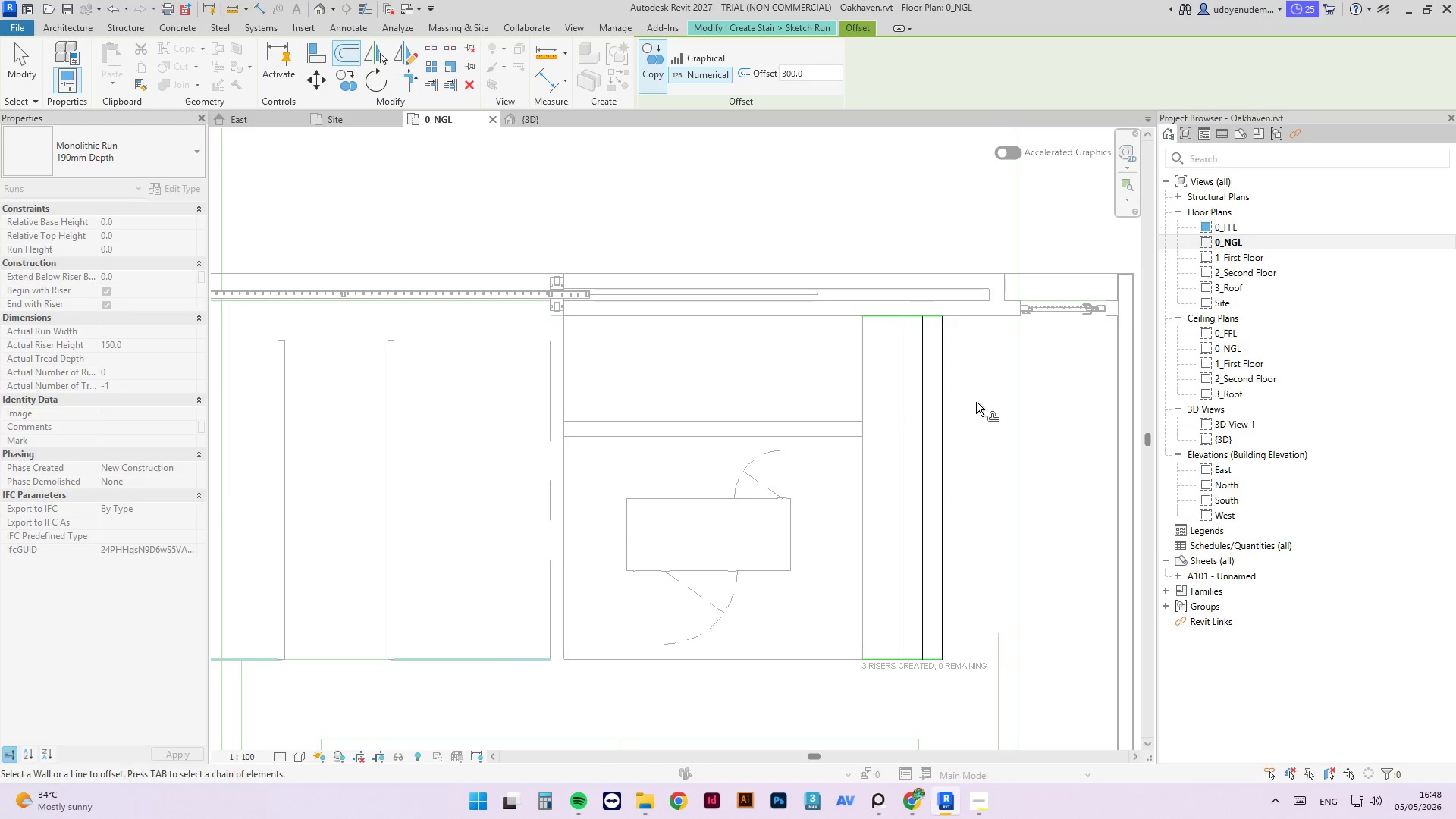 
key(Escape)
 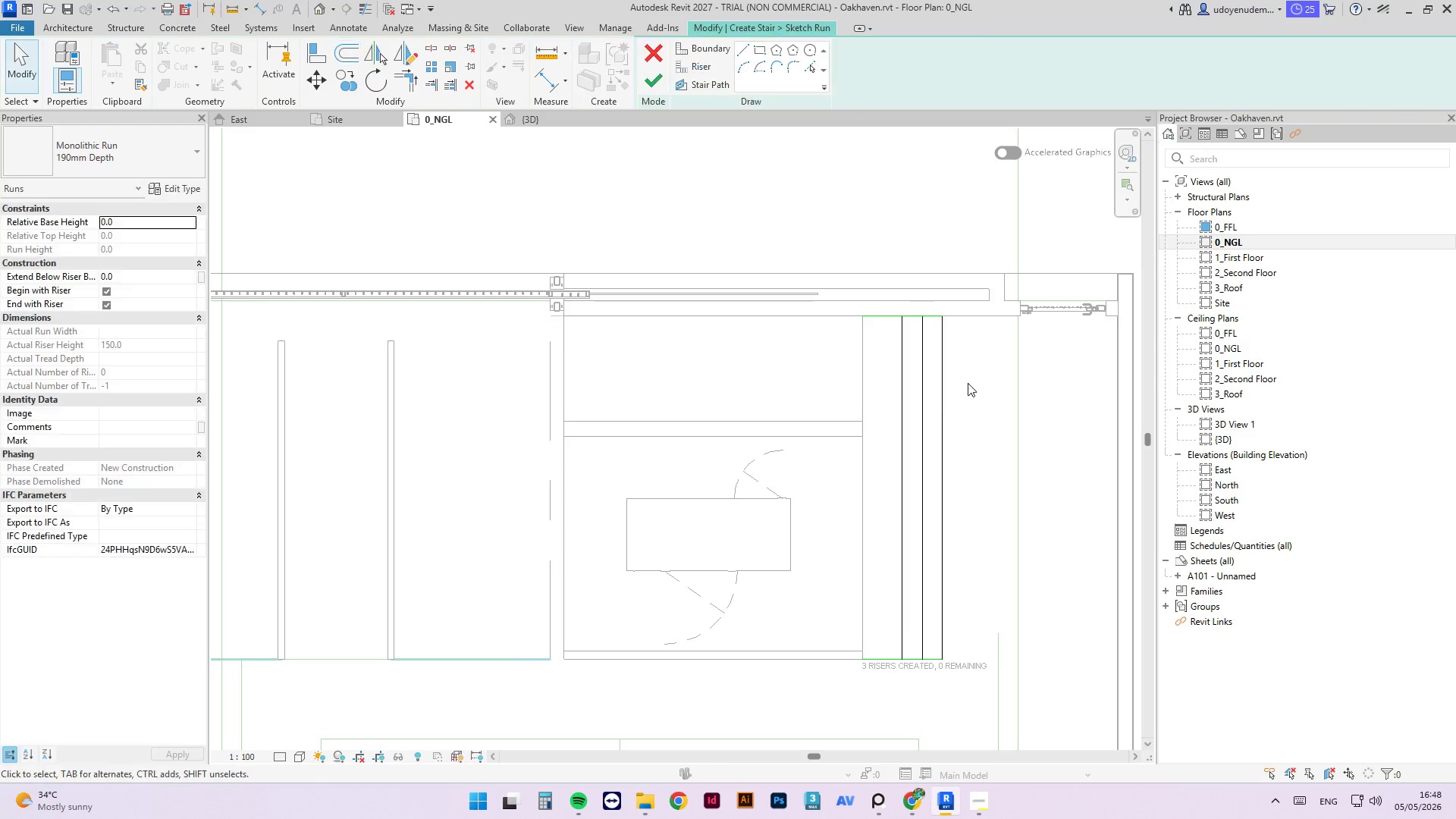 
key(Escape)
 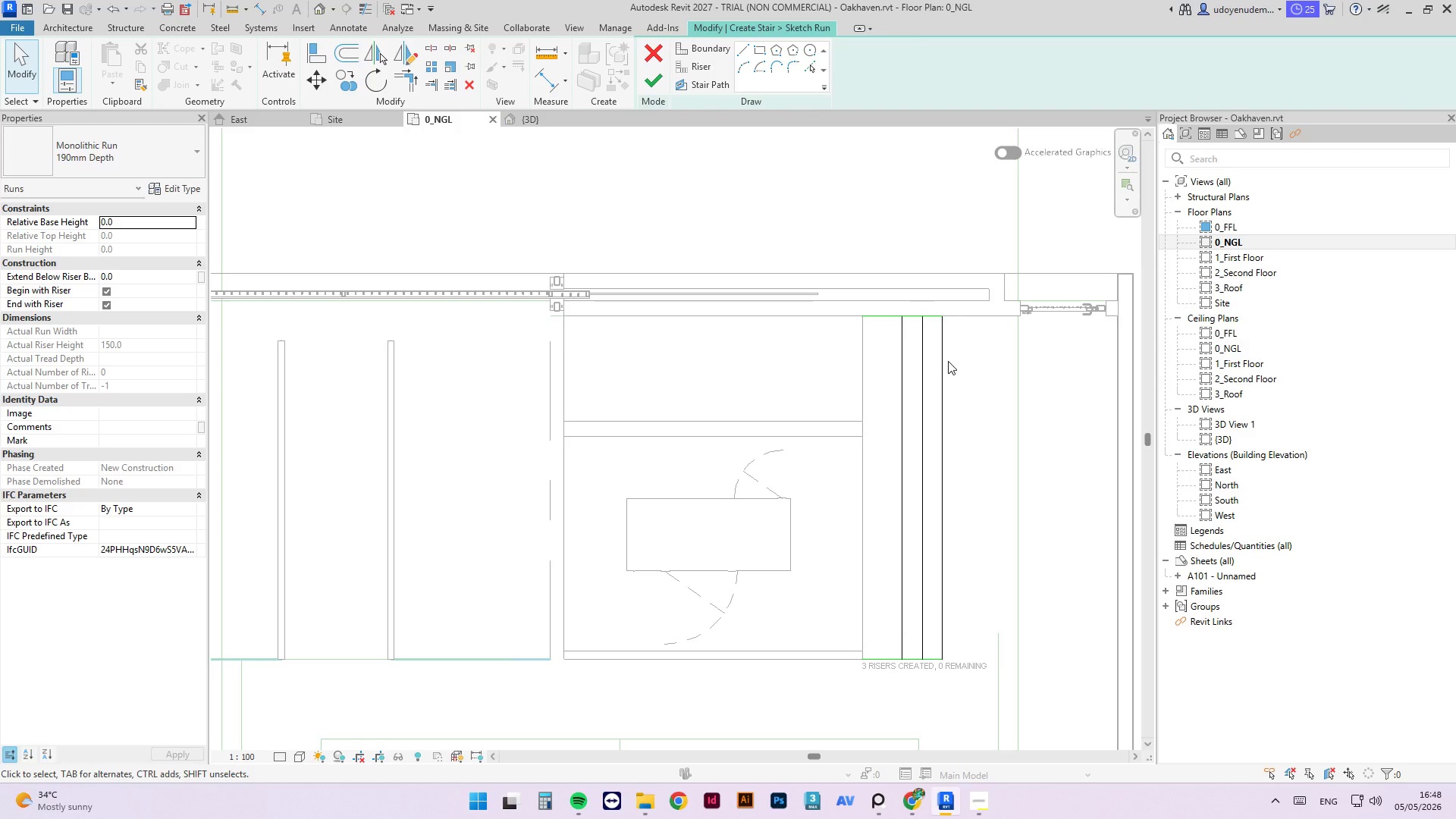 
left_click([946, 360])
 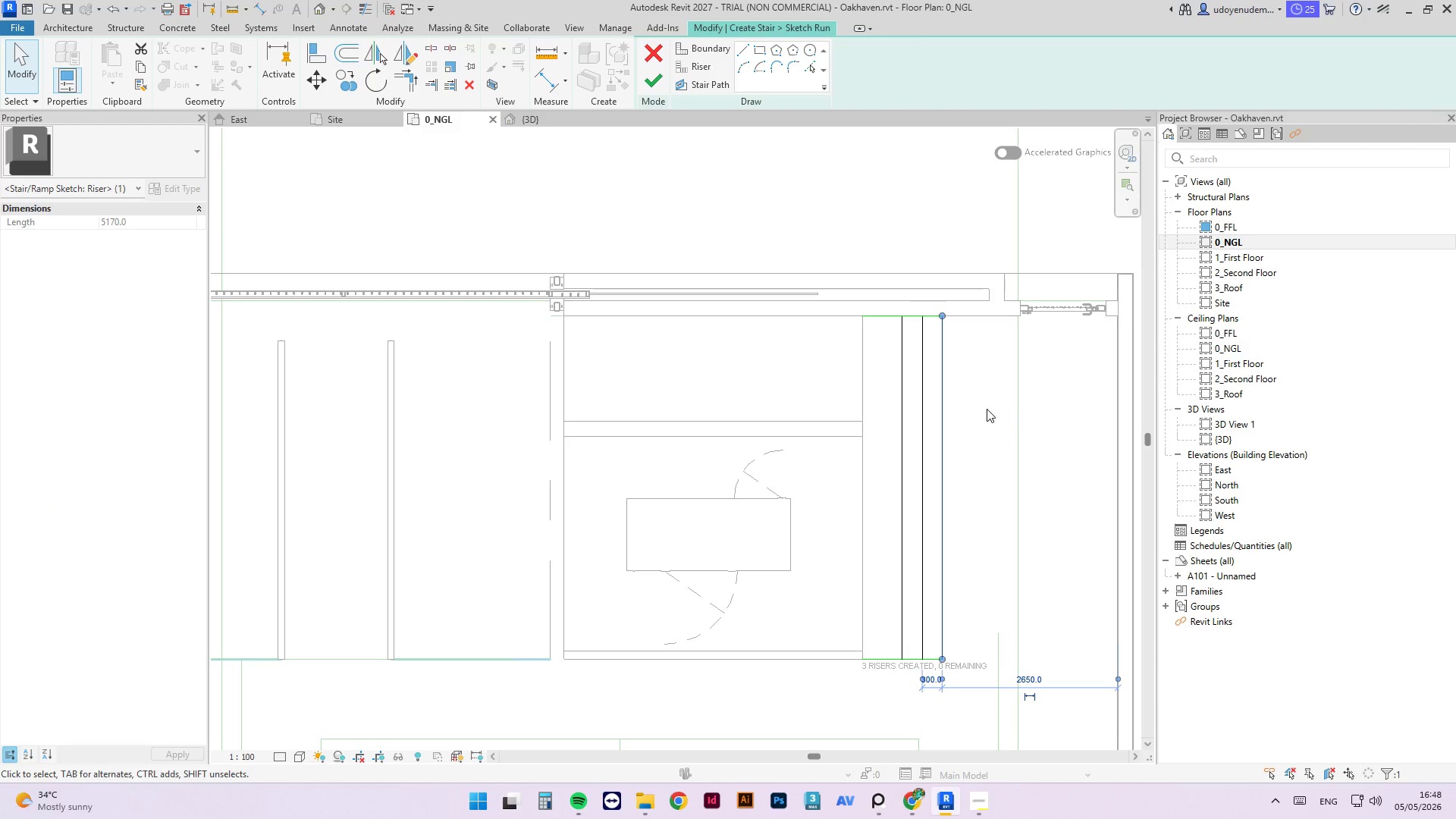 
left_click([701, 87])
 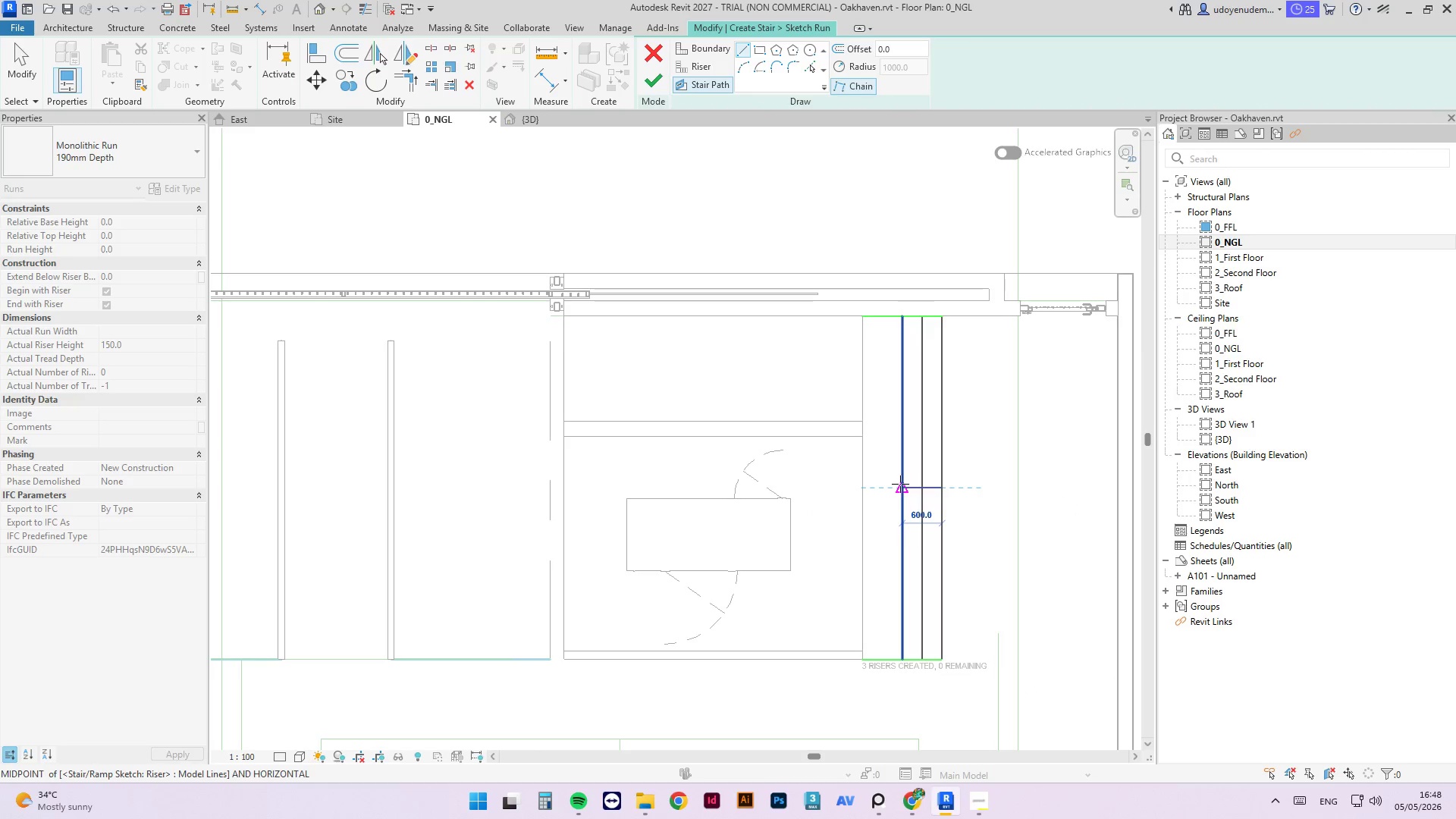 
left_click([864, 485])
 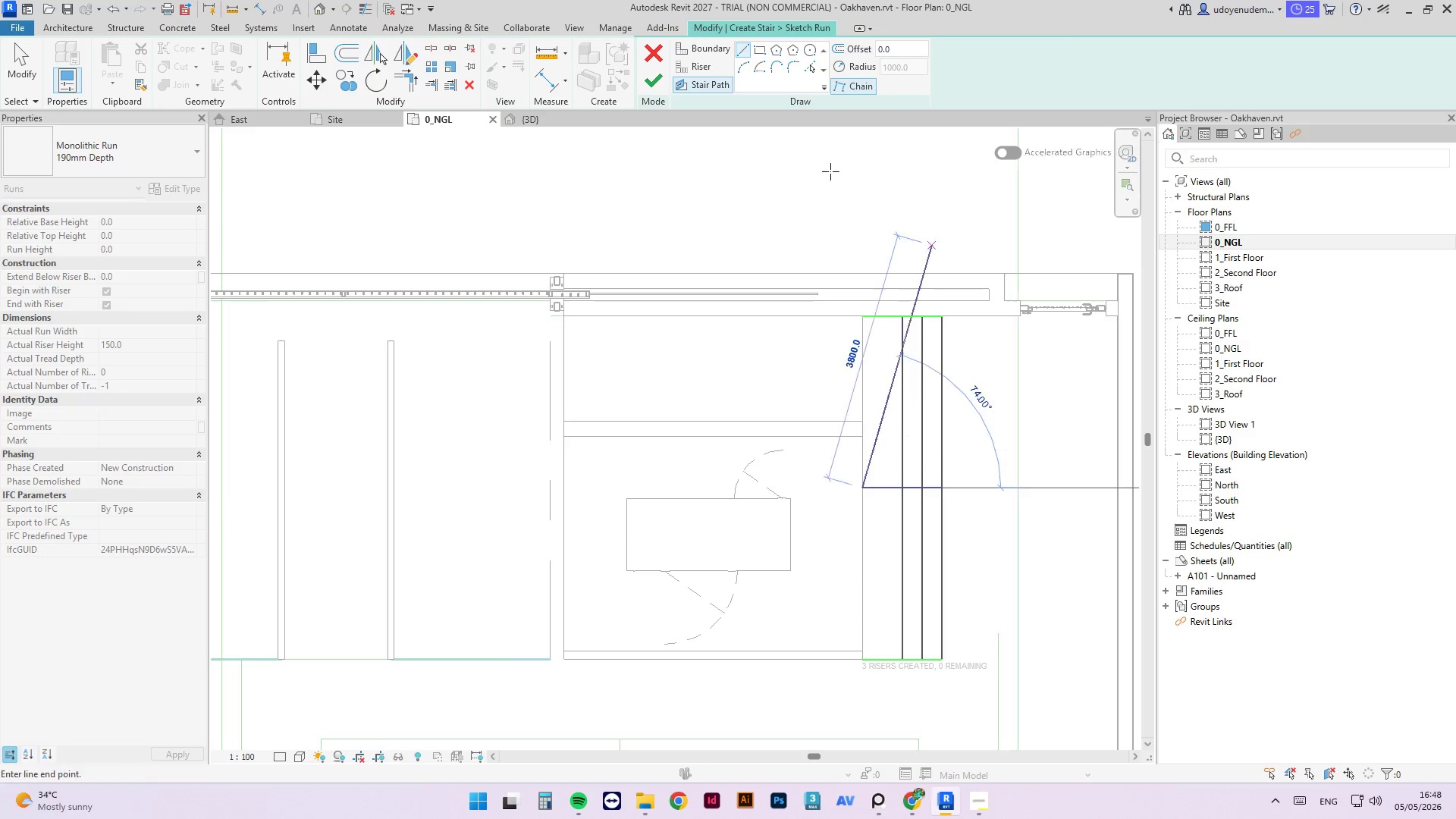 
key(Escape)
 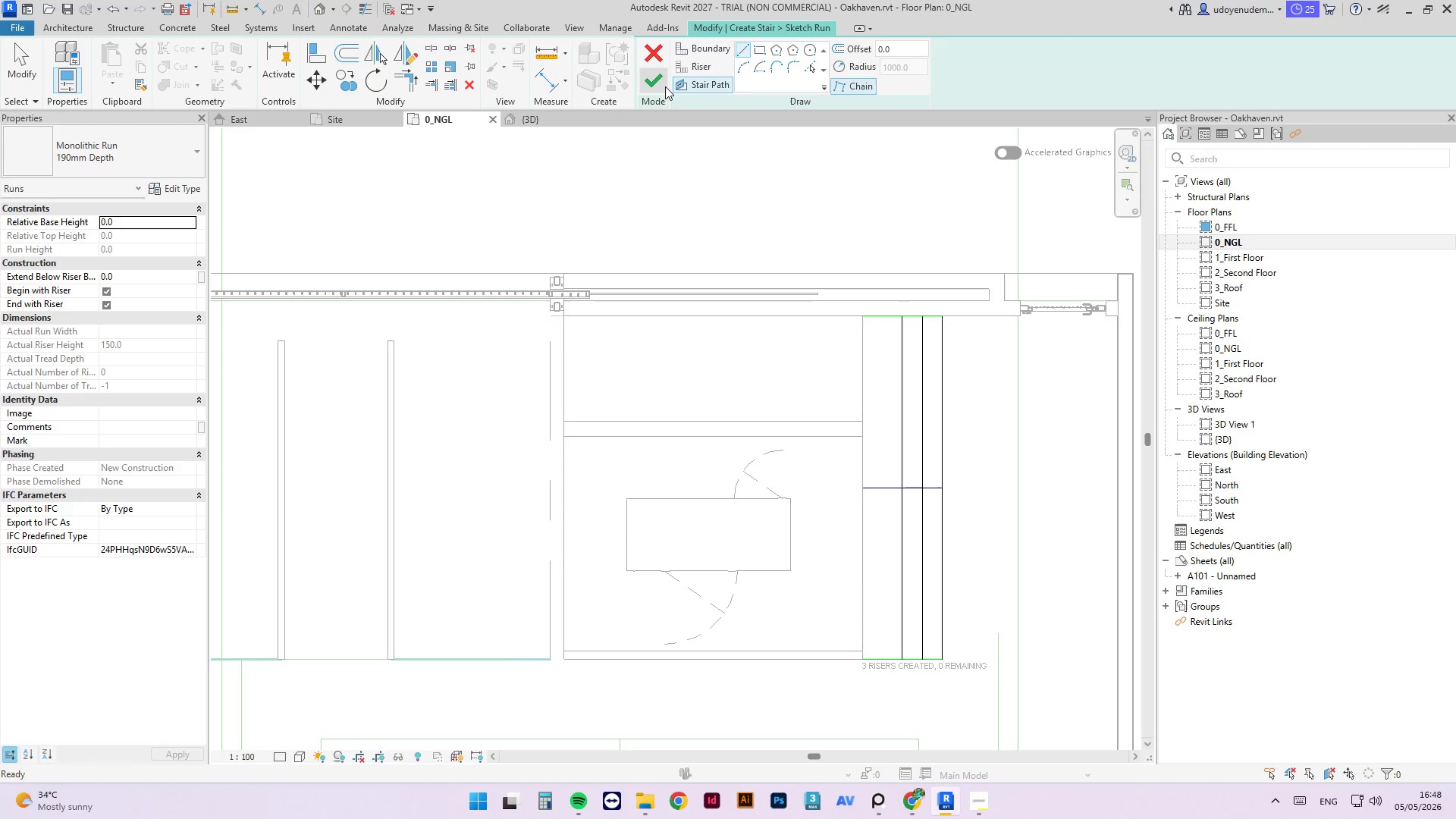 
left_click([665, 86])
 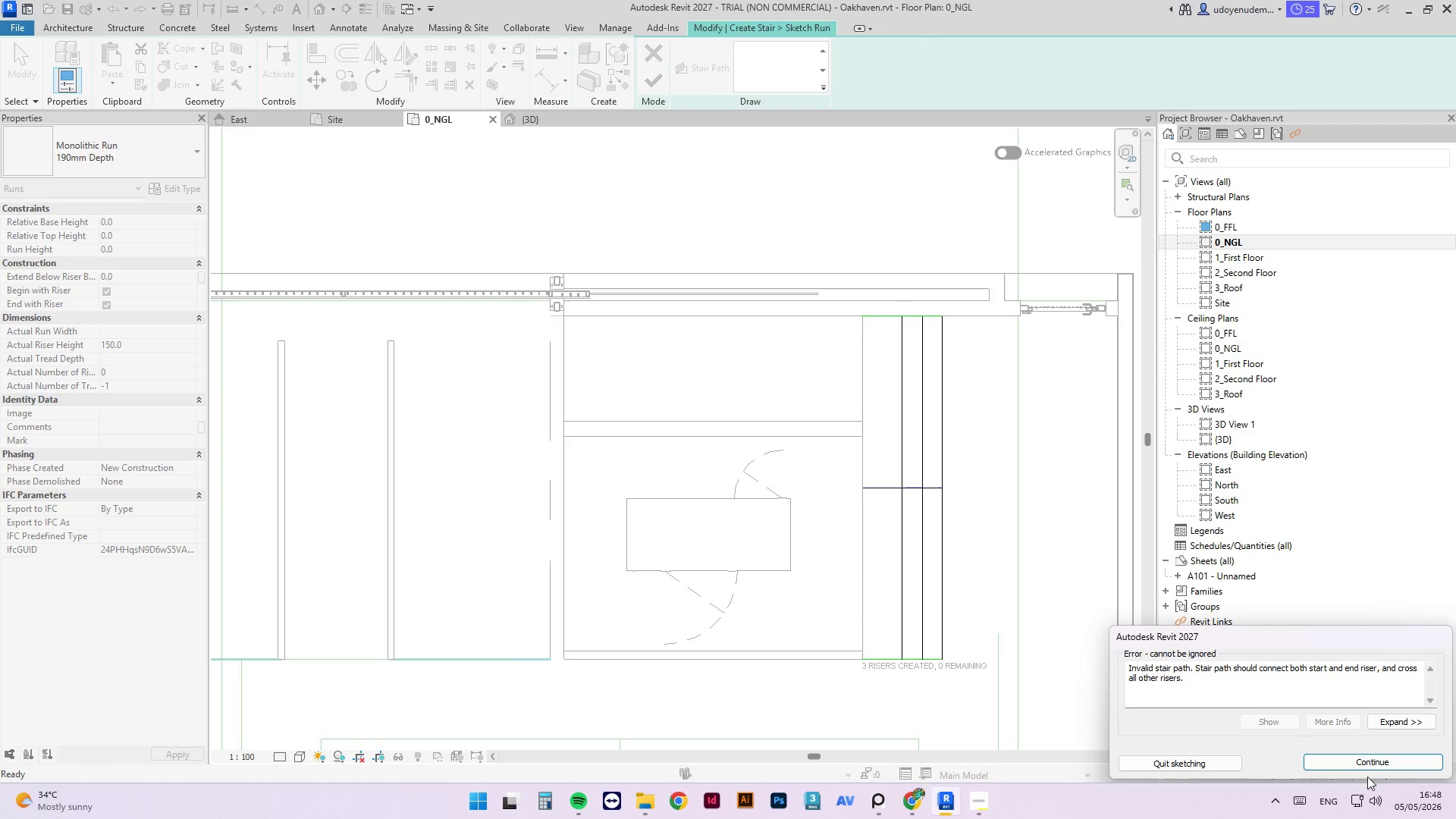 
left_click([1367, 761])
 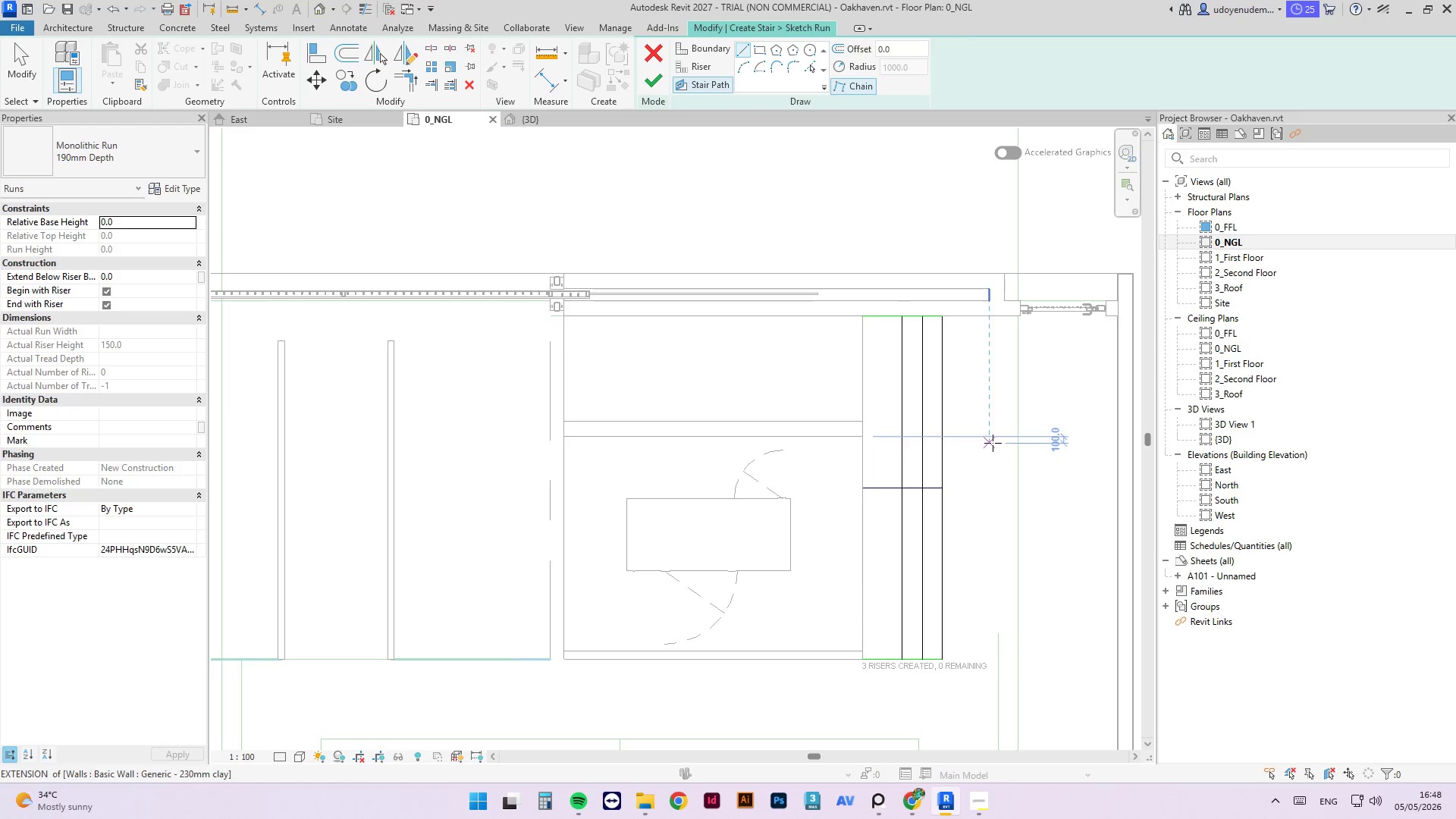 
key(Escape)
 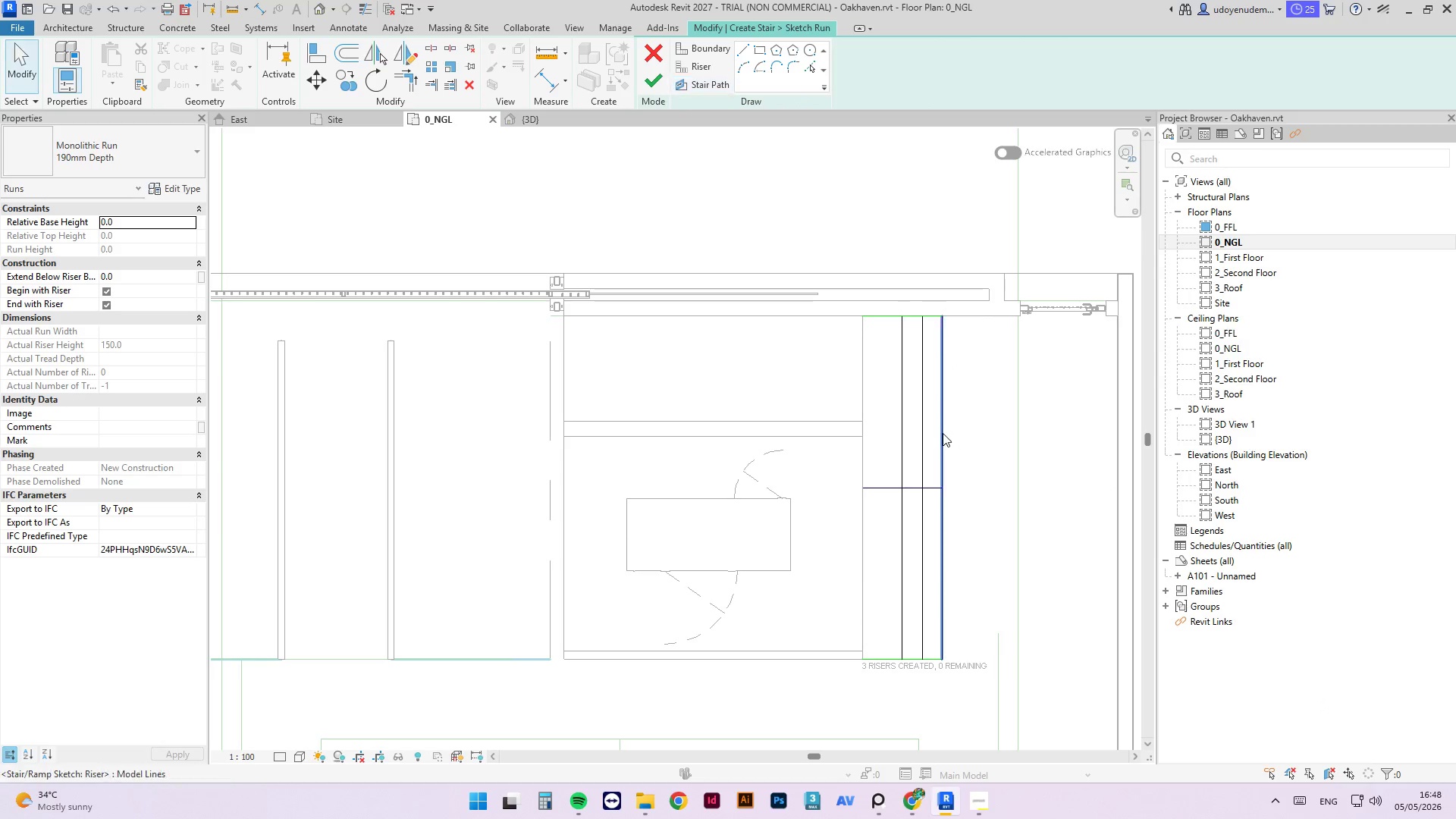 
left_click([943, 433])
 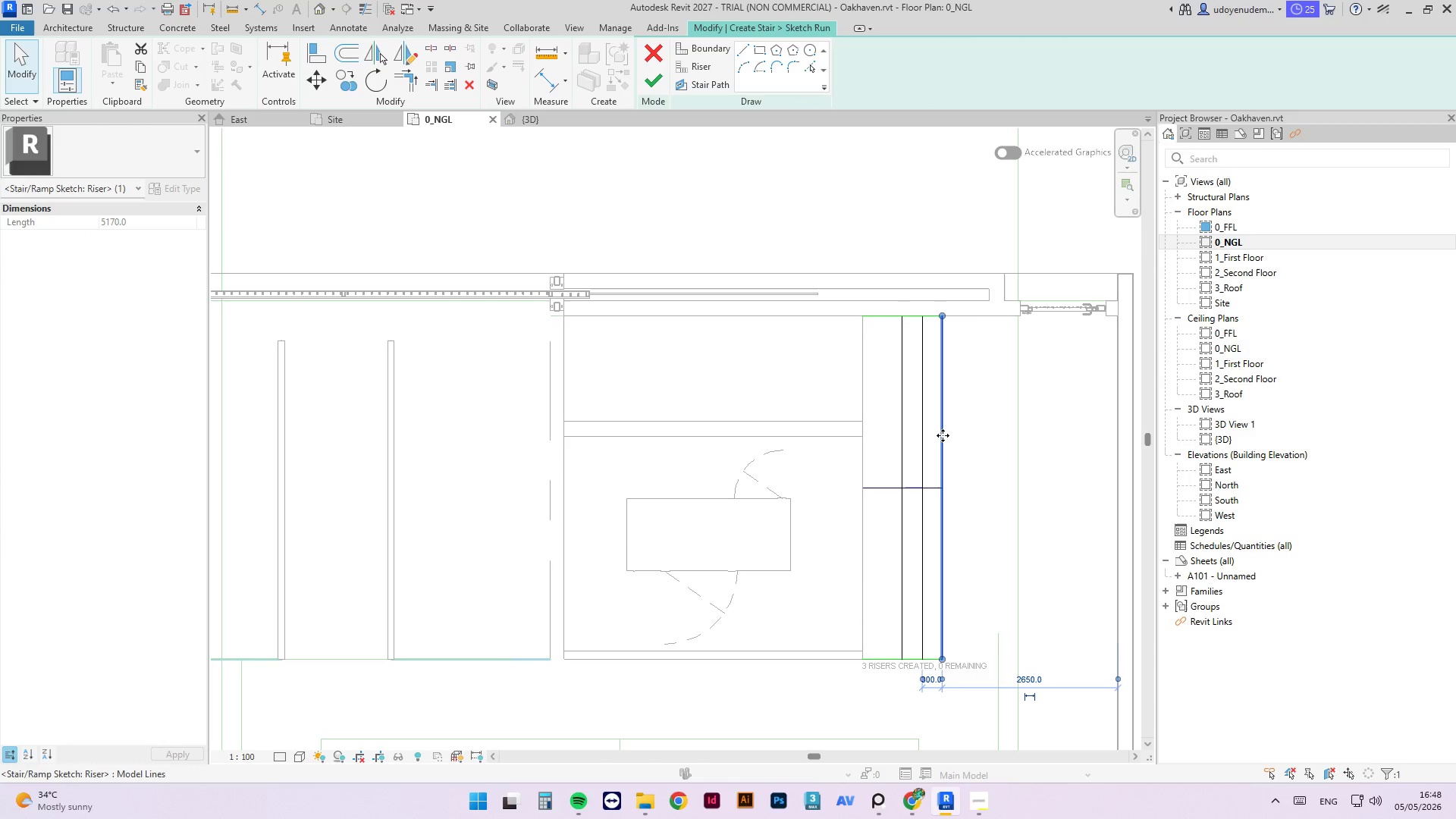 
key(Delete)
 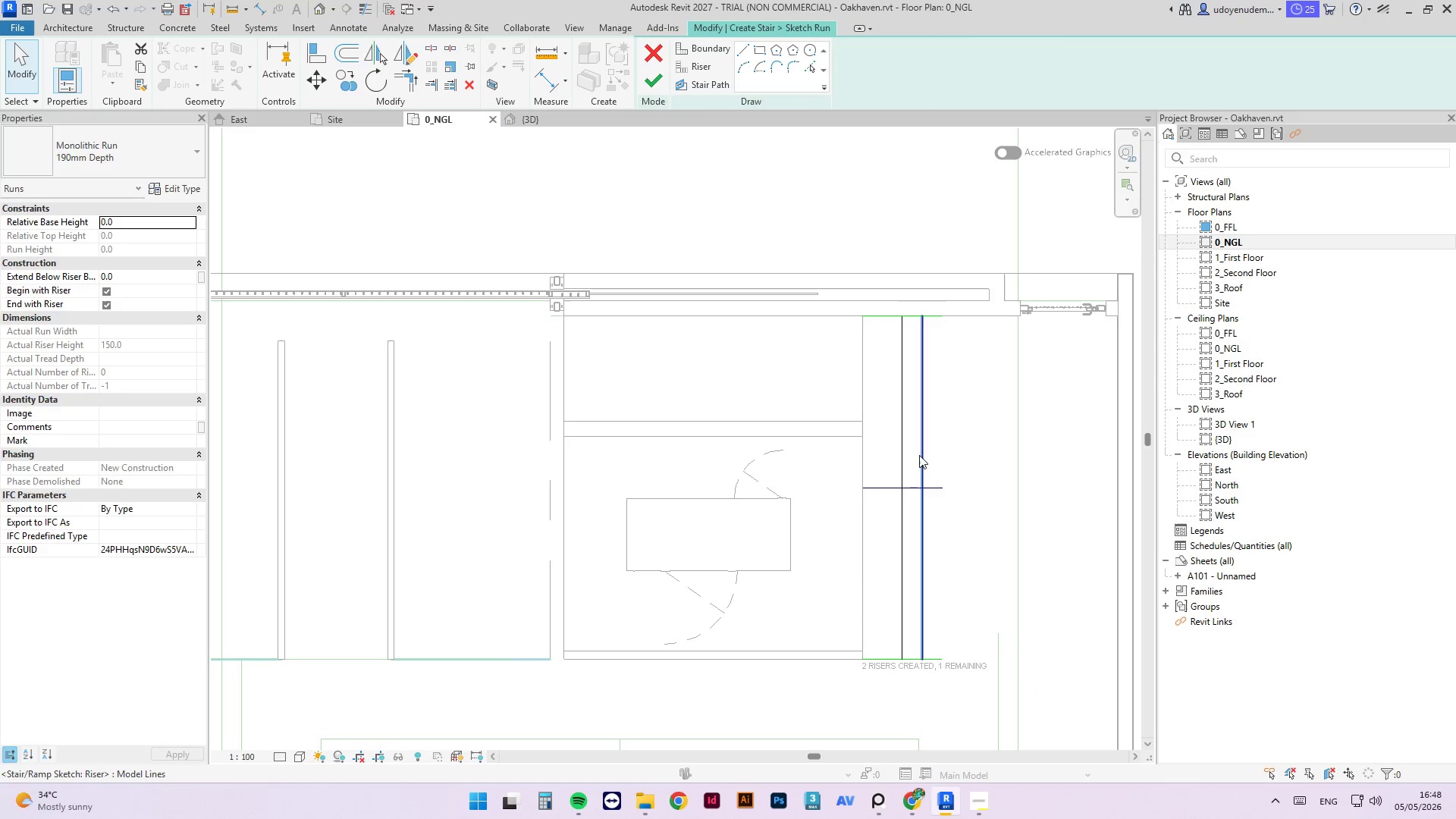 
left_click([918, 454])
 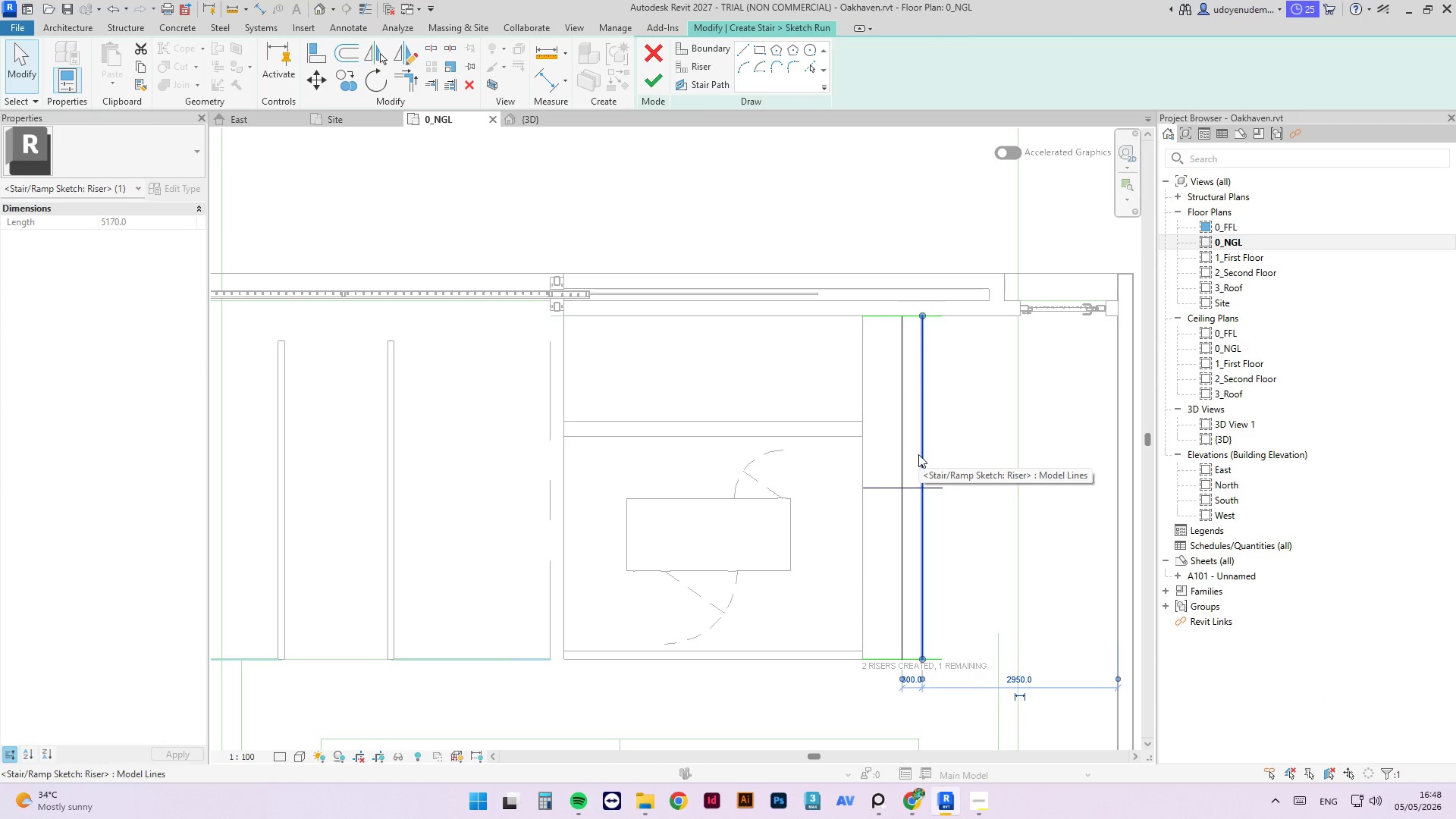 
key(Delete)
 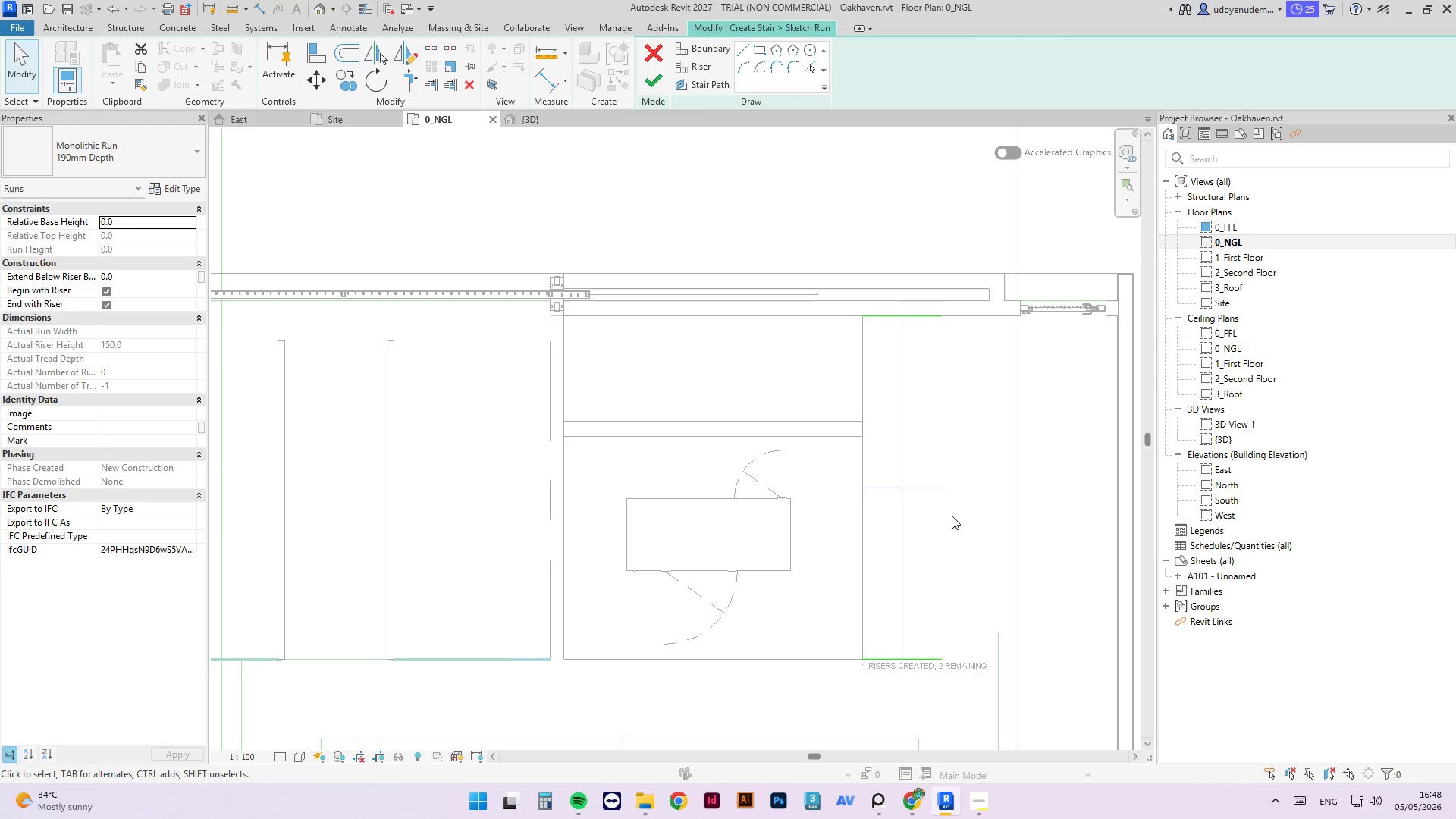 
key(Control+Z)
 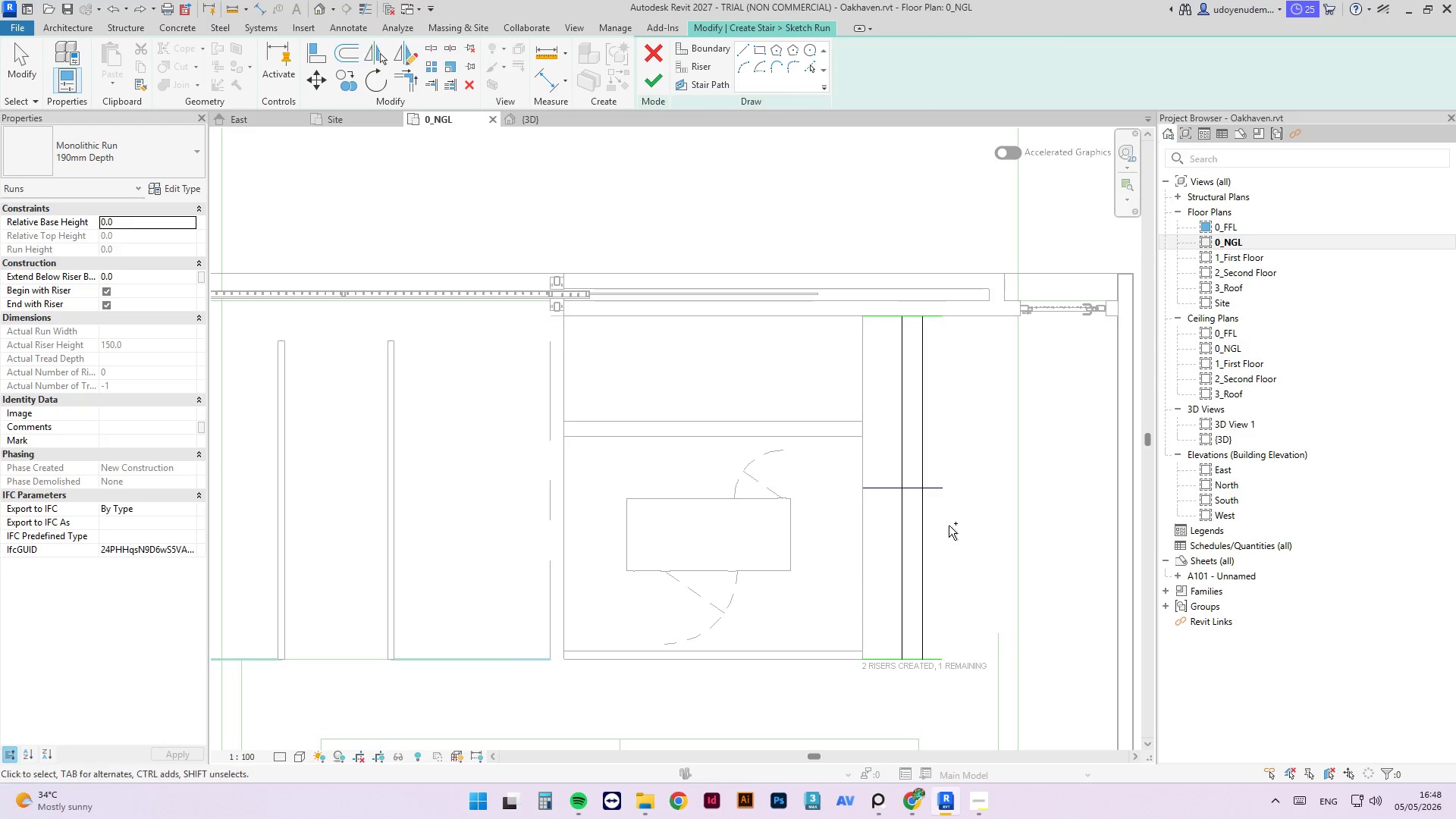 
key(Control+Z)
 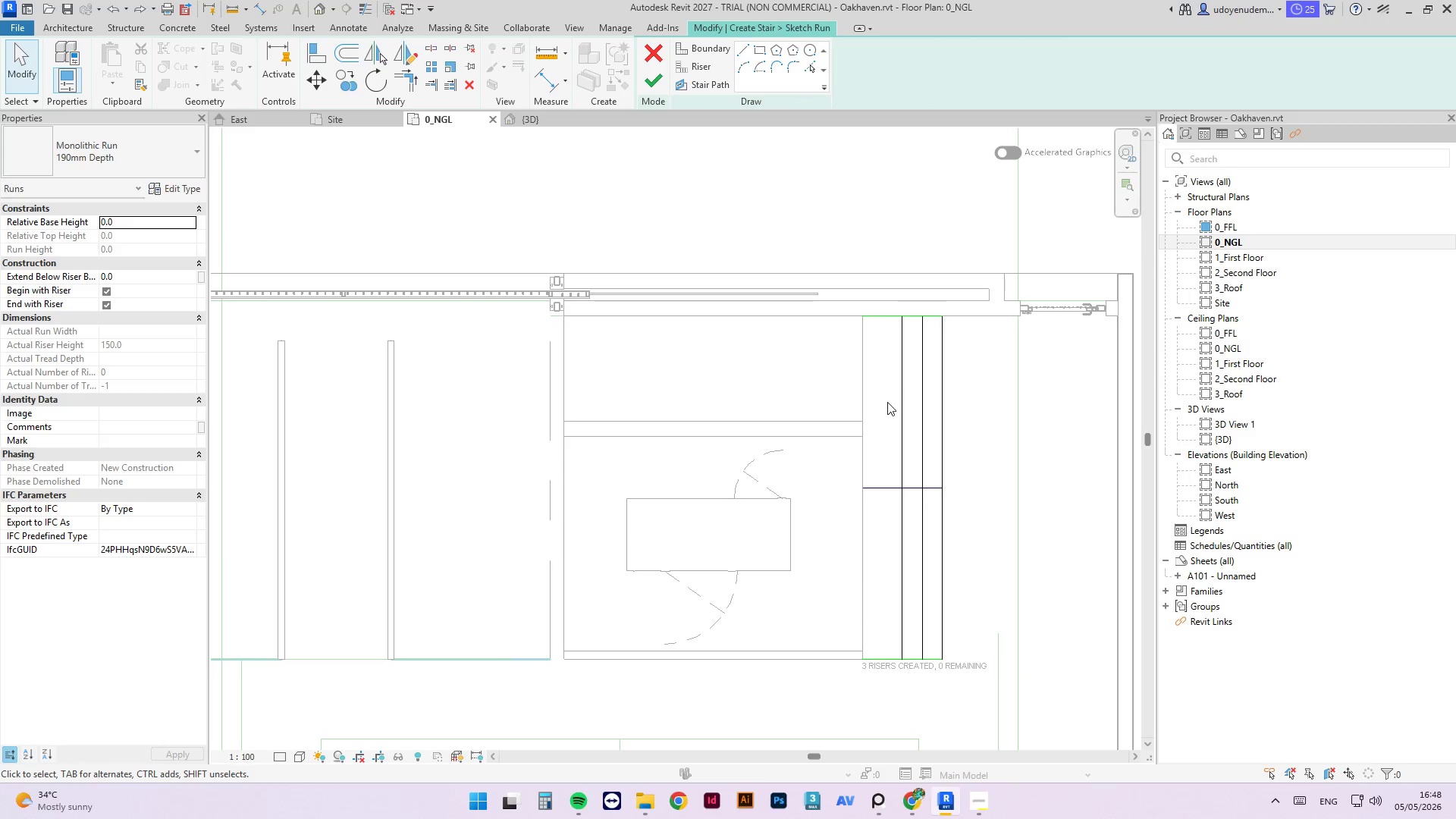 
left_click([903, 403])
 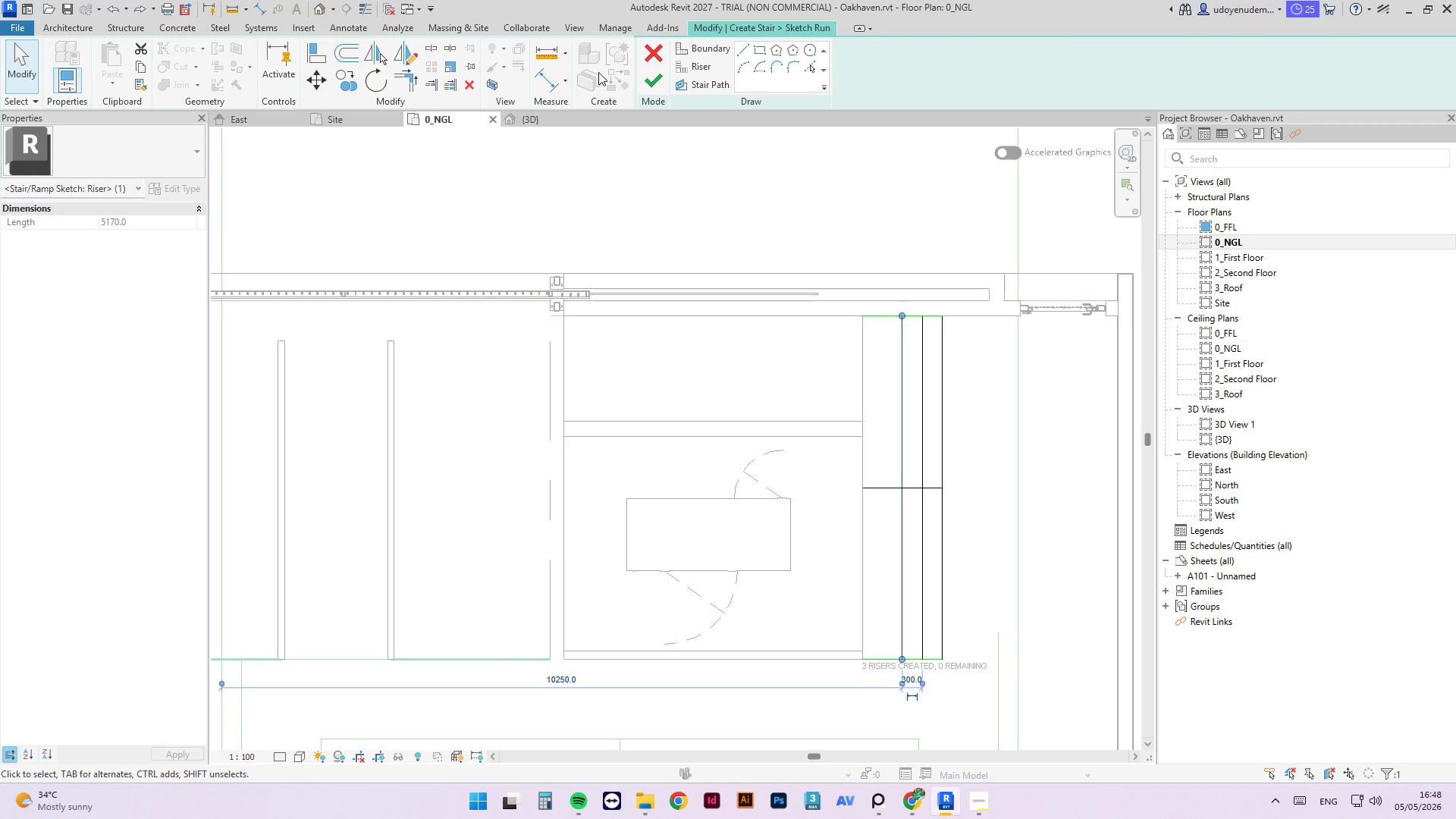 
left_click([652, 83])
 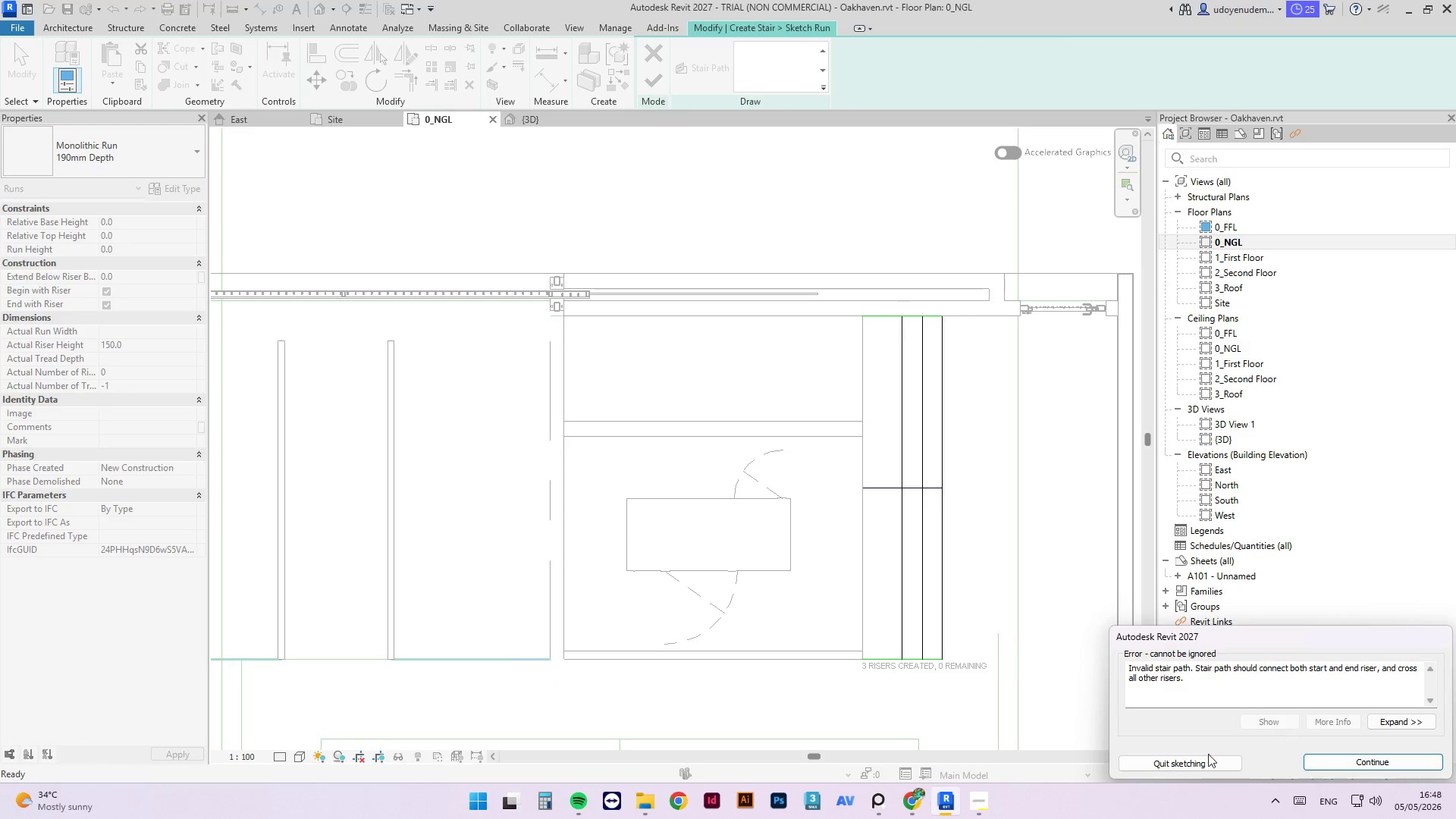 
left_click([1190, 765])
 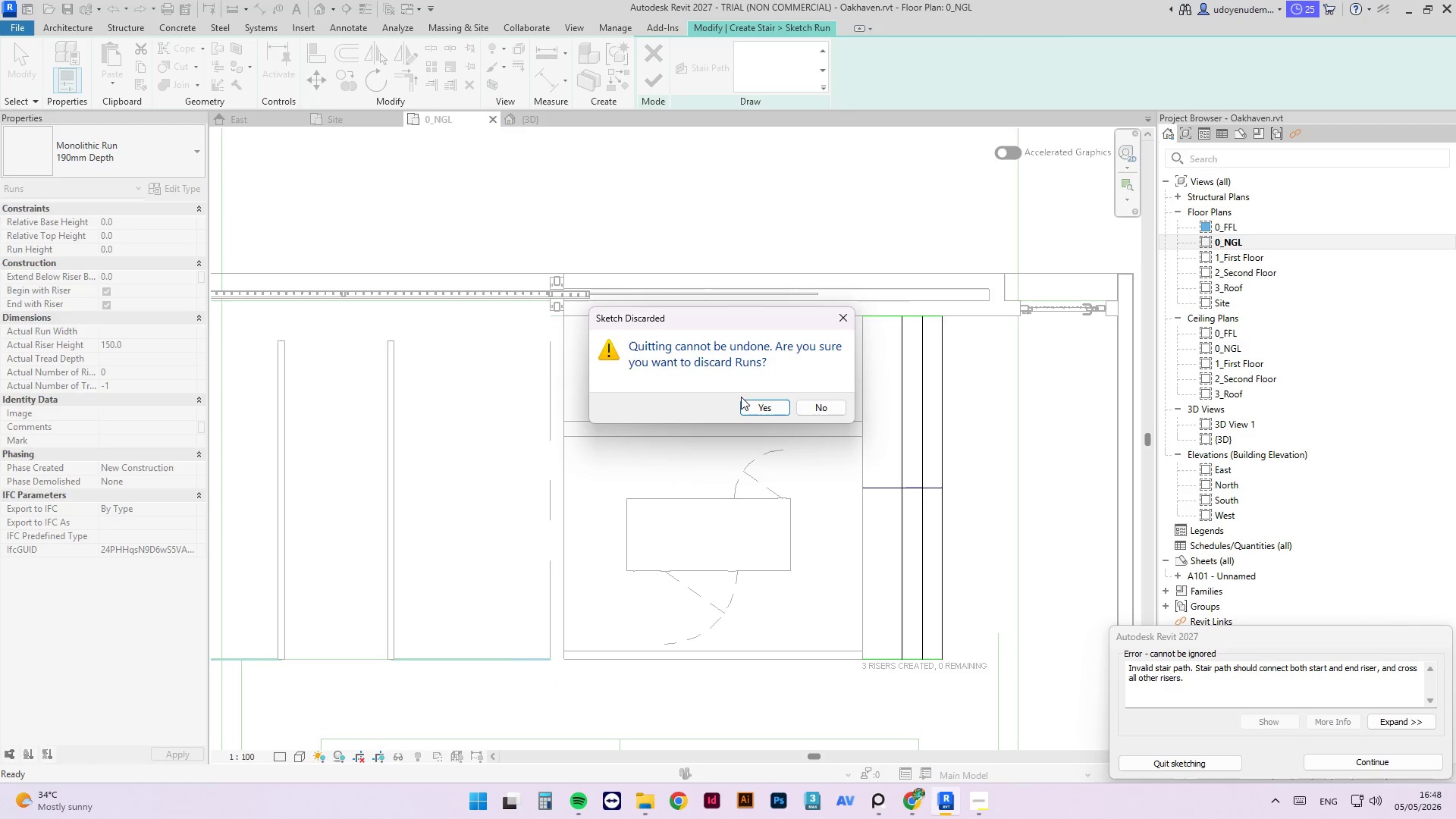 
left_click([759, 411])
 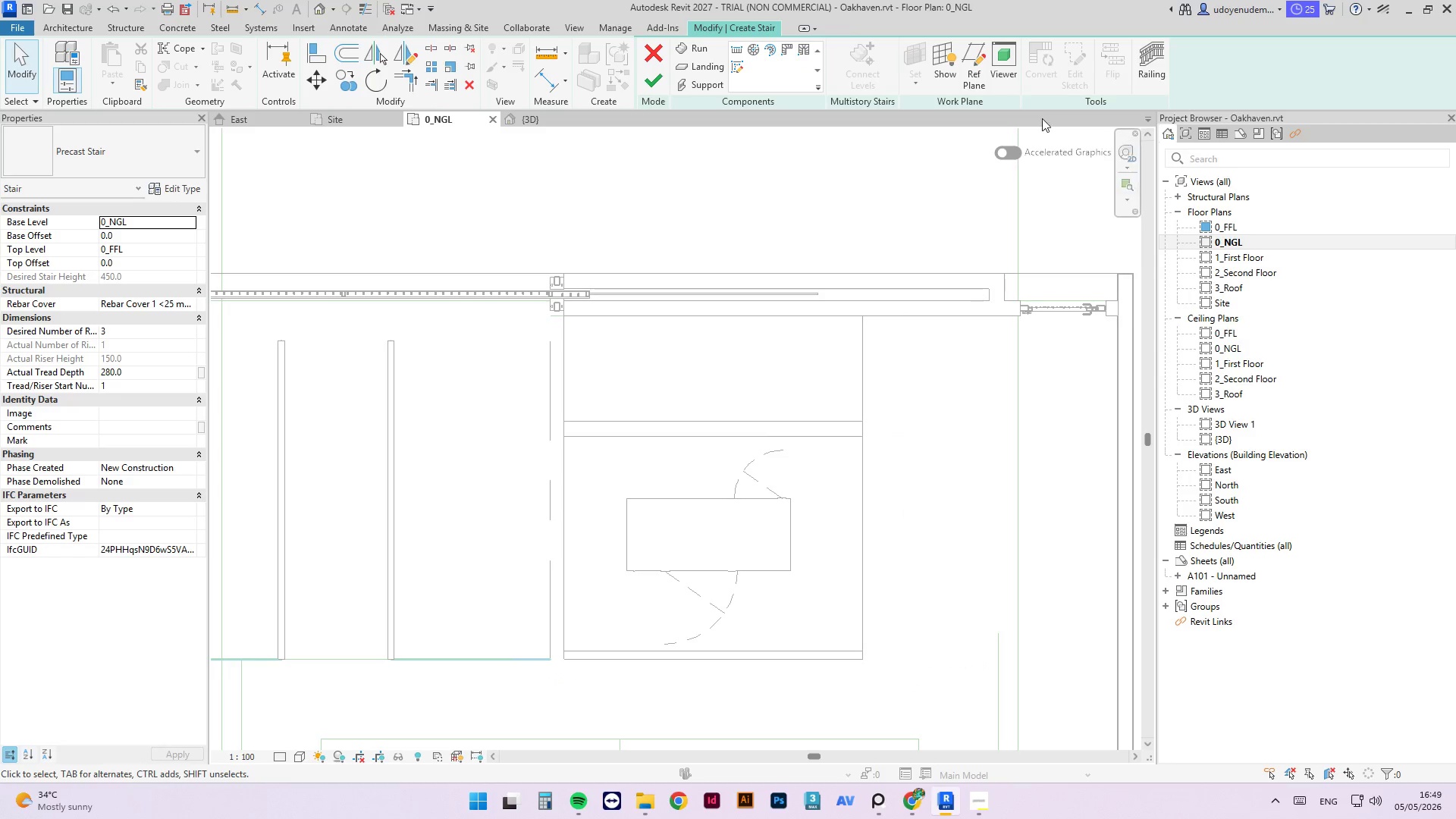 
left_click([732, 63])
 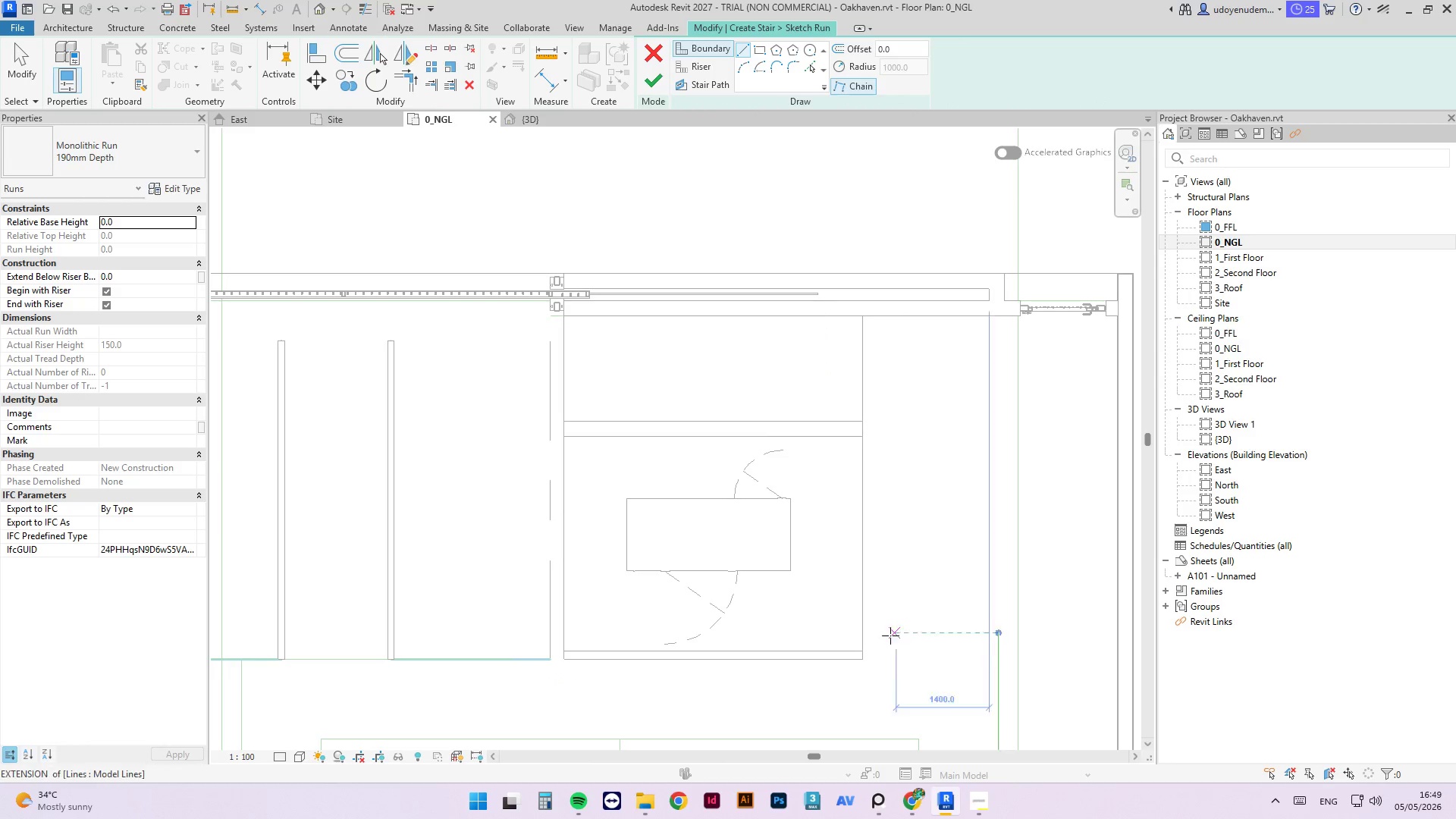 
left_click_drag(start_coordinate=[862, 660], to_coordinate=[866, 659])
 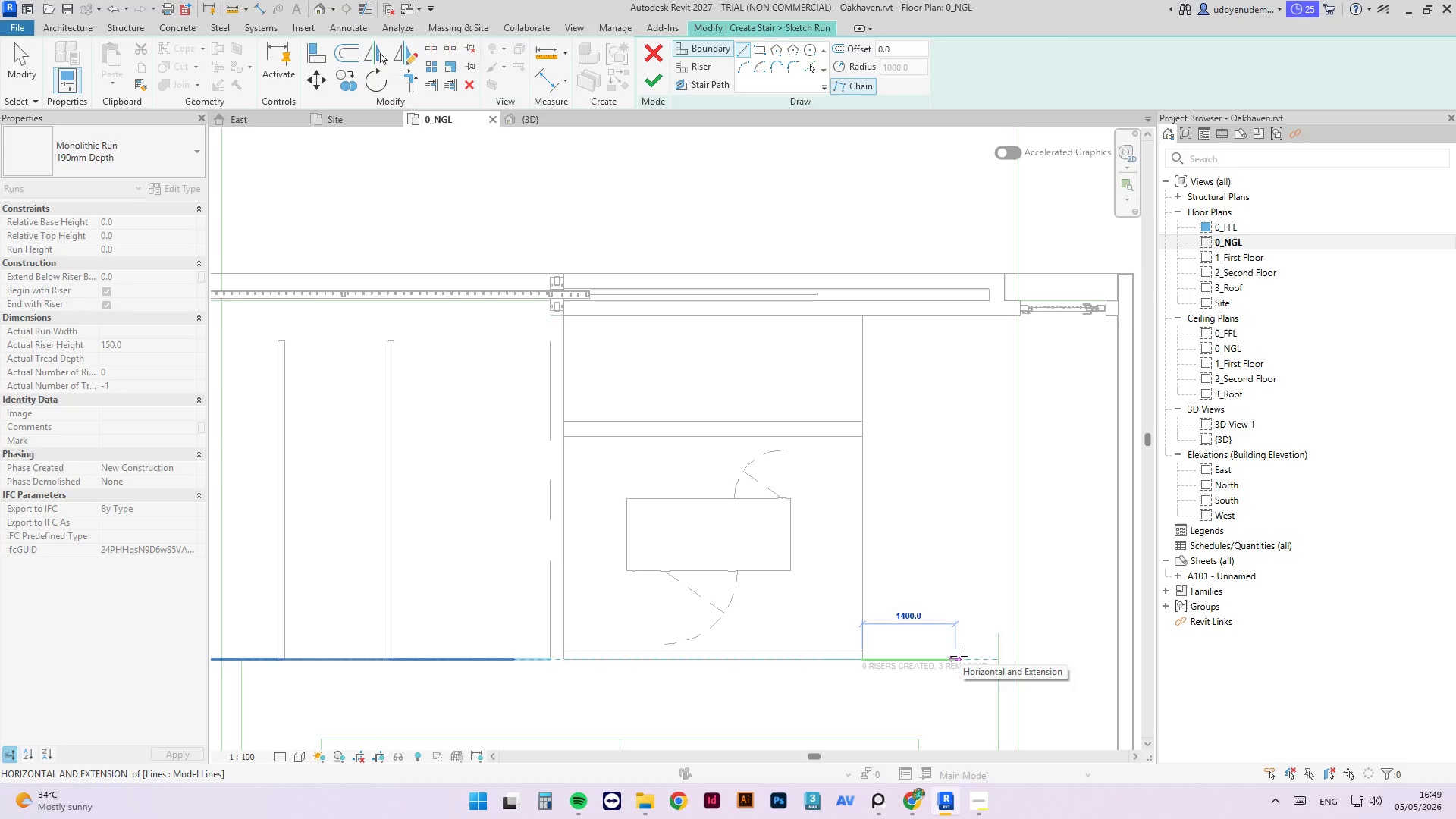 
wait(21.3)
 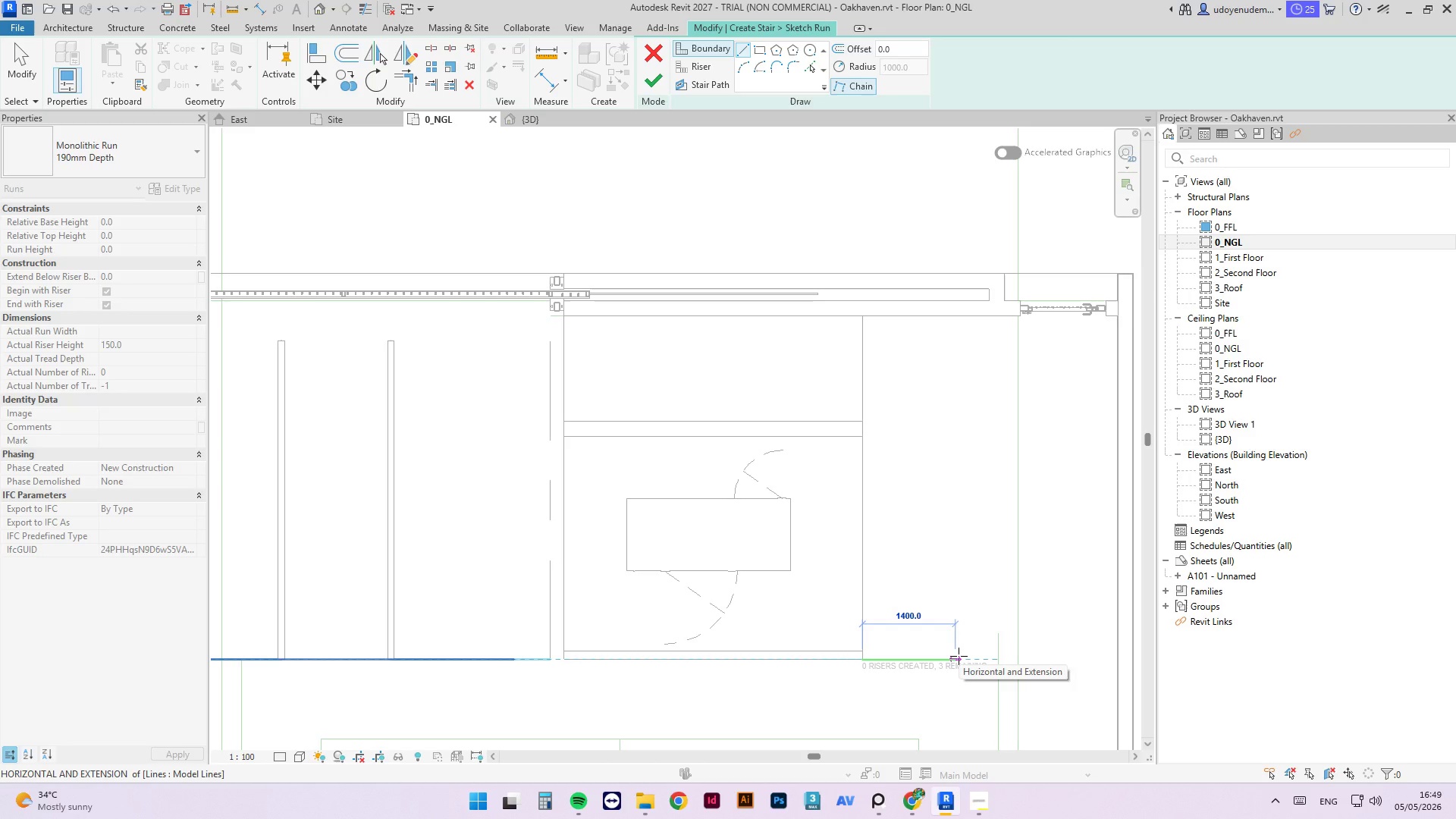 
left_click([960, 653])
 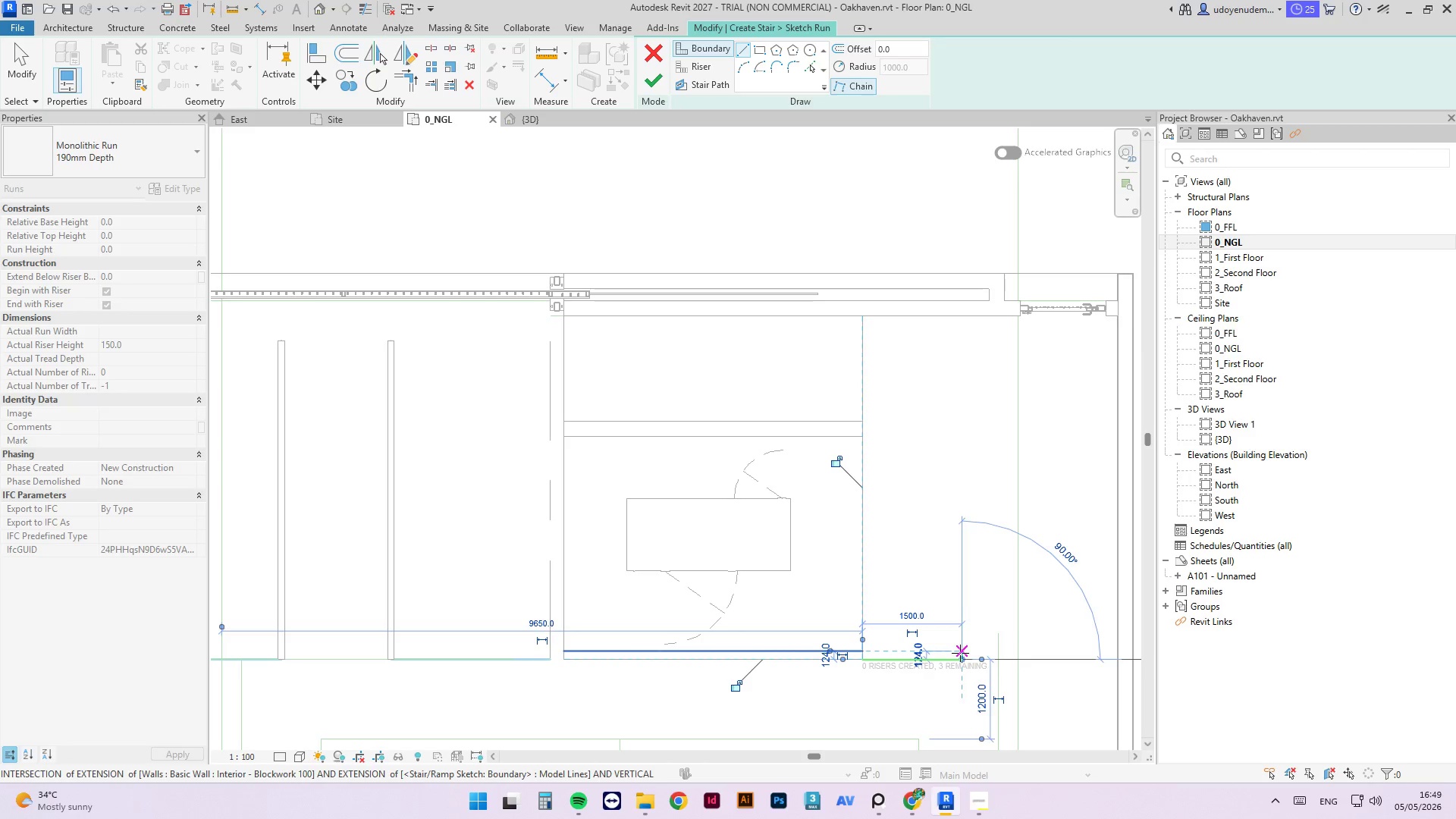 
key(Escape)
 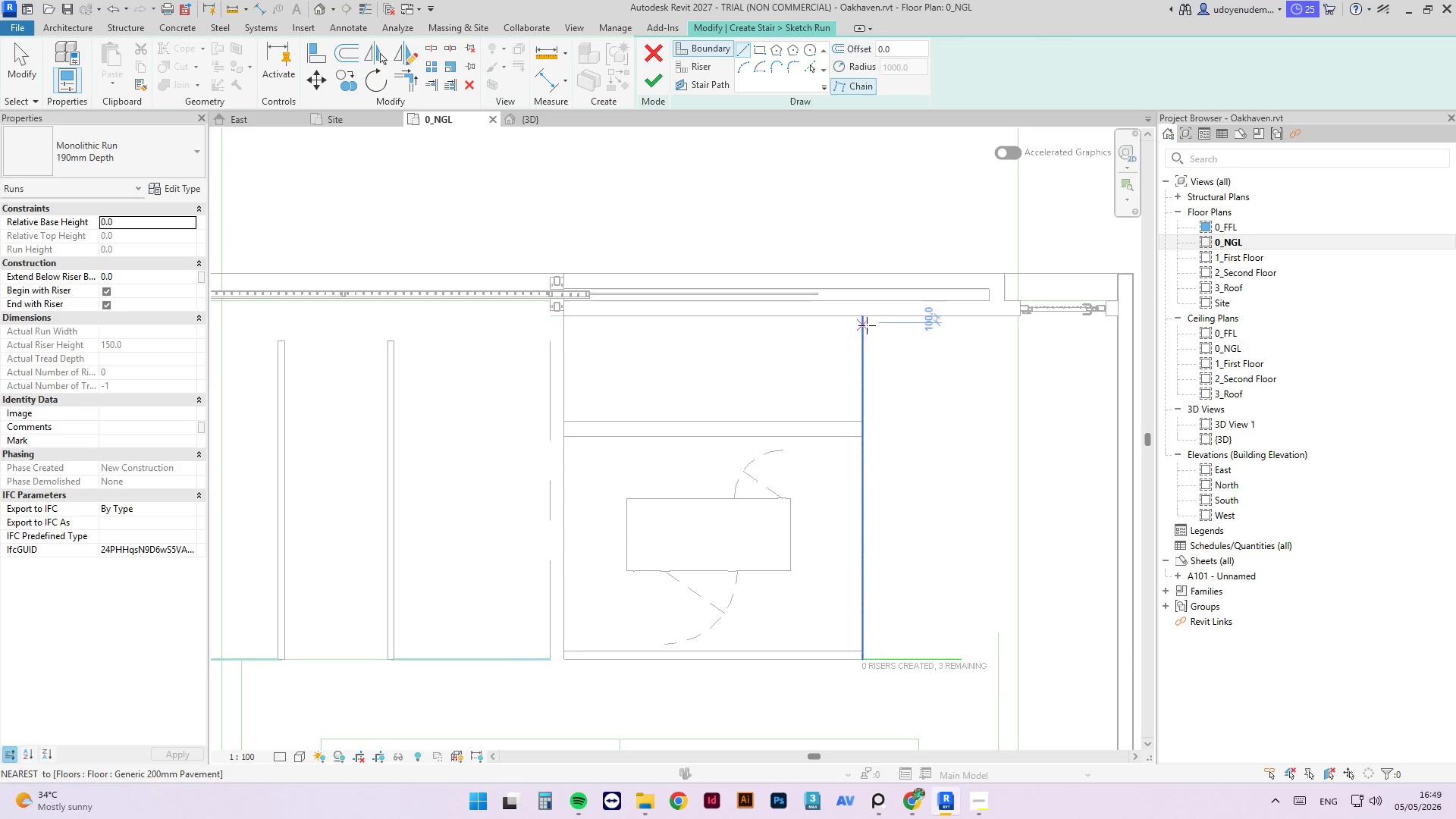 
left_click([863, 317])
 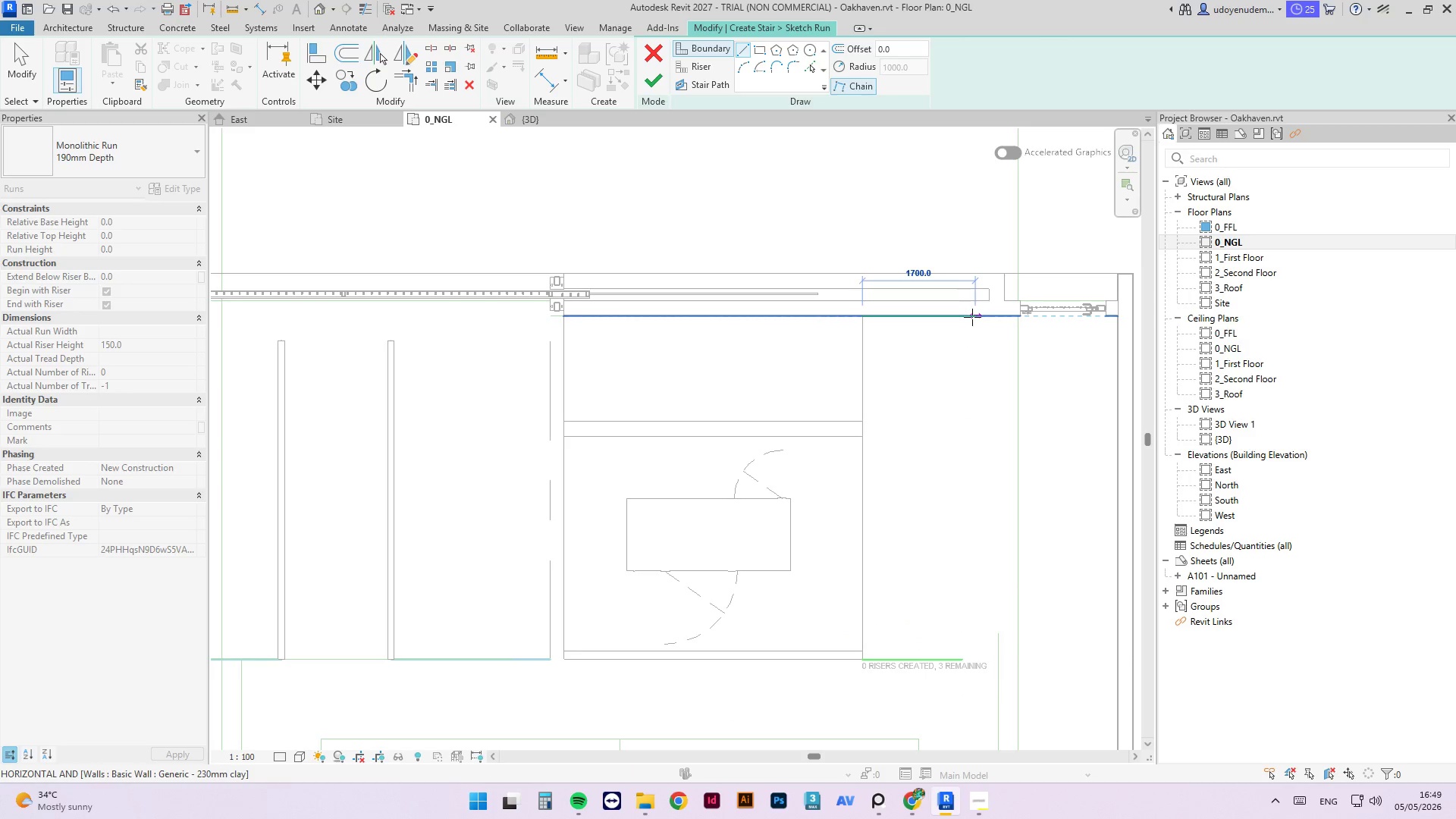 
left_click([967, 317])
 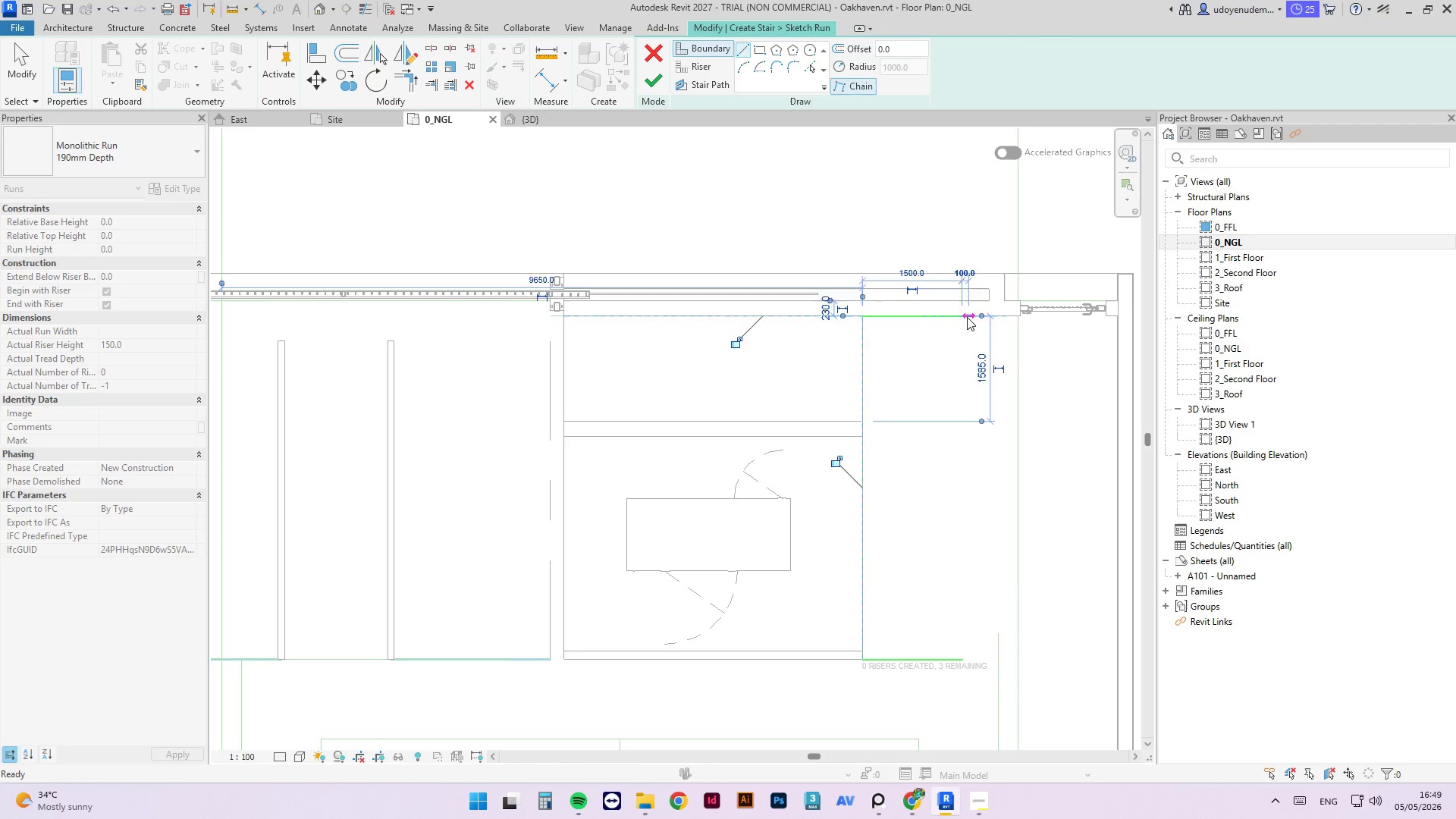 
key(Escape)
 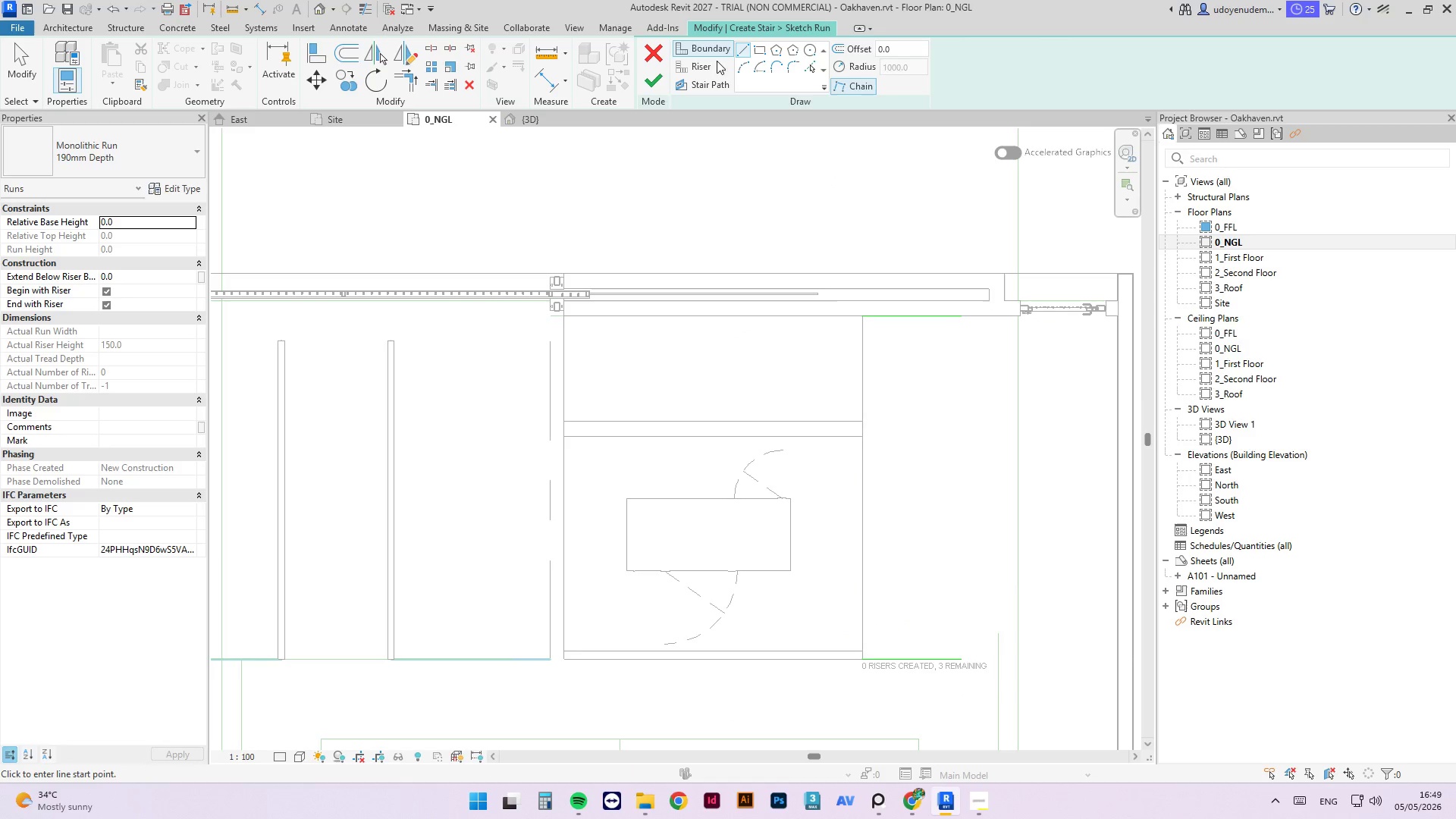 
left_click([705, 65])
 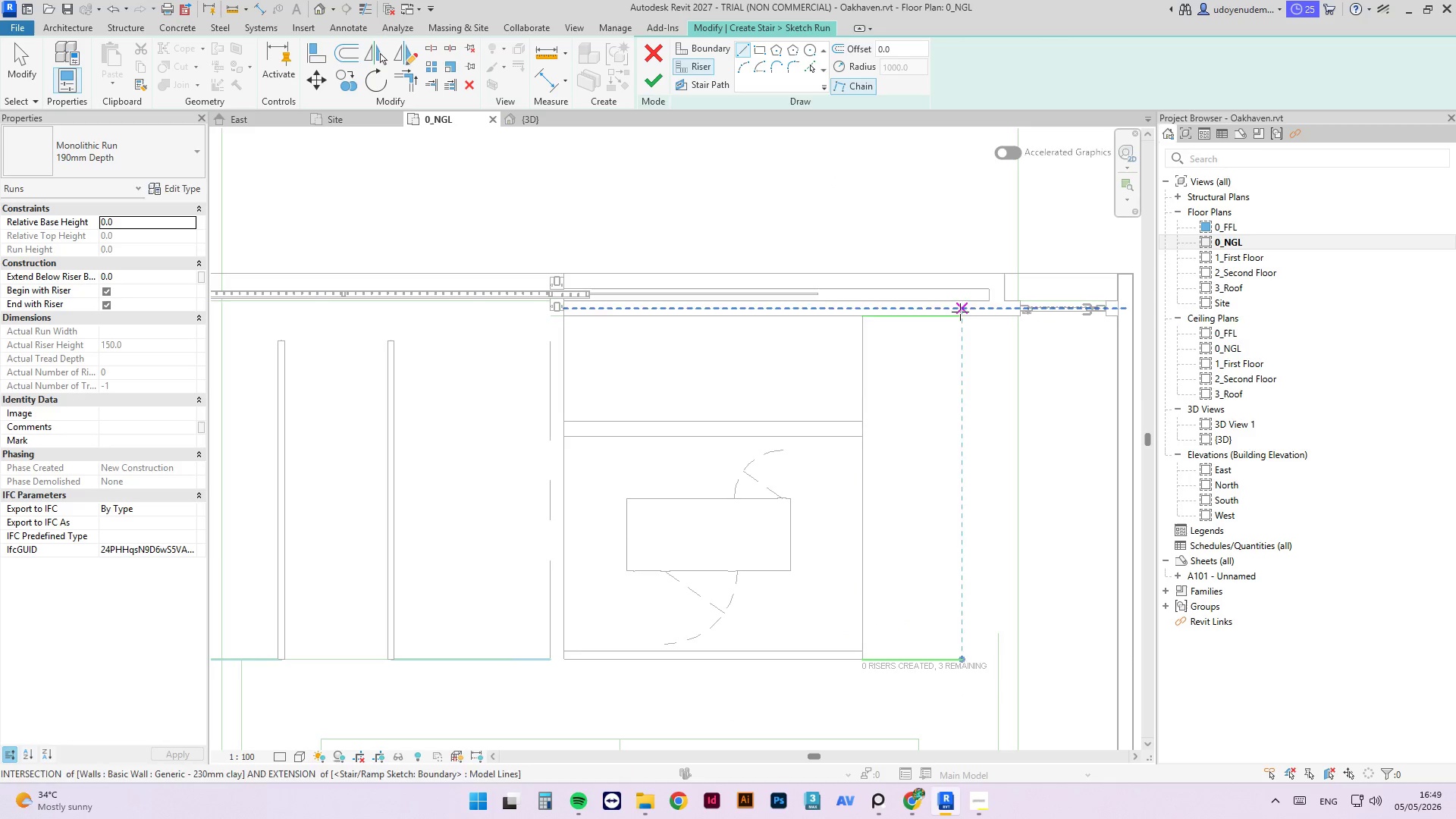 
left_click([960, 316])
 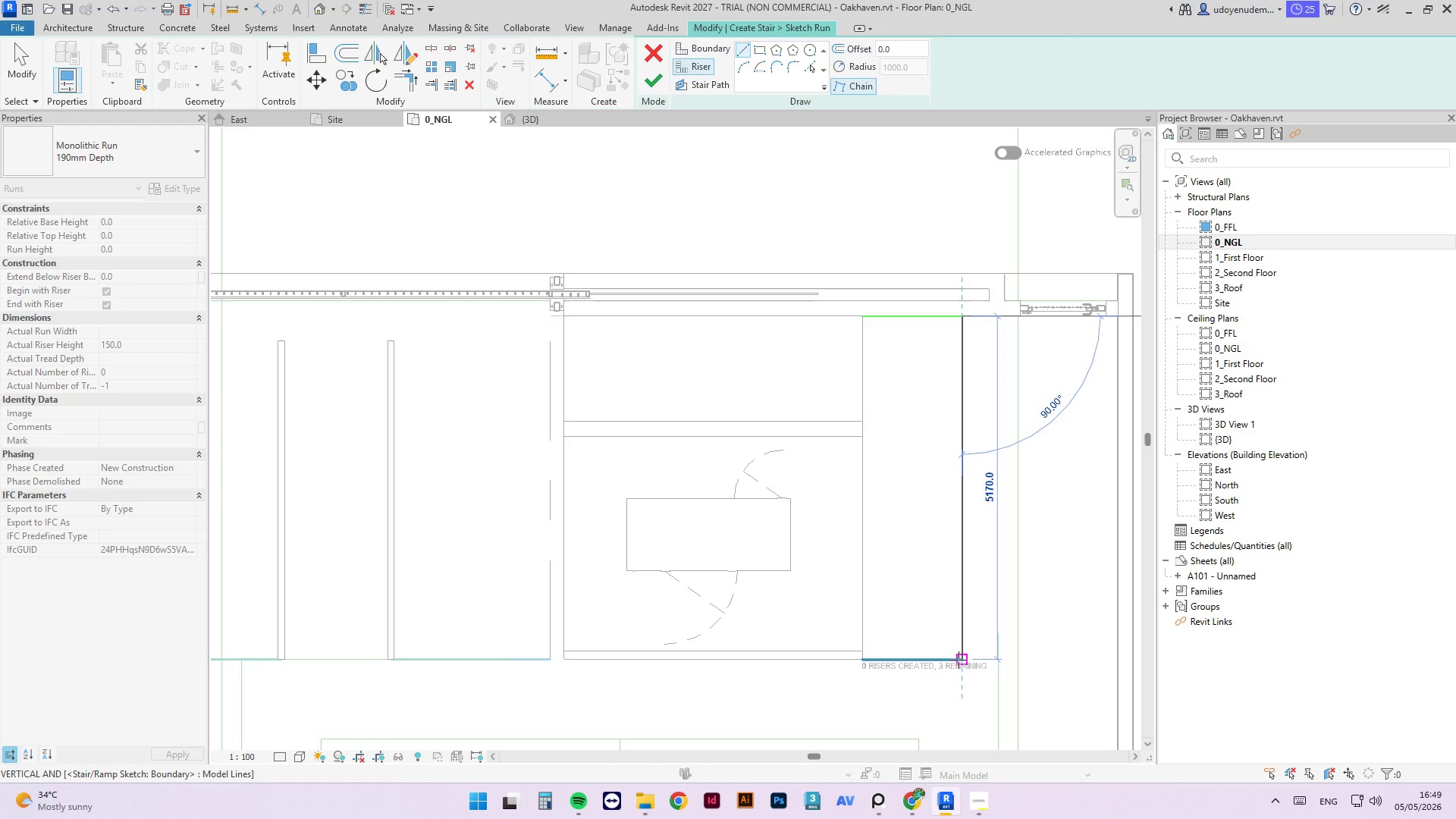 
left_click([961, 660])
 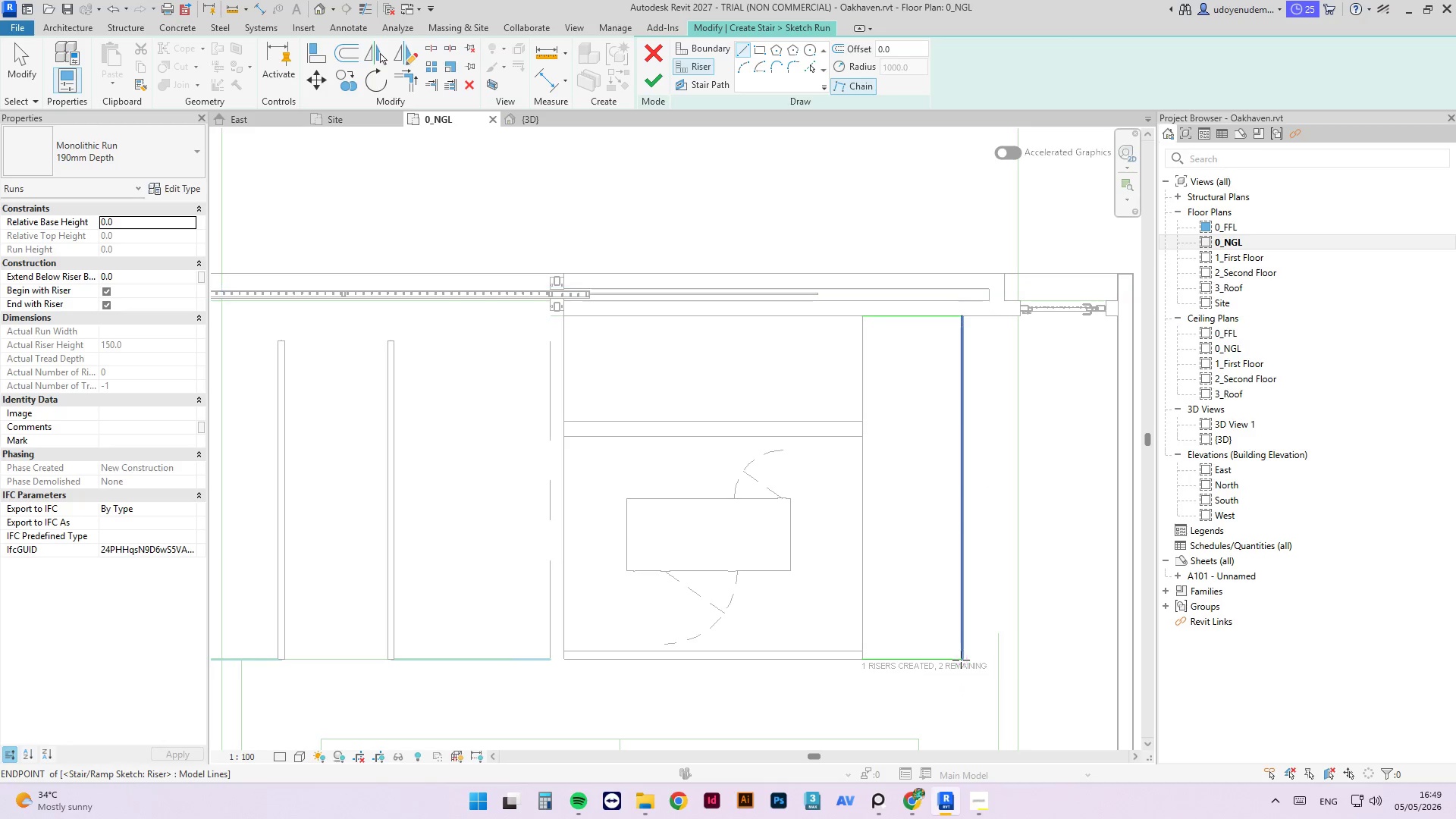 
key(Escape)
 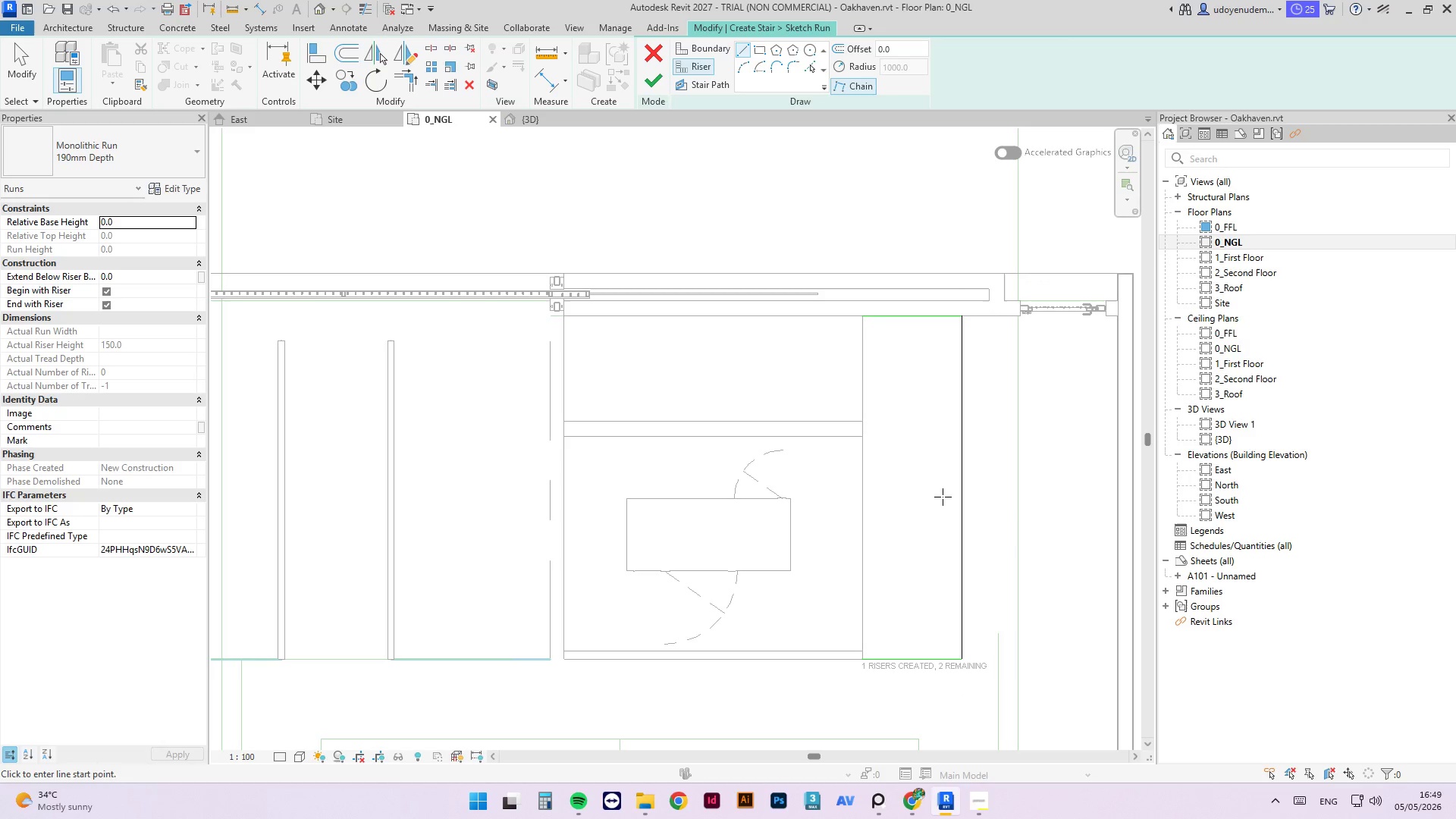 
type(of)
 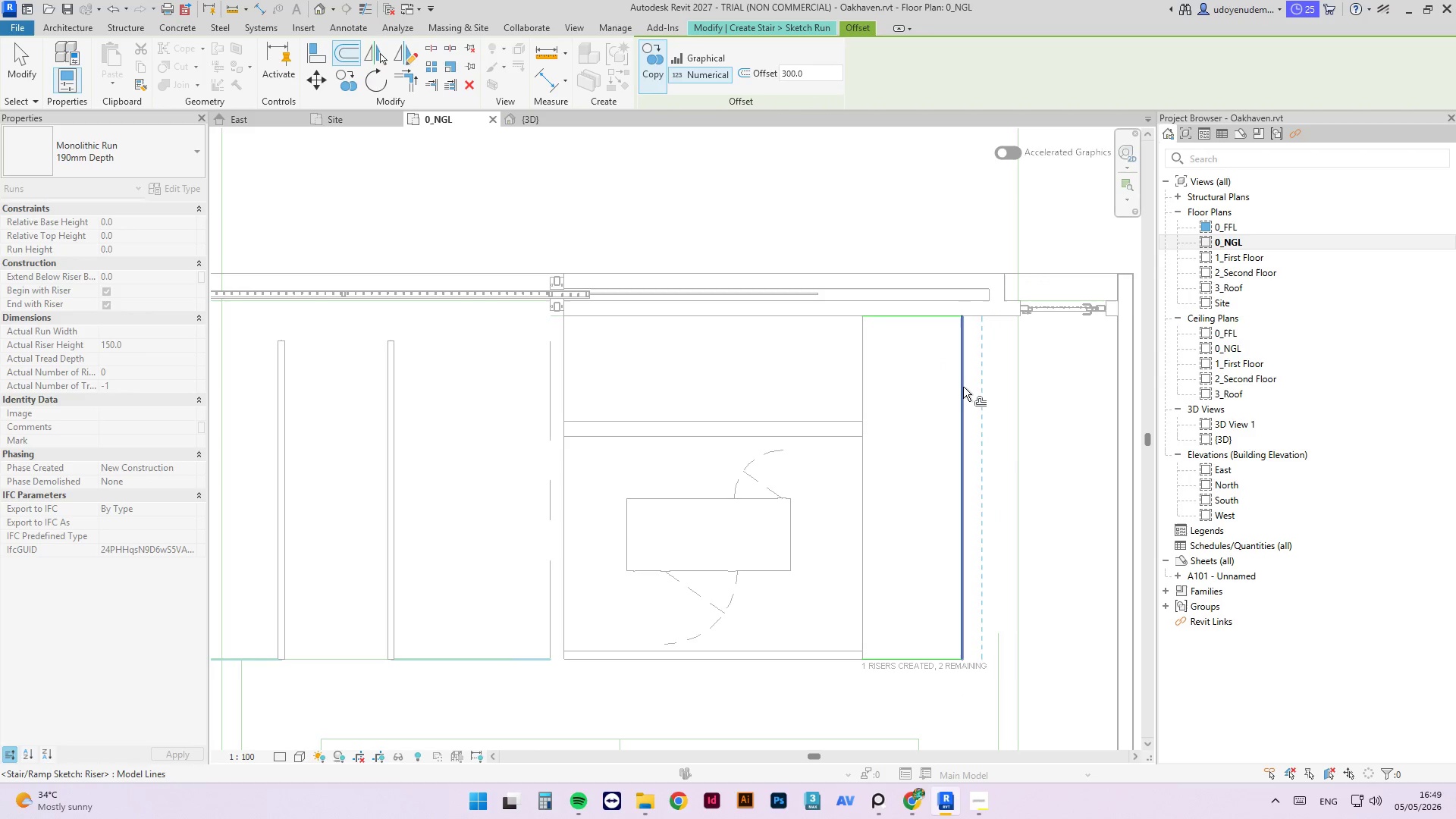 
left_click([956, 387])
 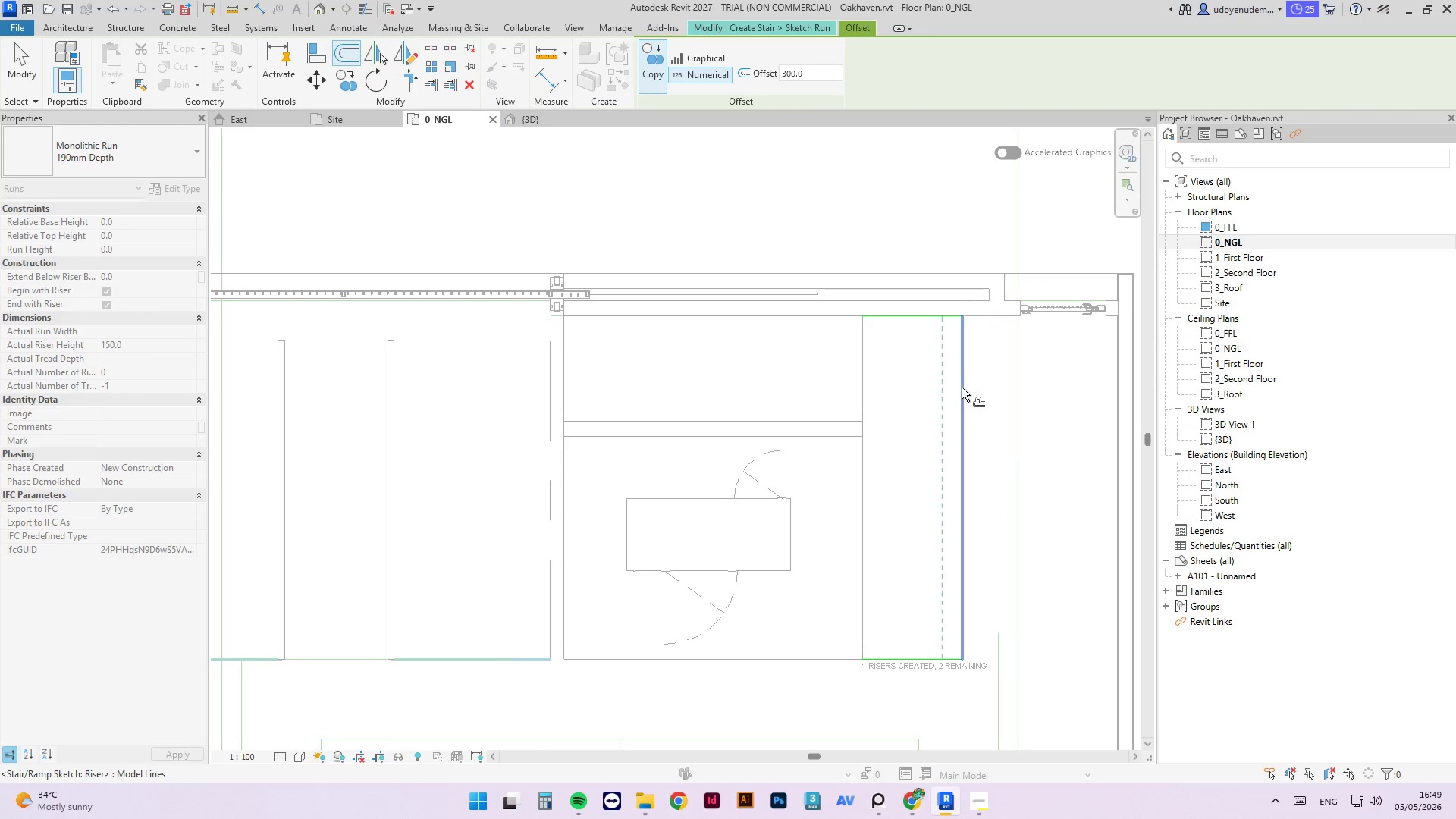 
left_click([962, 388])
 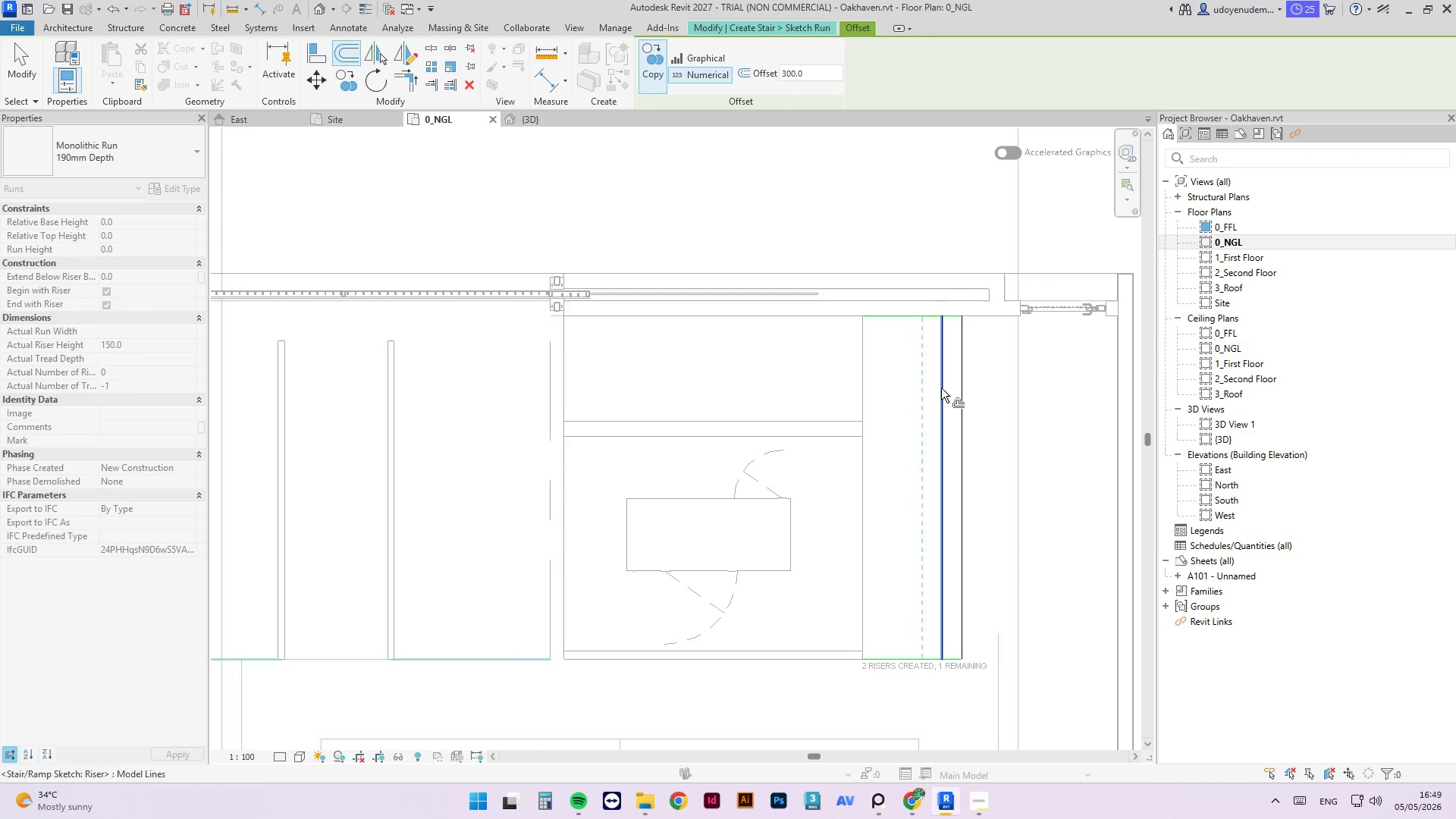 
left_click([941, 388])
 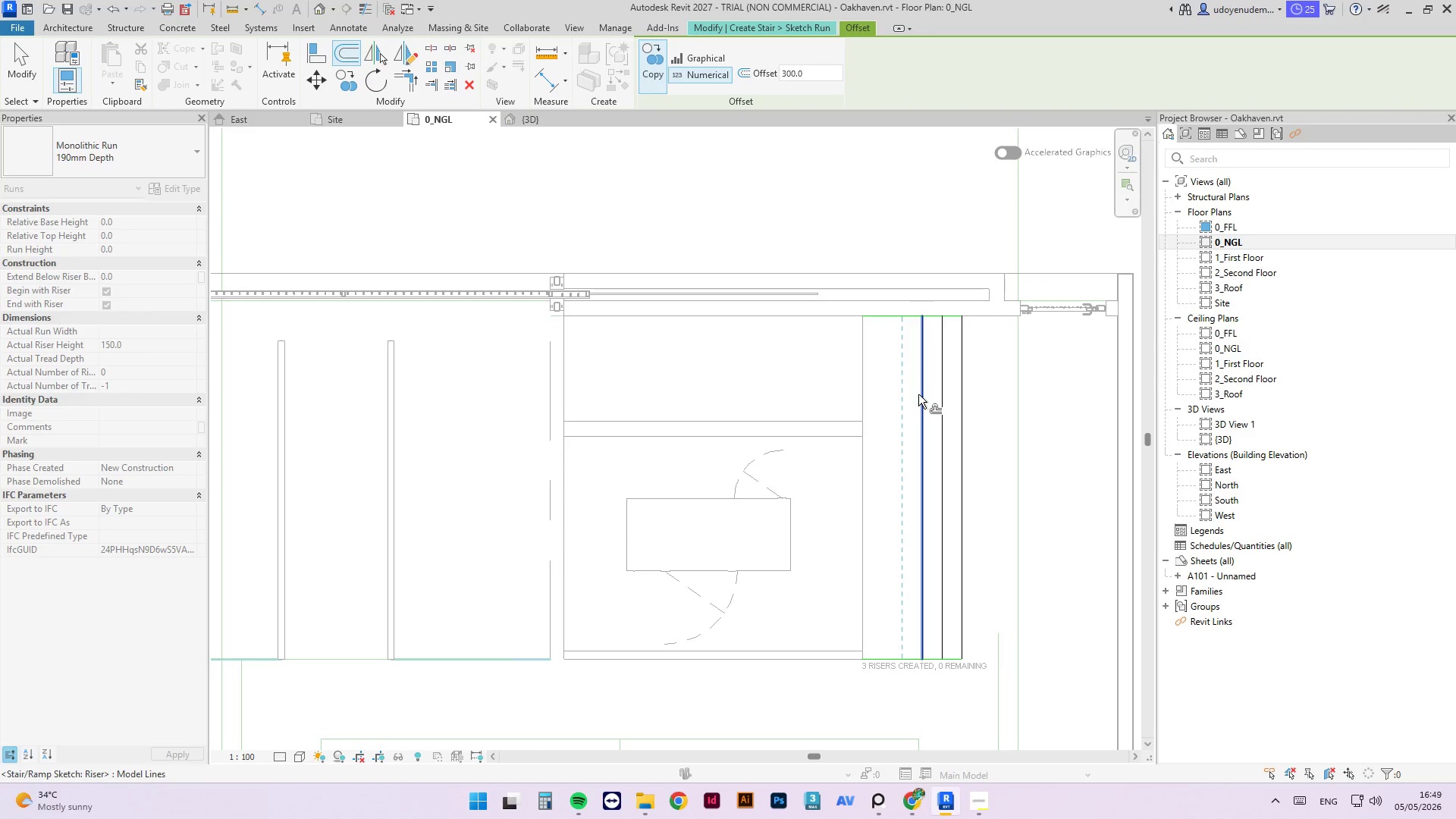 
left_click([918, 394])
 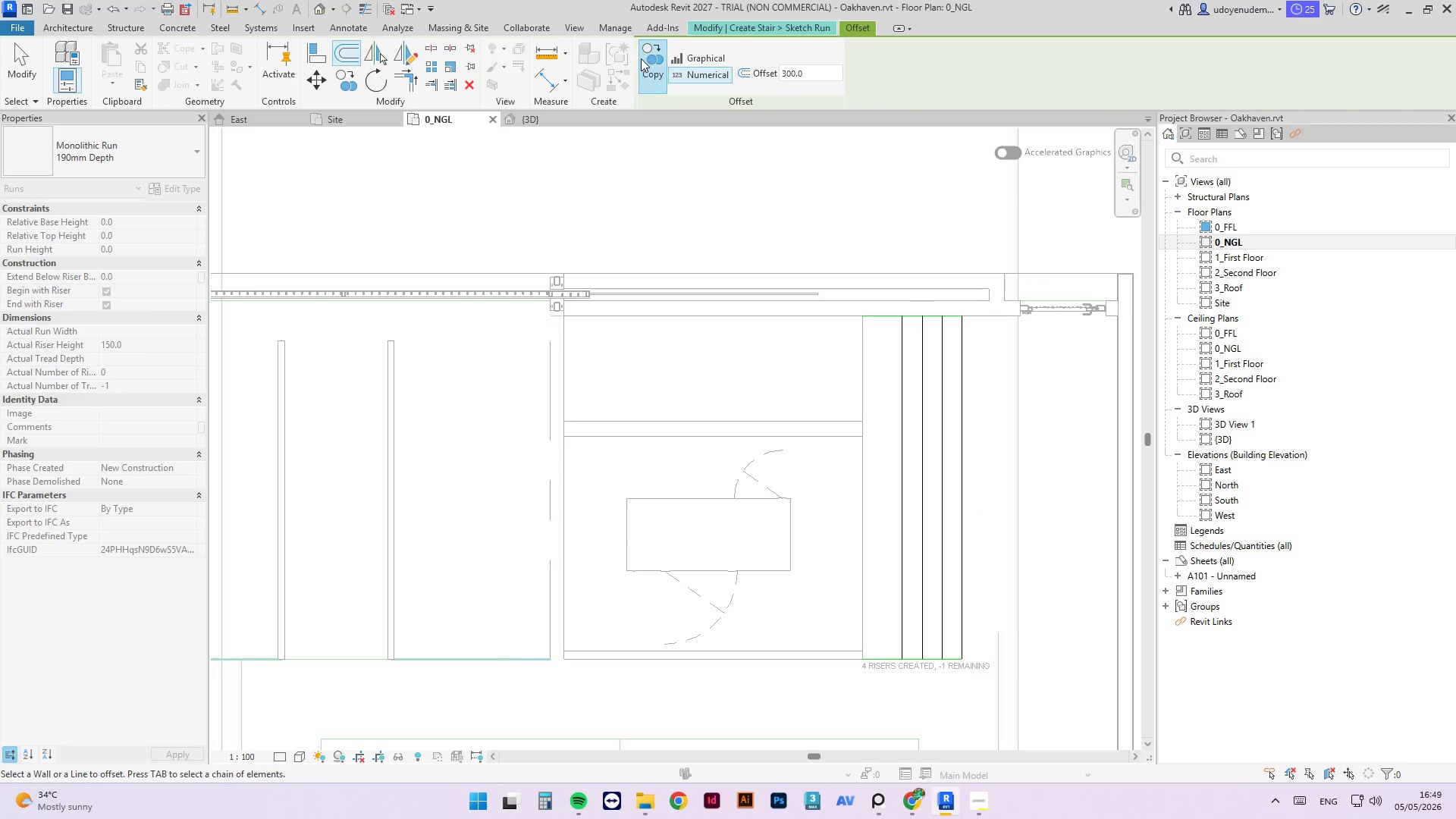 
key(Escape)
 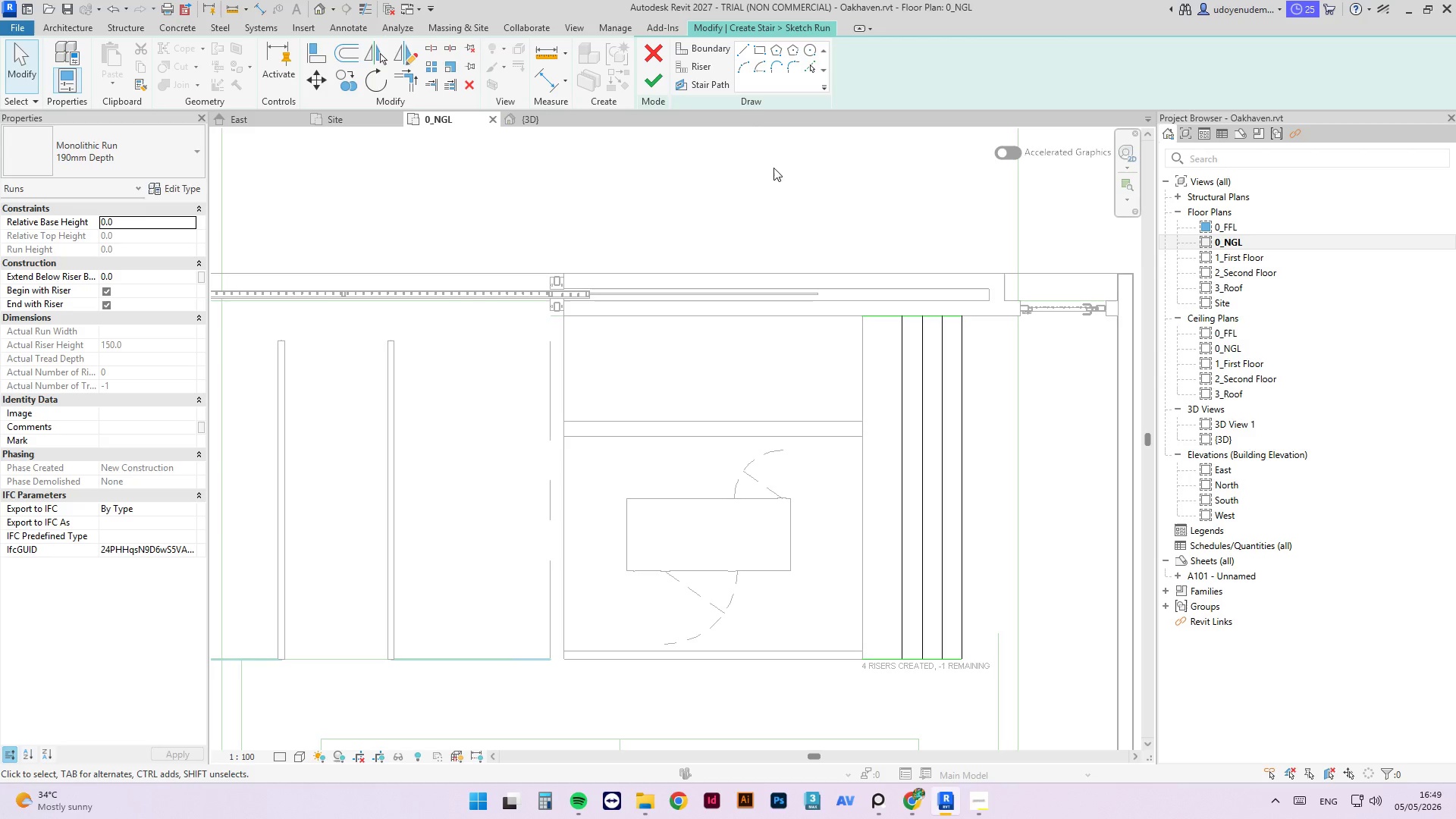 
left_click([717, 84])
 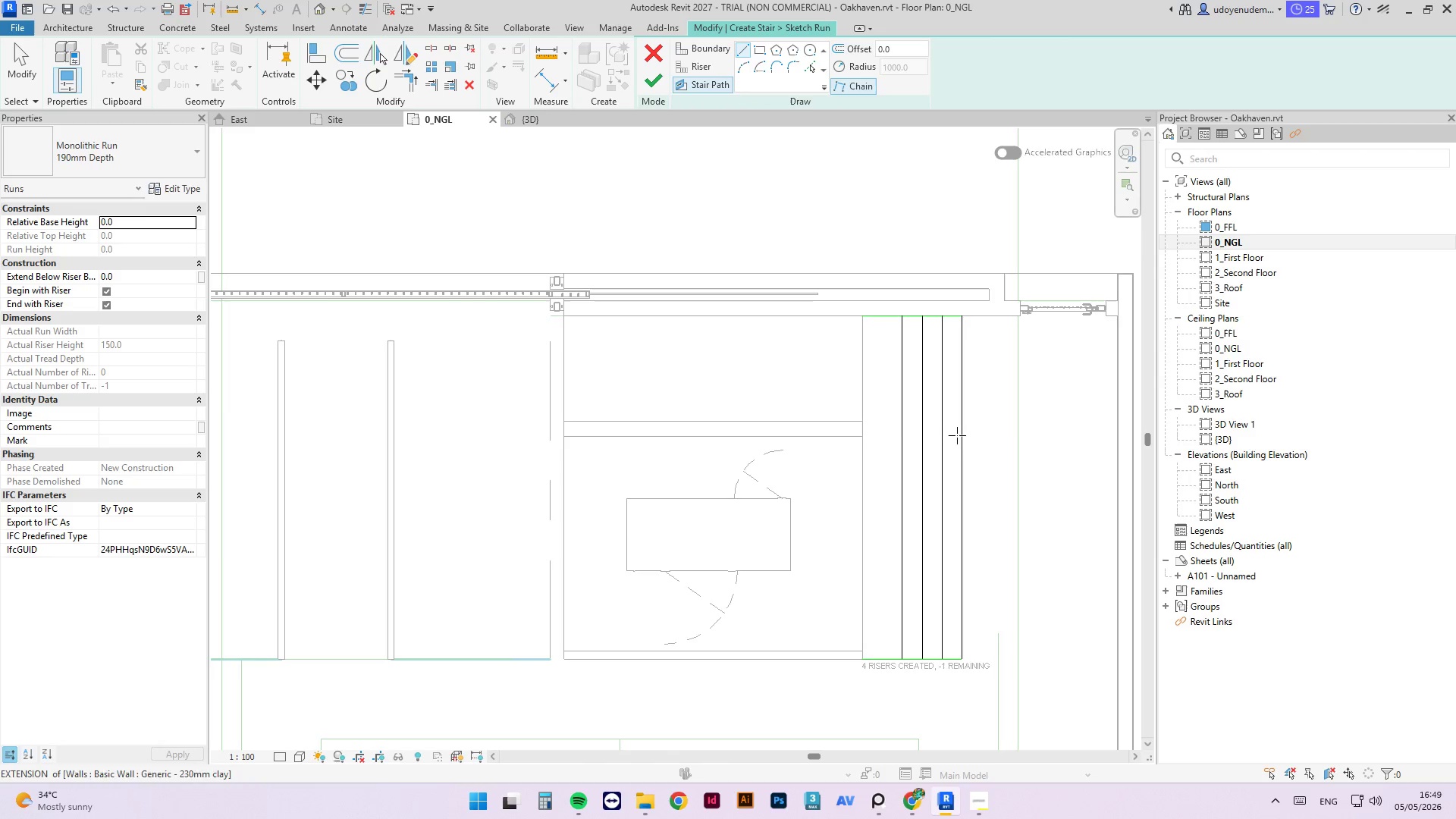 
wait(6.12)
 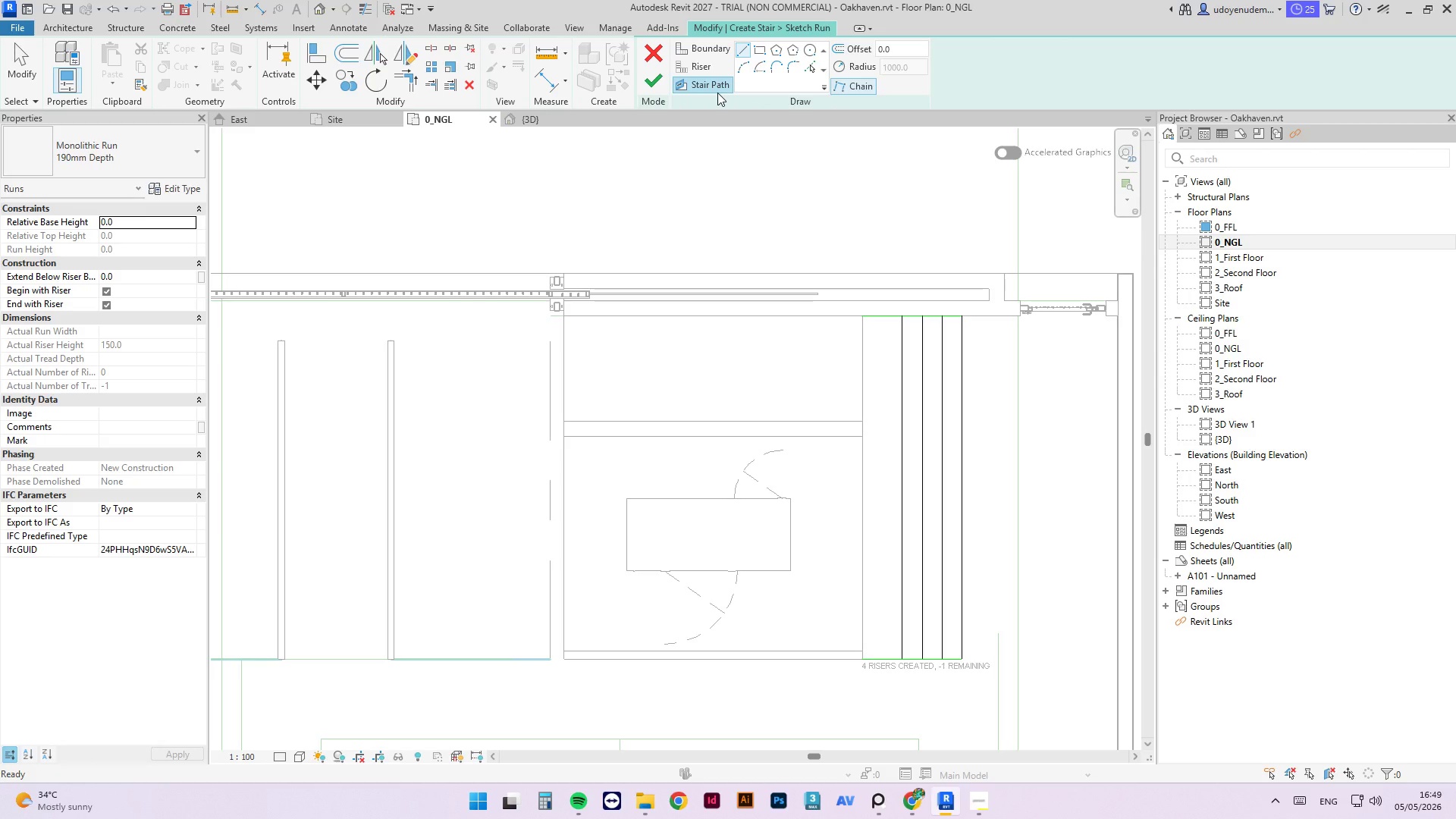 
left_click([965, 491])
 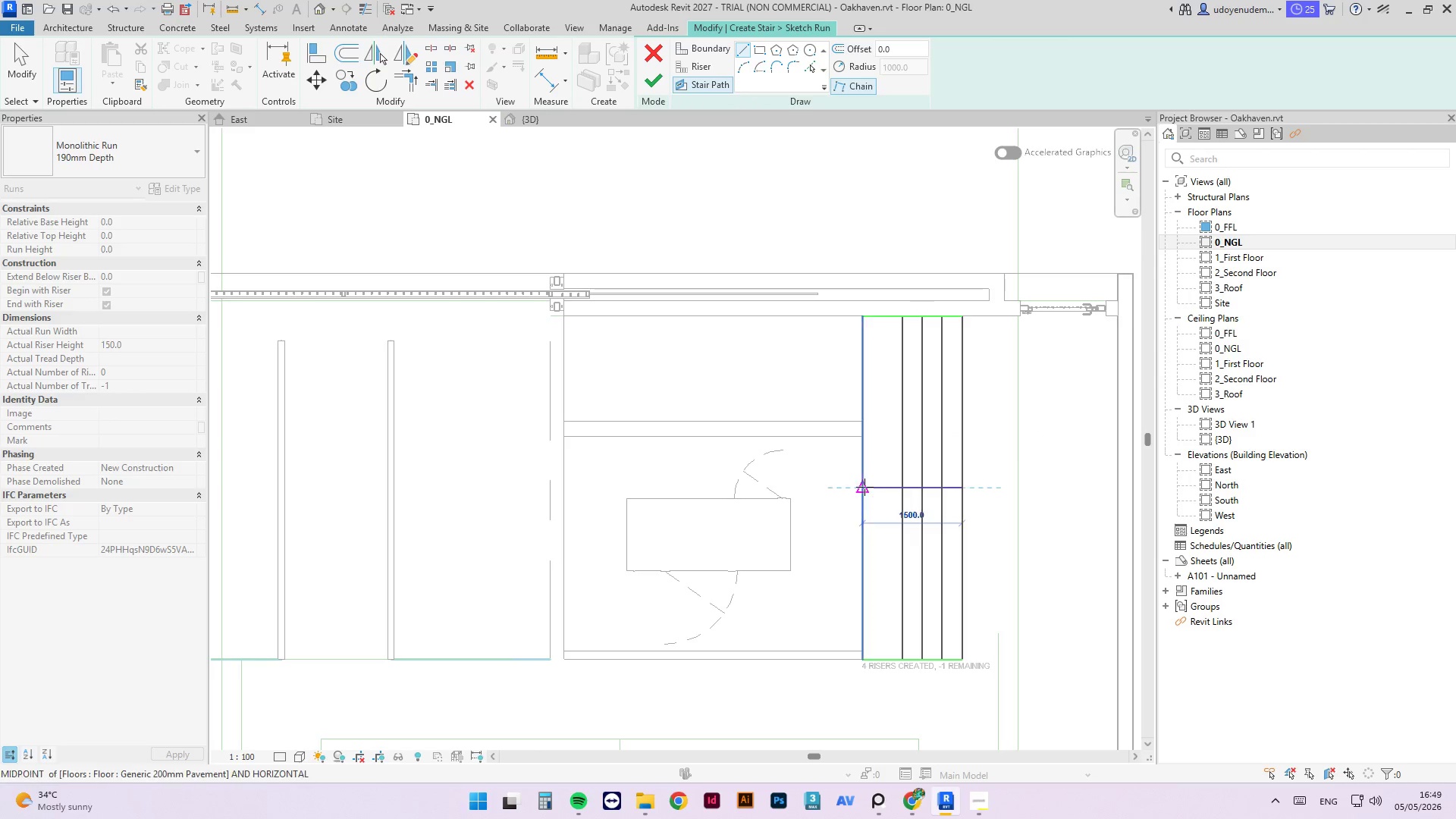 
left_click([861, 487])
 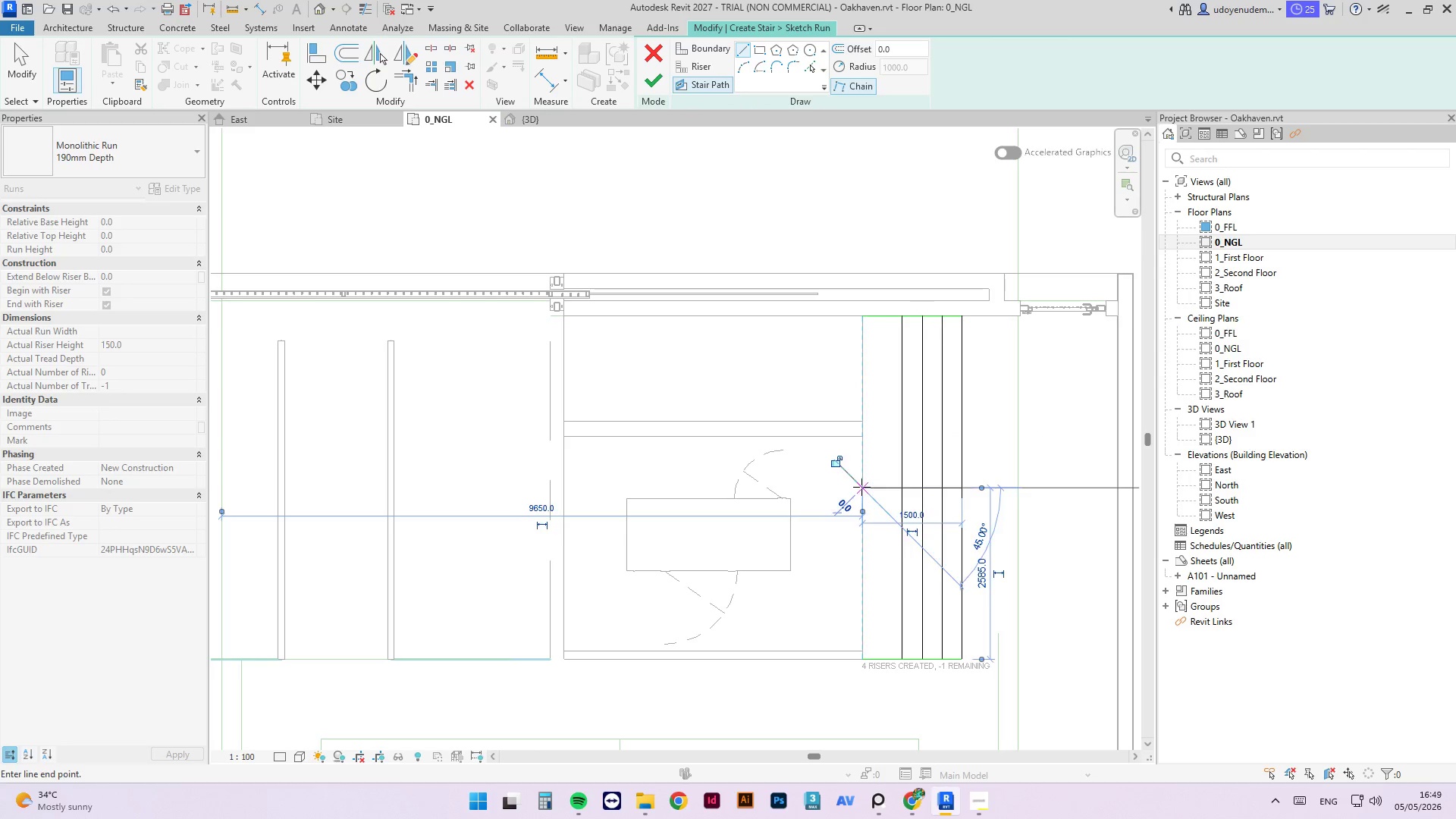 
key(Escape)
 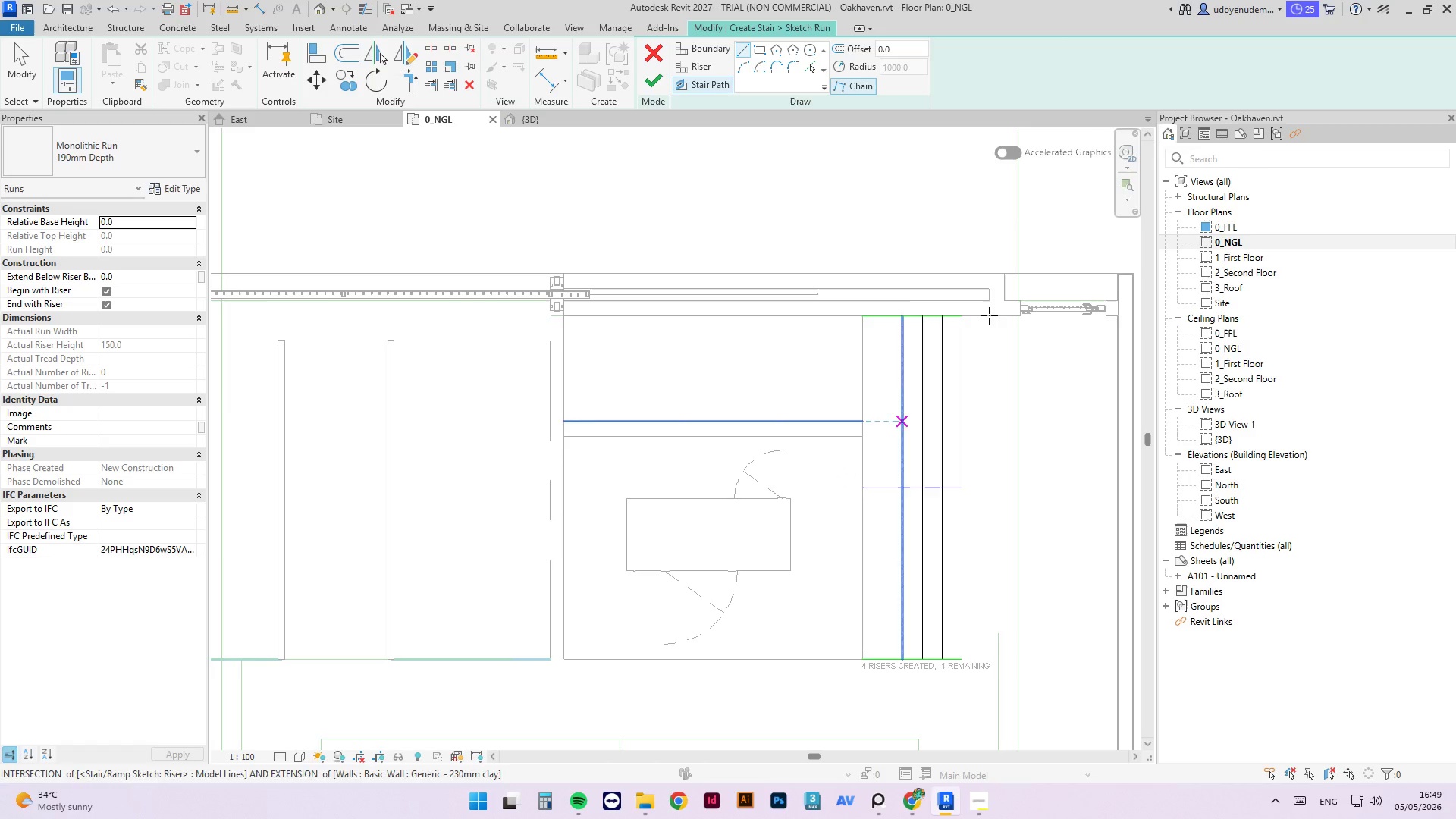 
left_click([656, 89])
 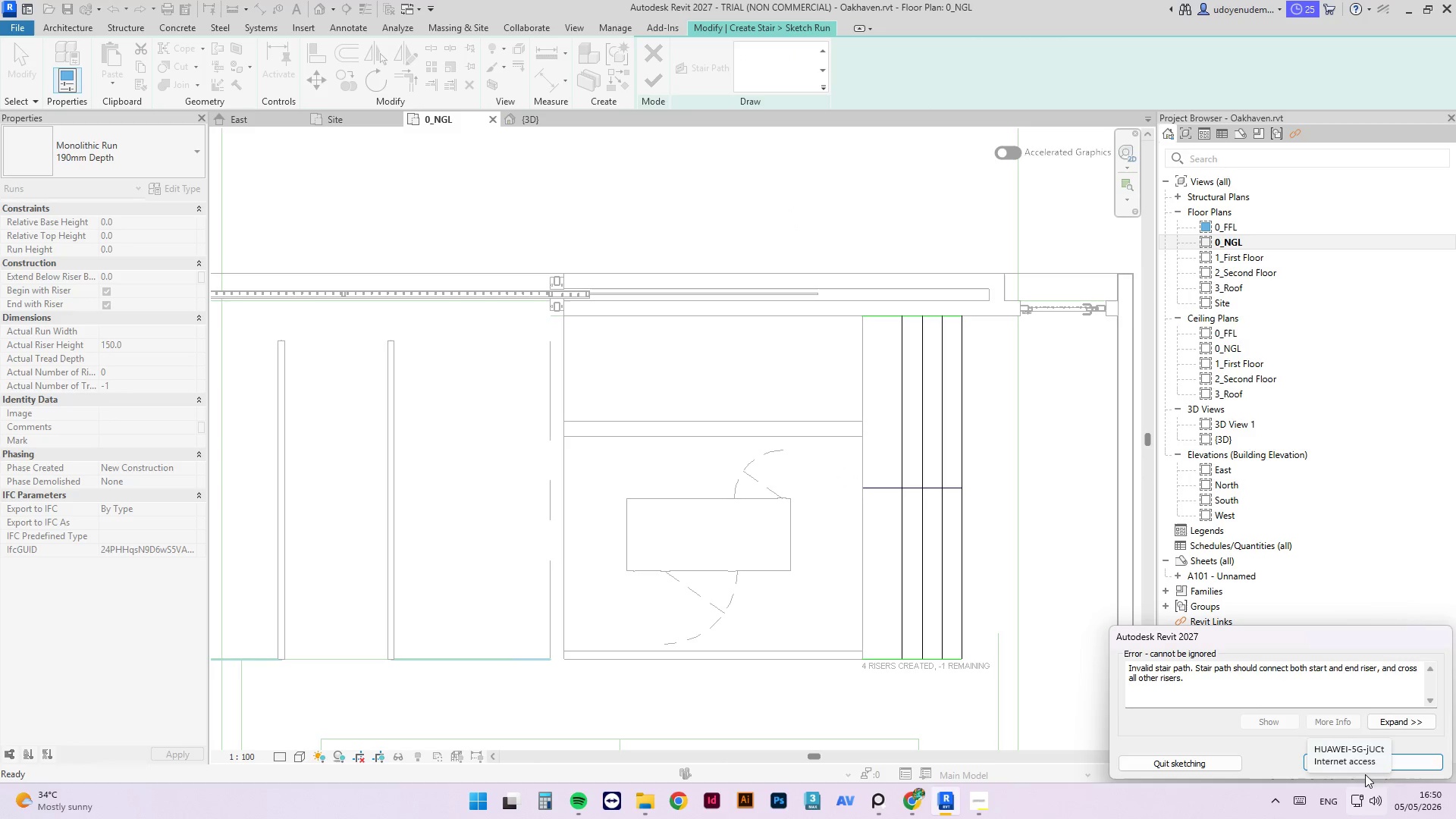 
left_click([1362, 764])
 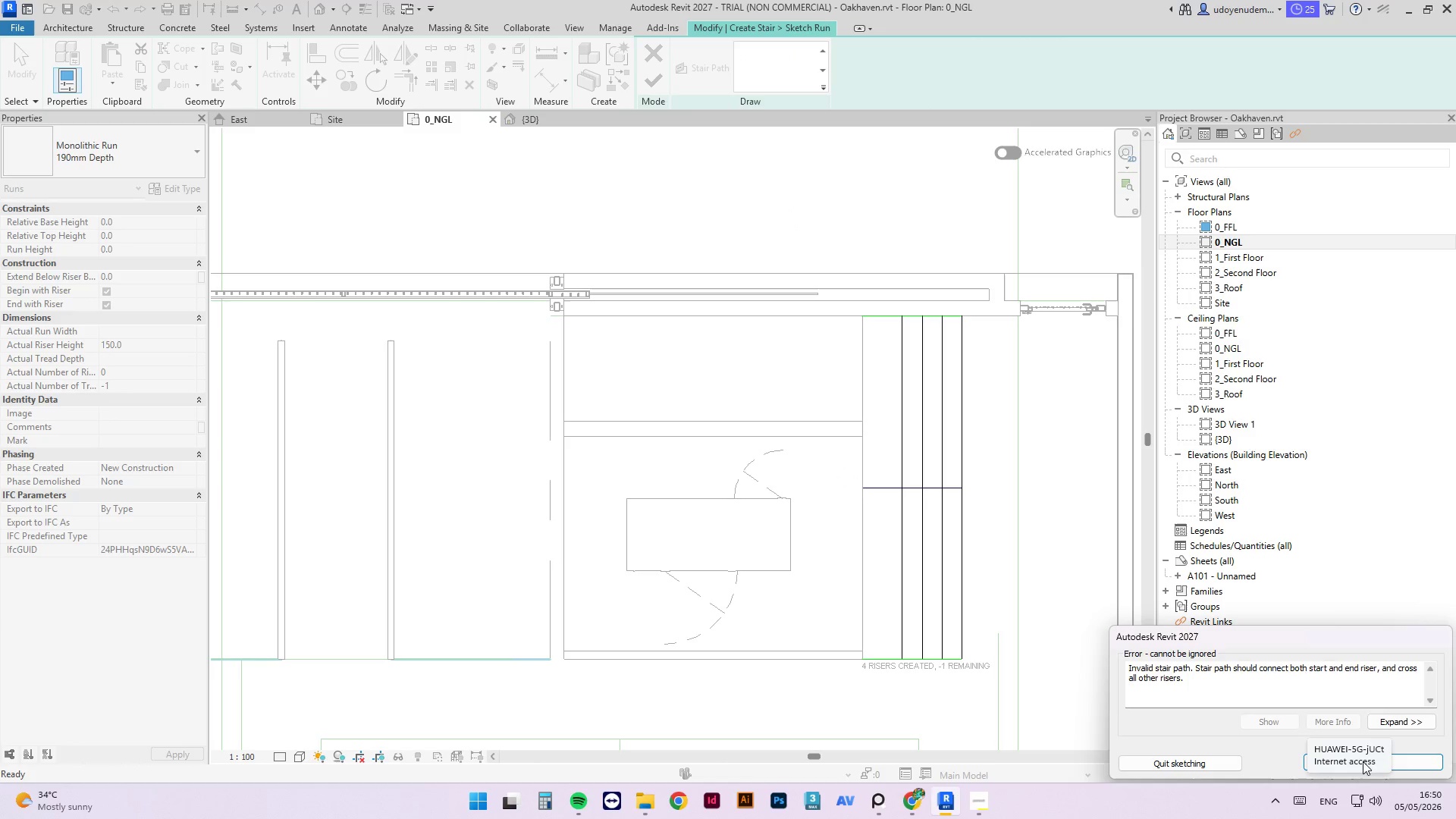 
key(Escape)
 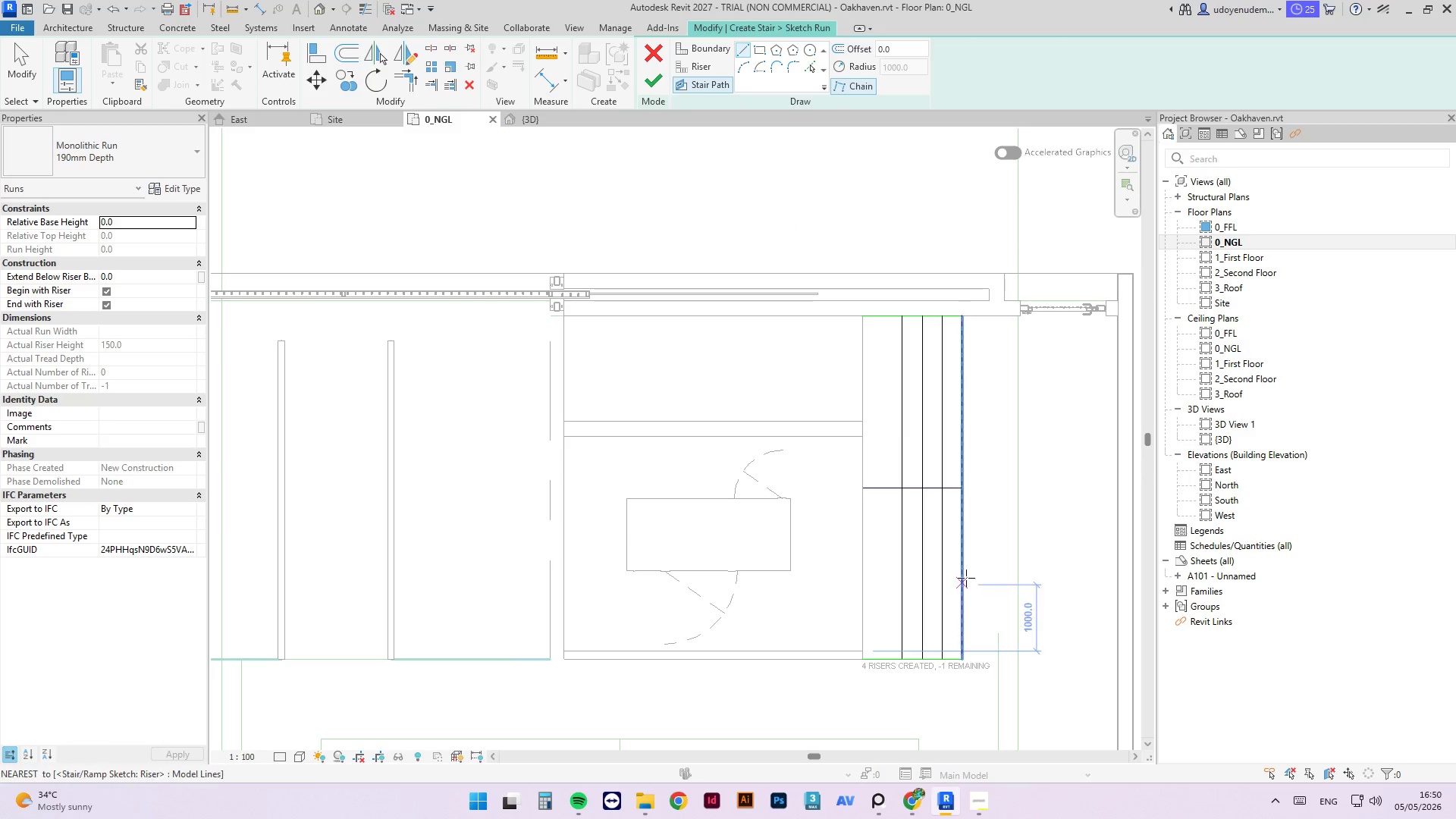 
key(Escape)
 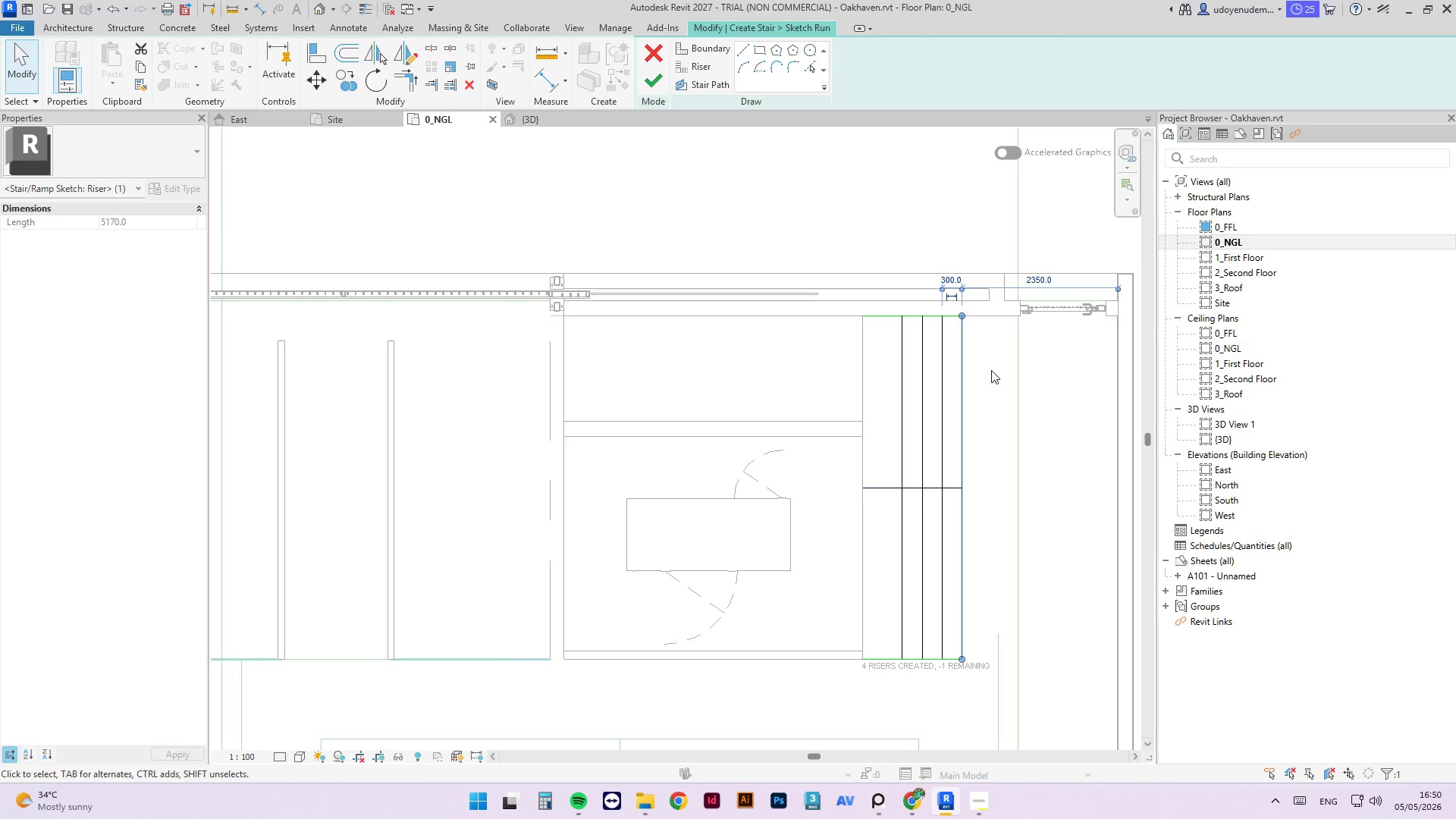 
wait(19.36)
 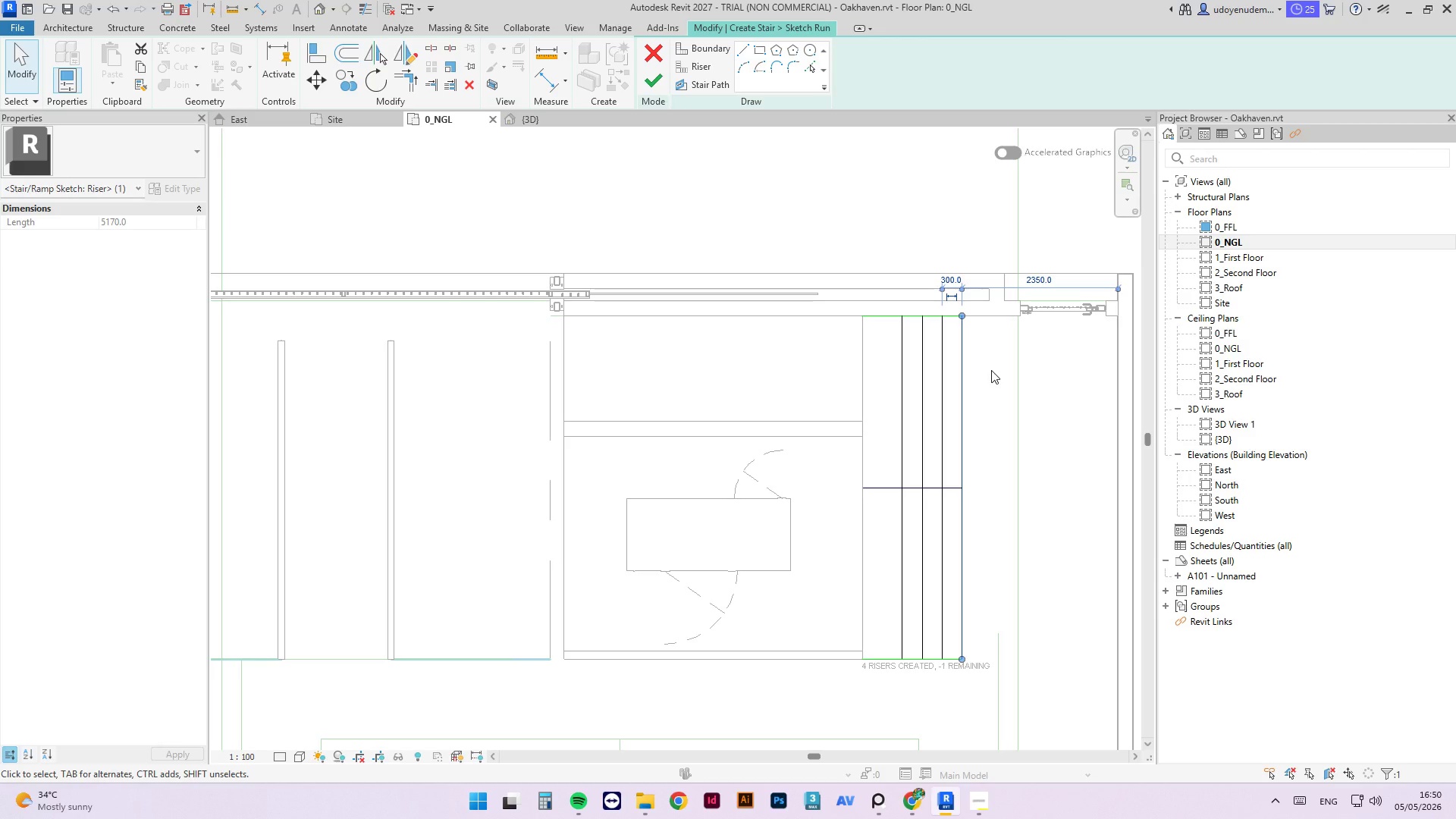 
key(Delete)
 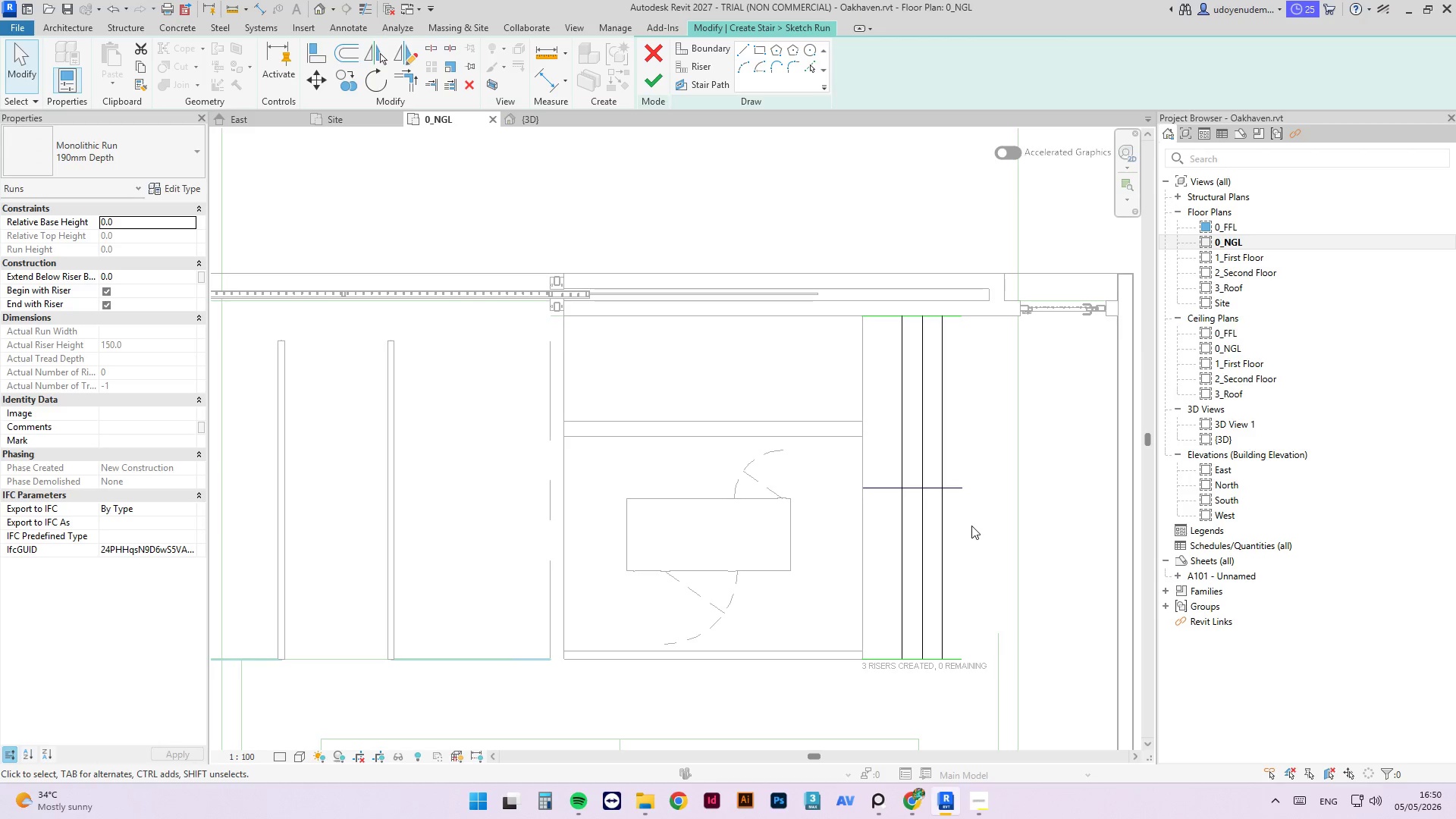 
left_click([959, 490])
 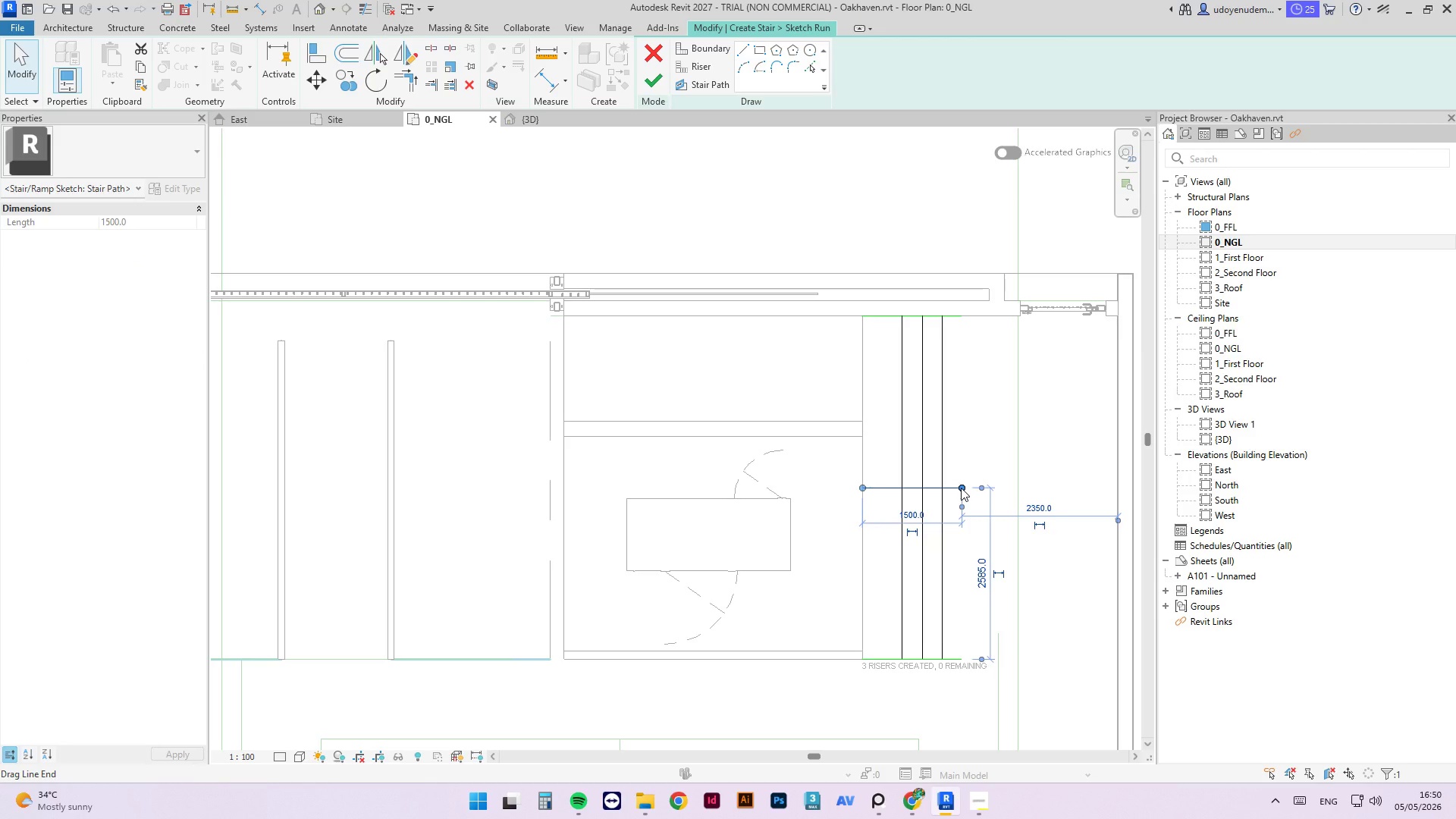 
left_click_drag(start_coordinate=[961, 488], to_coordinate=[939, 488])
 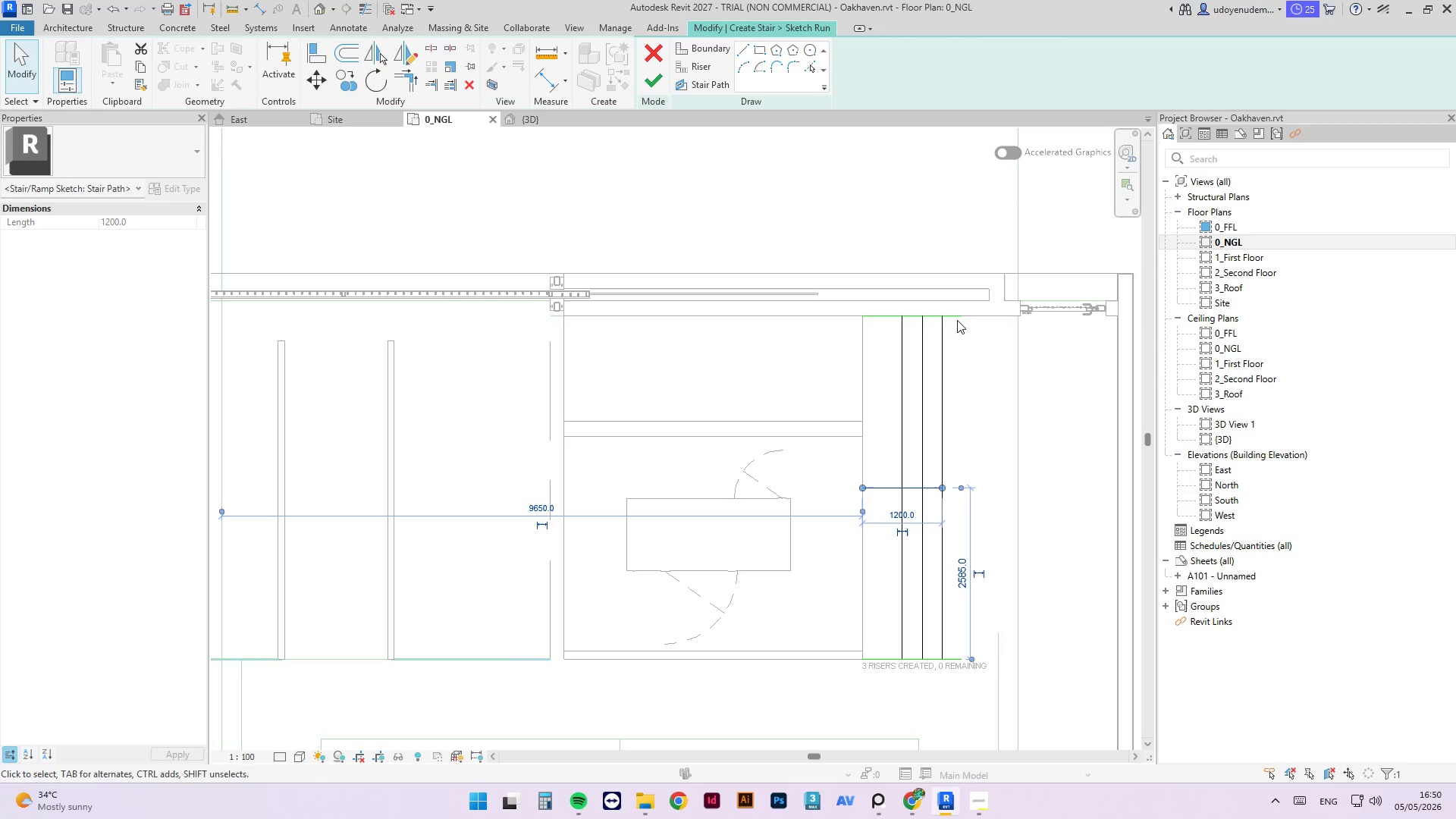 
left_click([953, 317])
 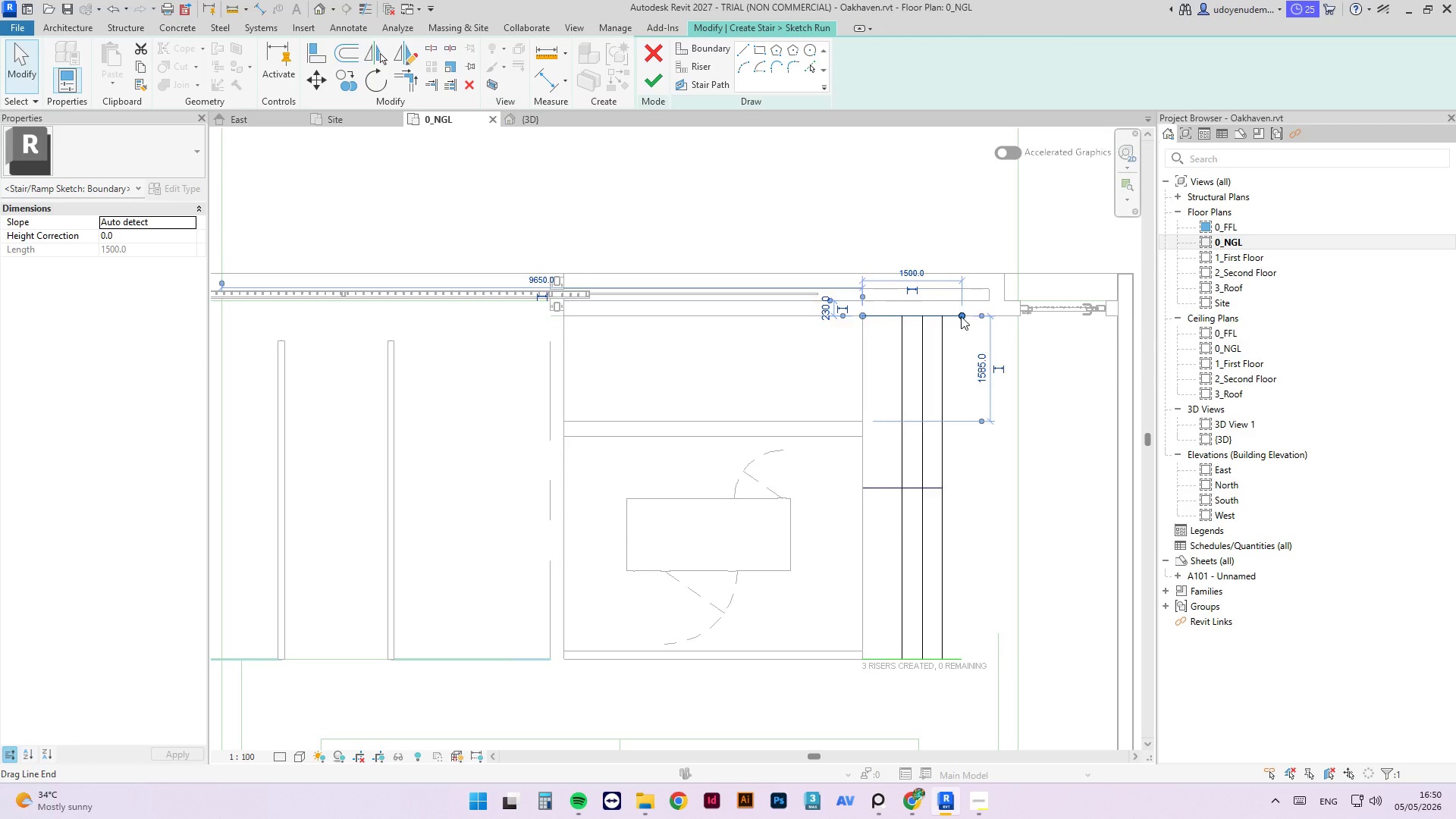 
left_click_drag(start_coordinate=[961, 316], to_coordinate=[944, 316])
 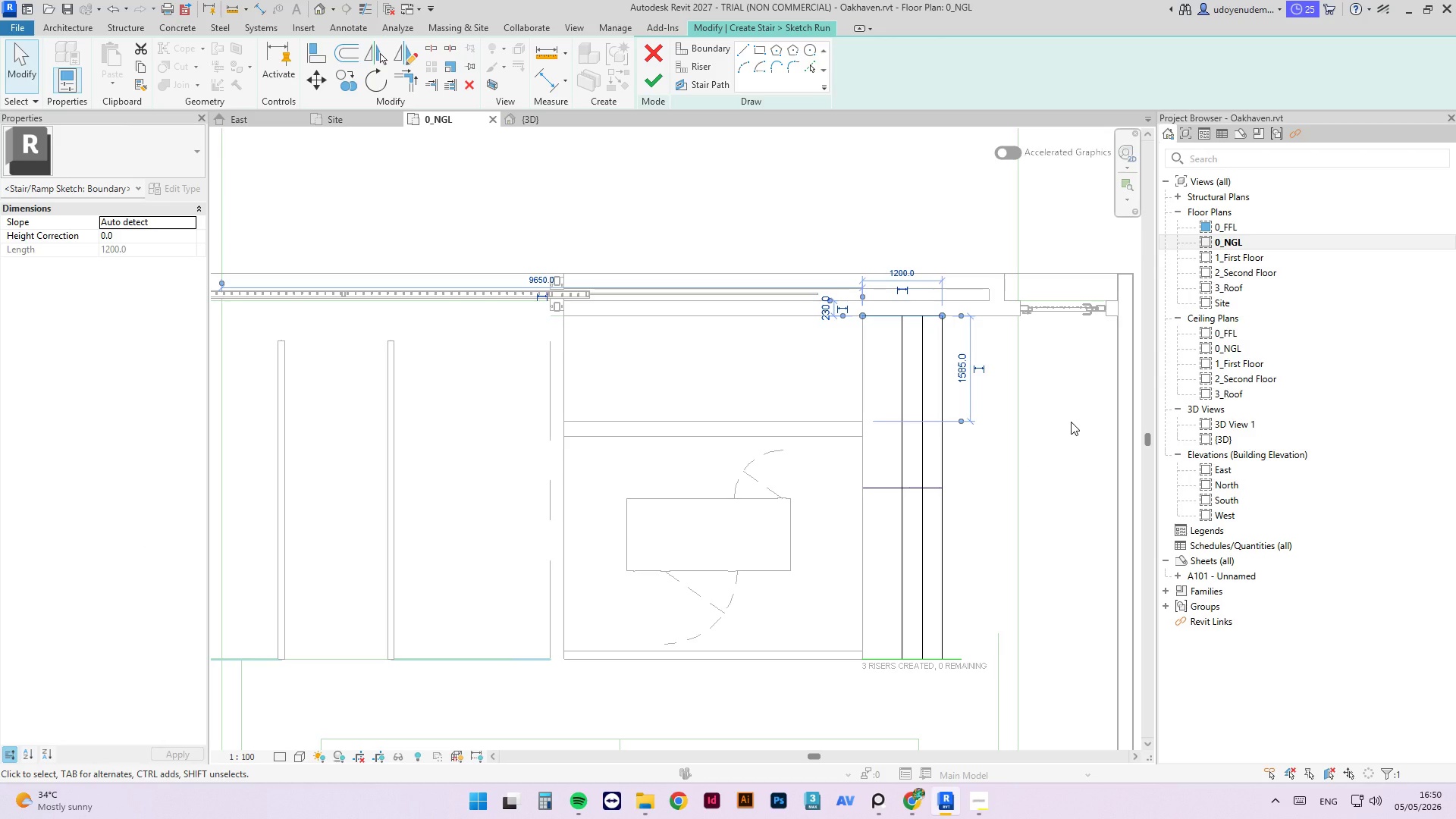 
wait(7.69)
 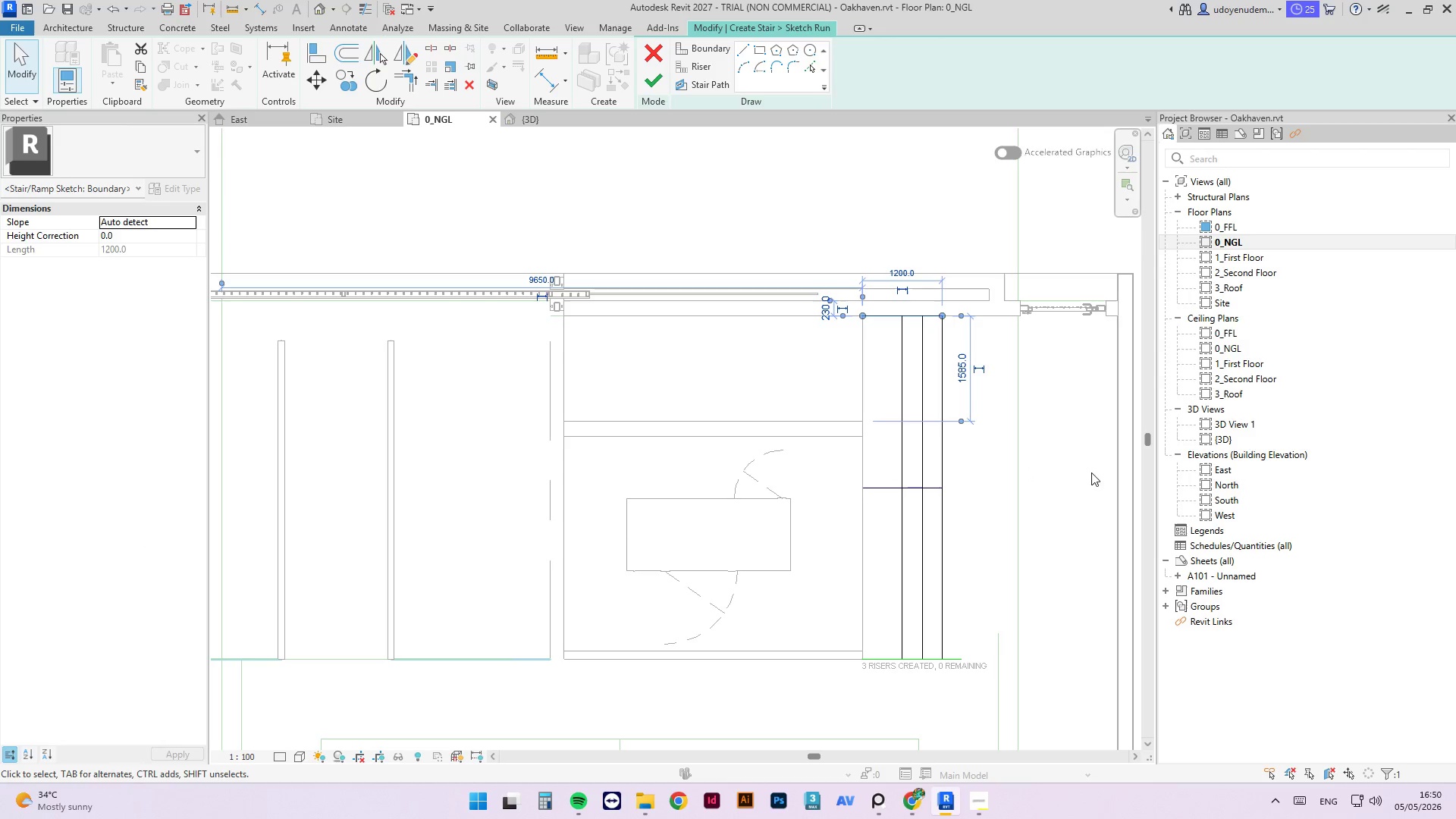 
left_click([955, 658])
 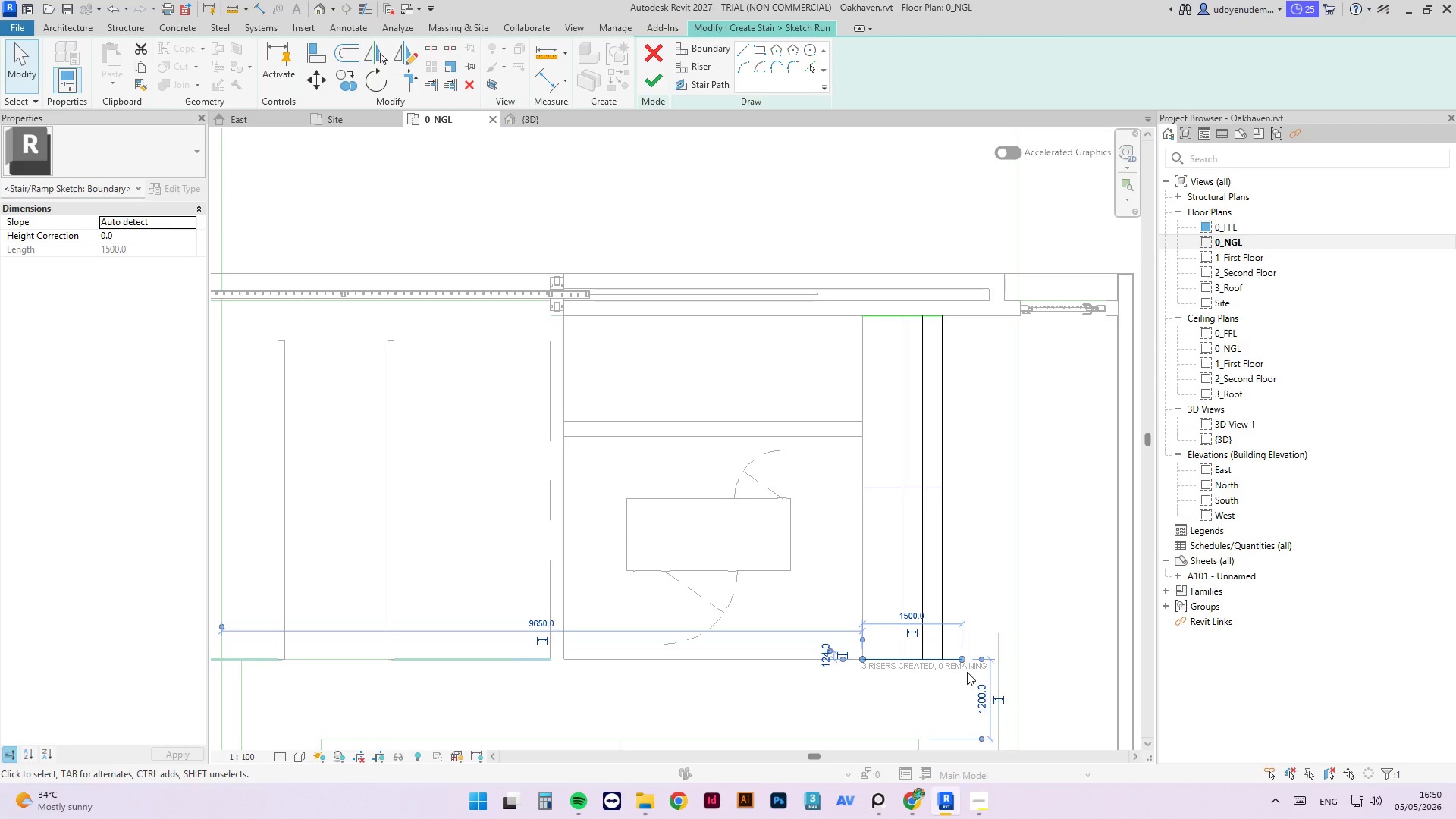 
wait(28.31)
 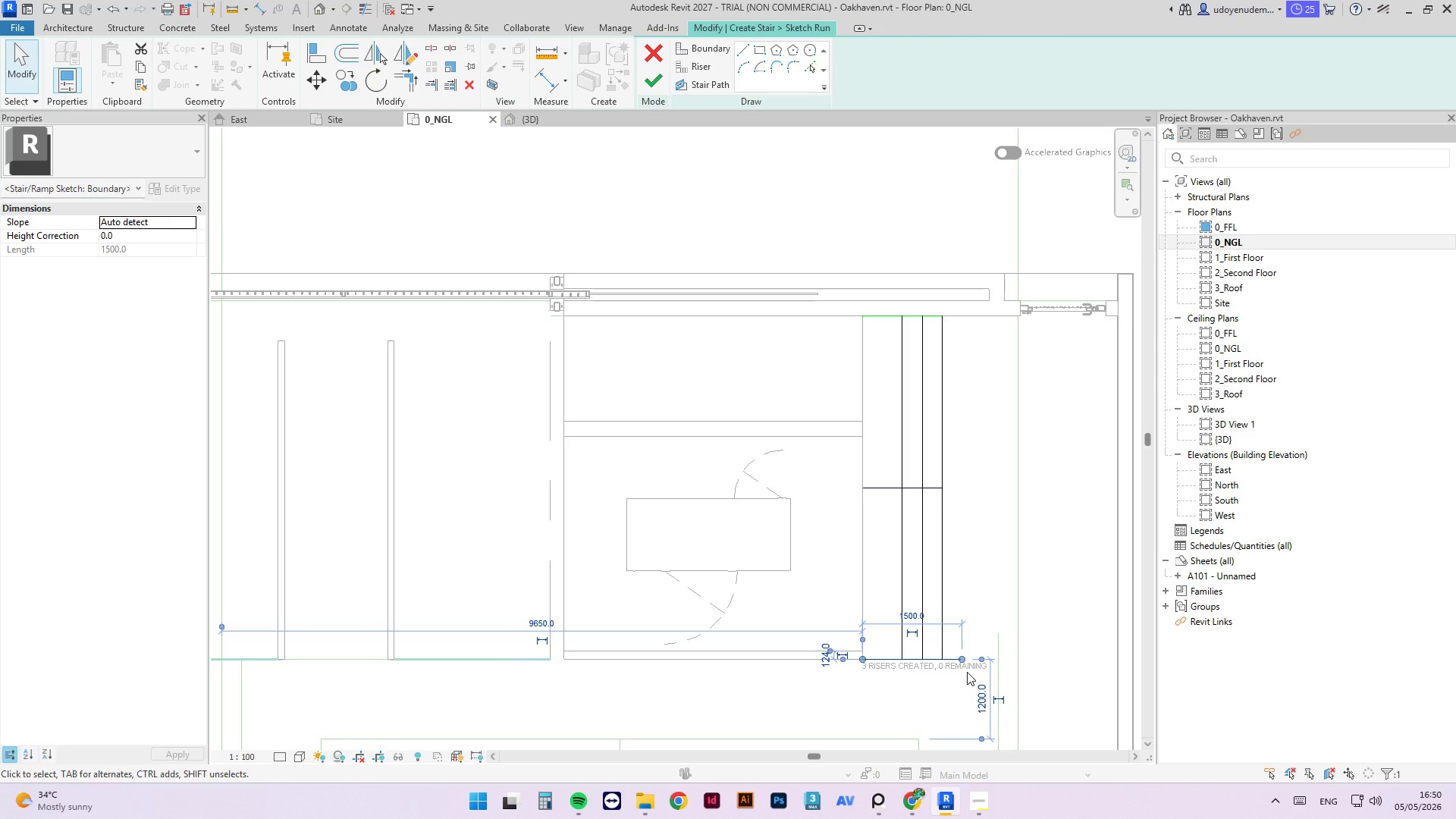 
left_click_drag(start_coordinate=[964, 659], to_coordinate=[944, 661])
 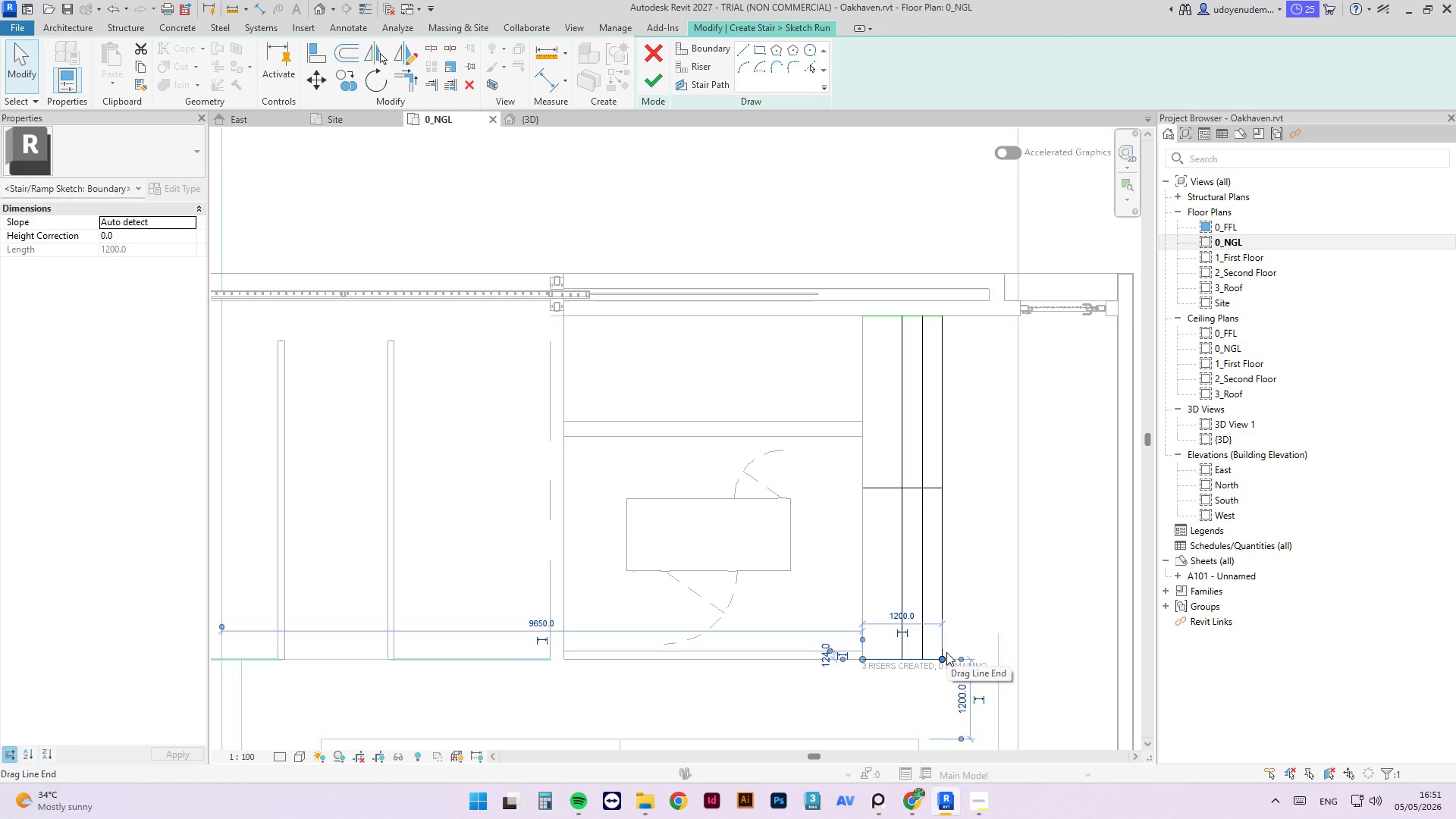 
wait(11.41)
 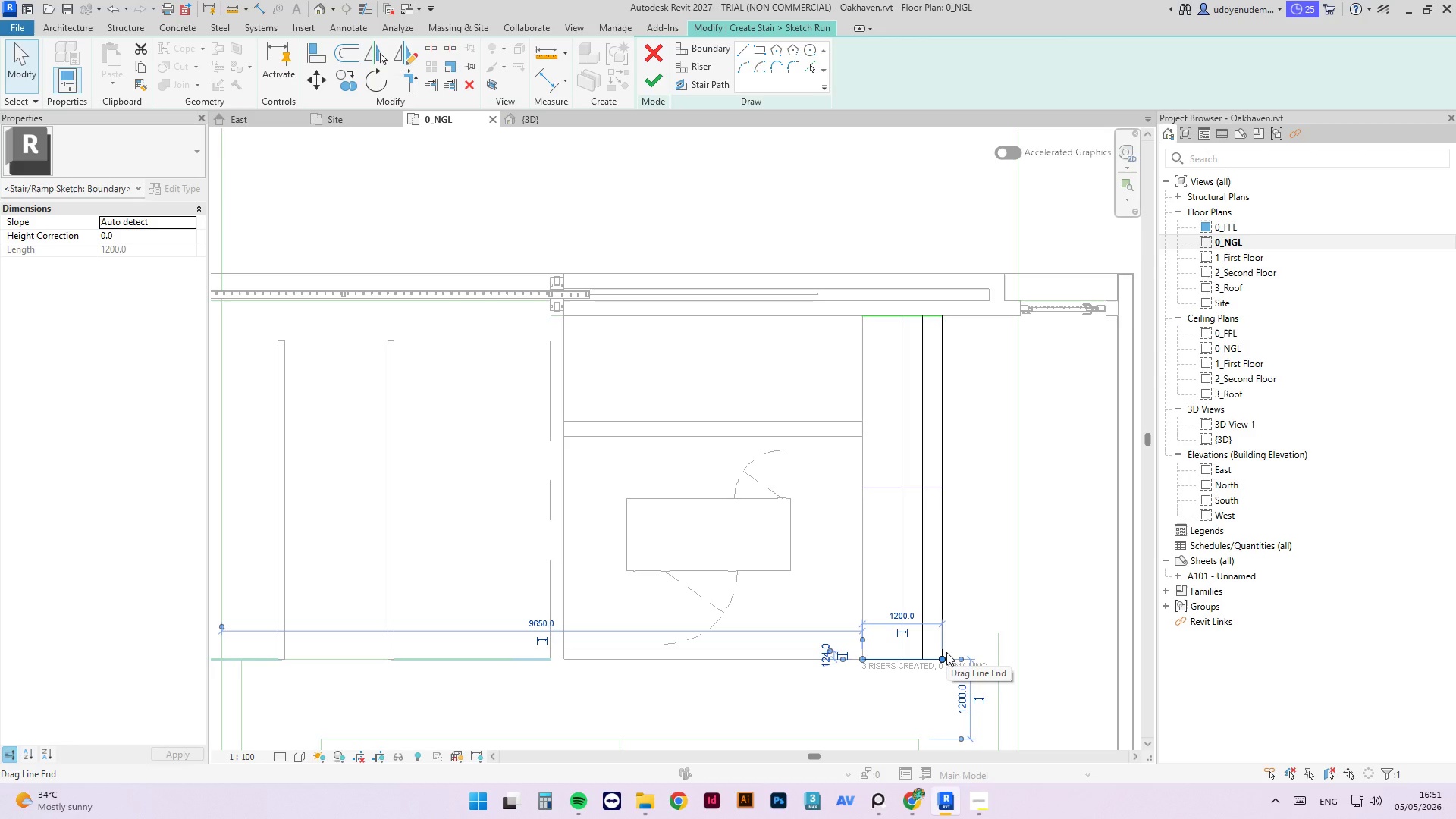 
left_click([648, 77])
 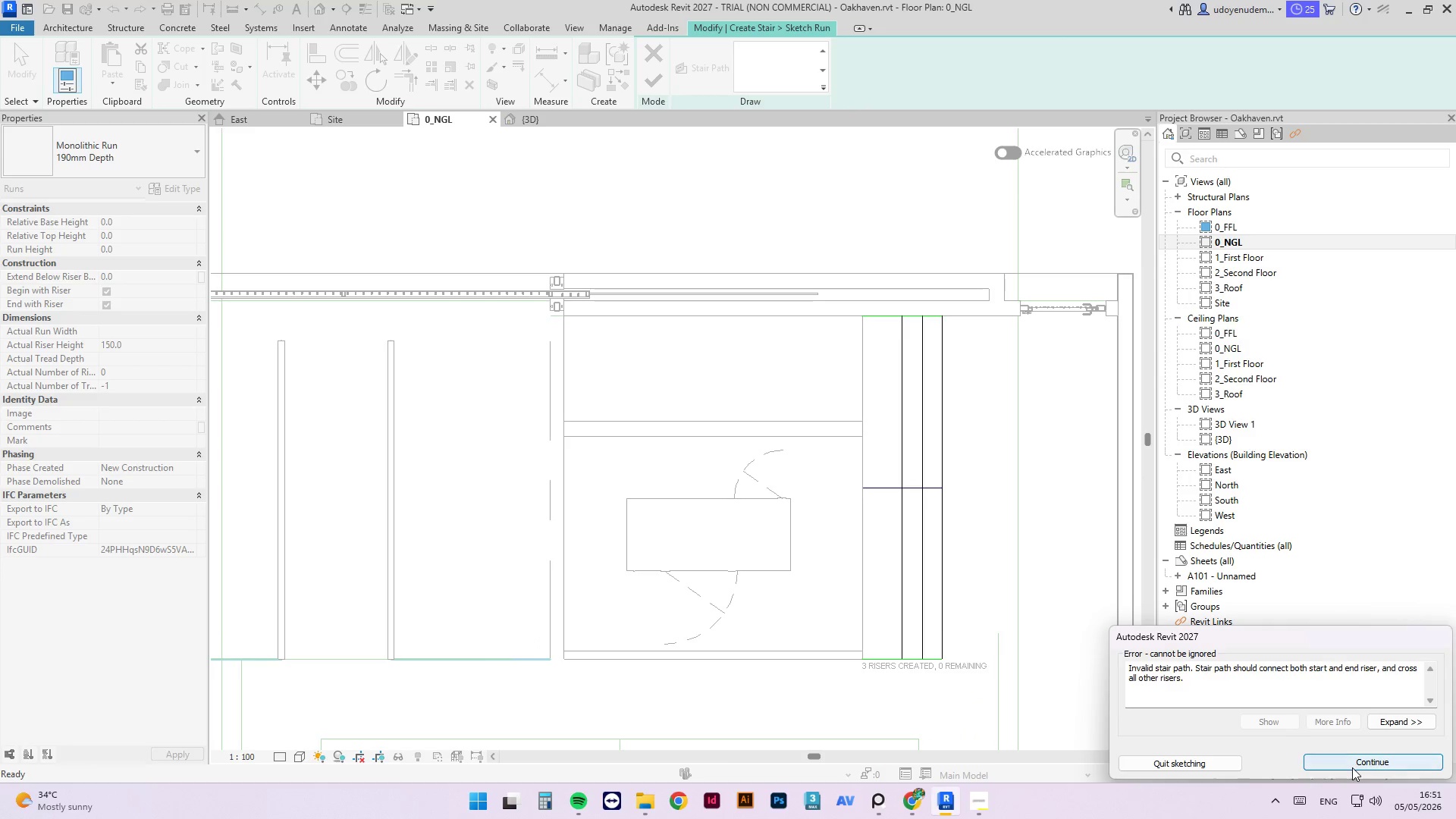 
left_click([1352, 766])
 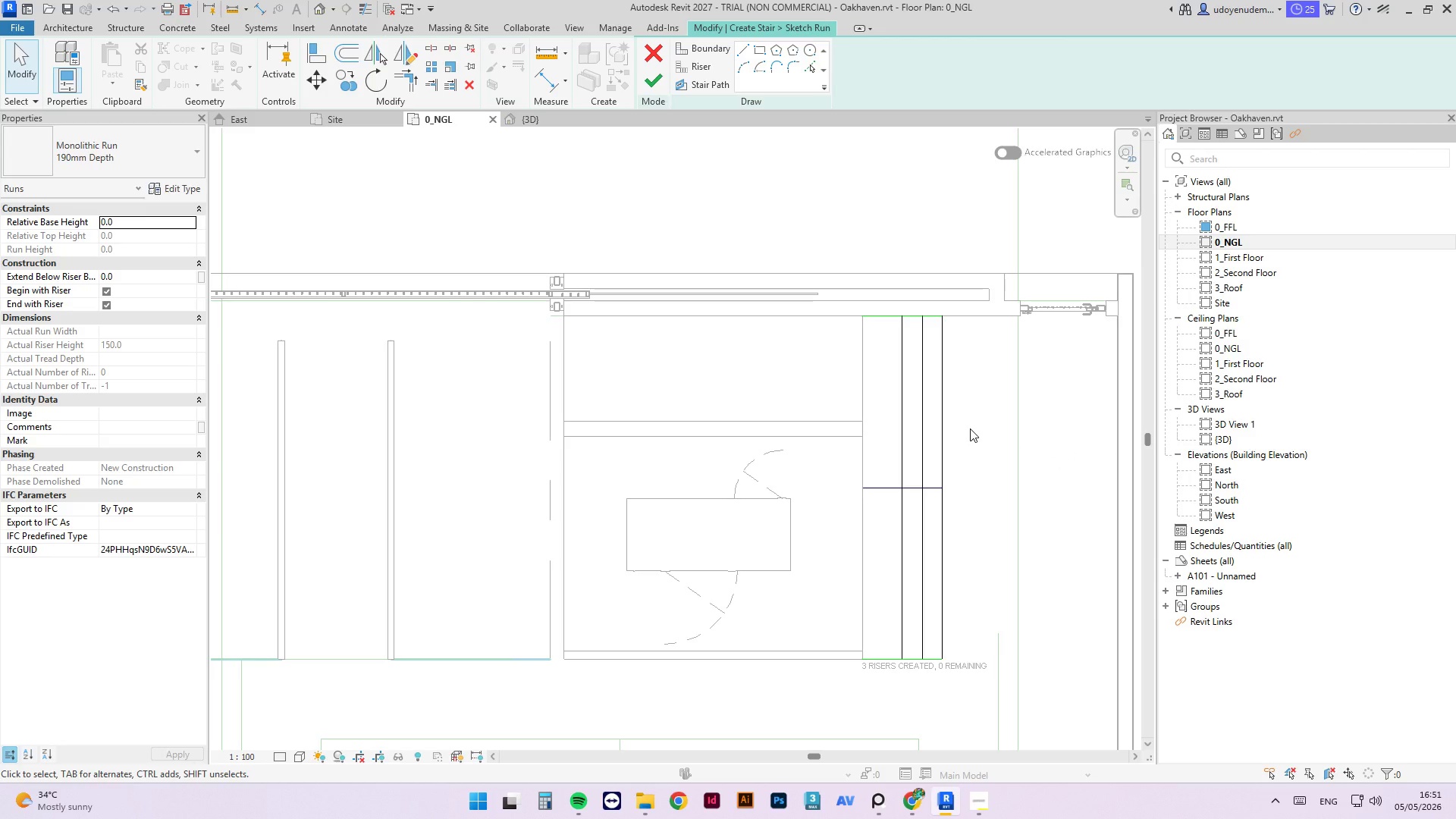 
wait(28.92)
 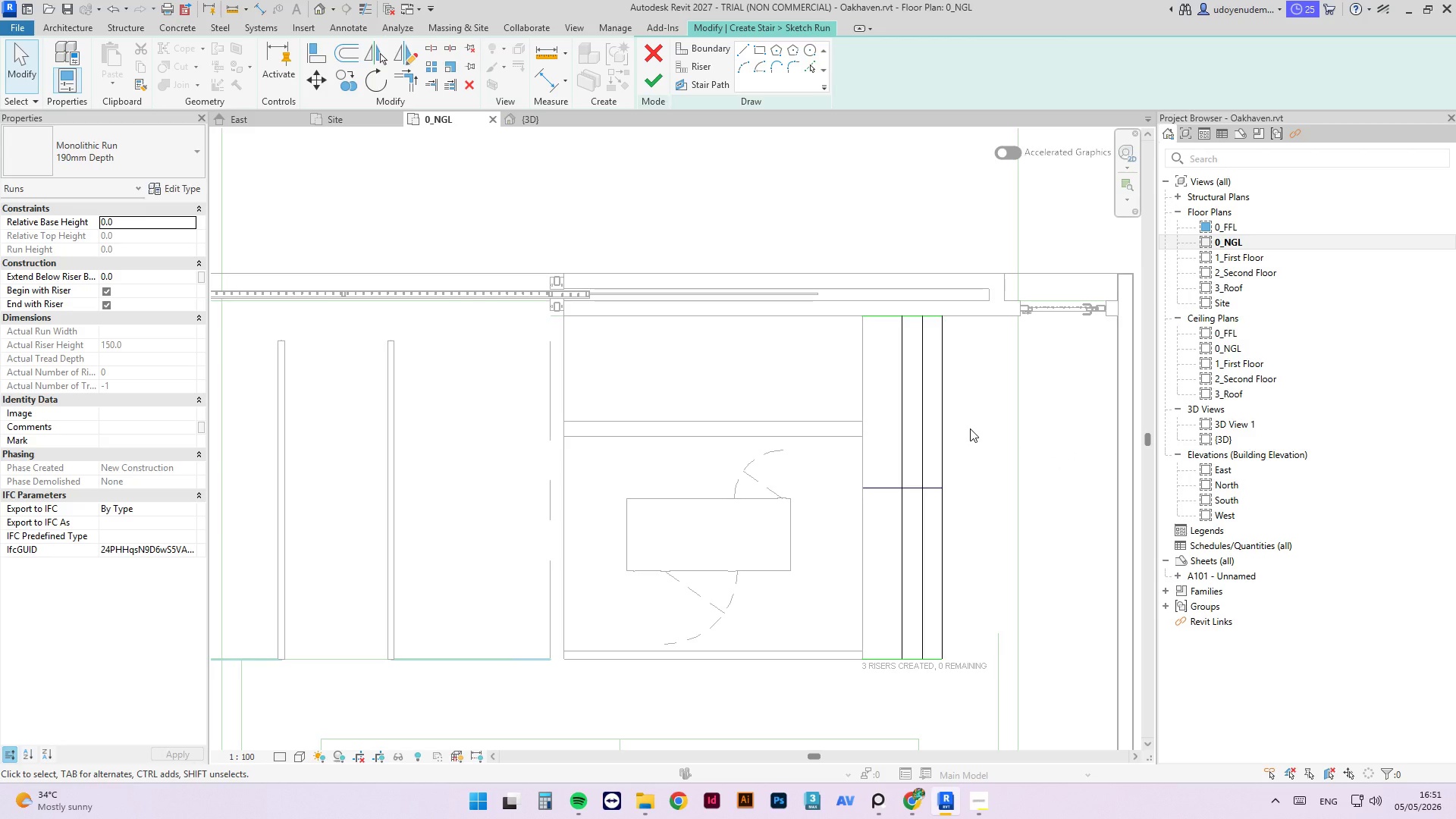 
left_click([654, 83])
 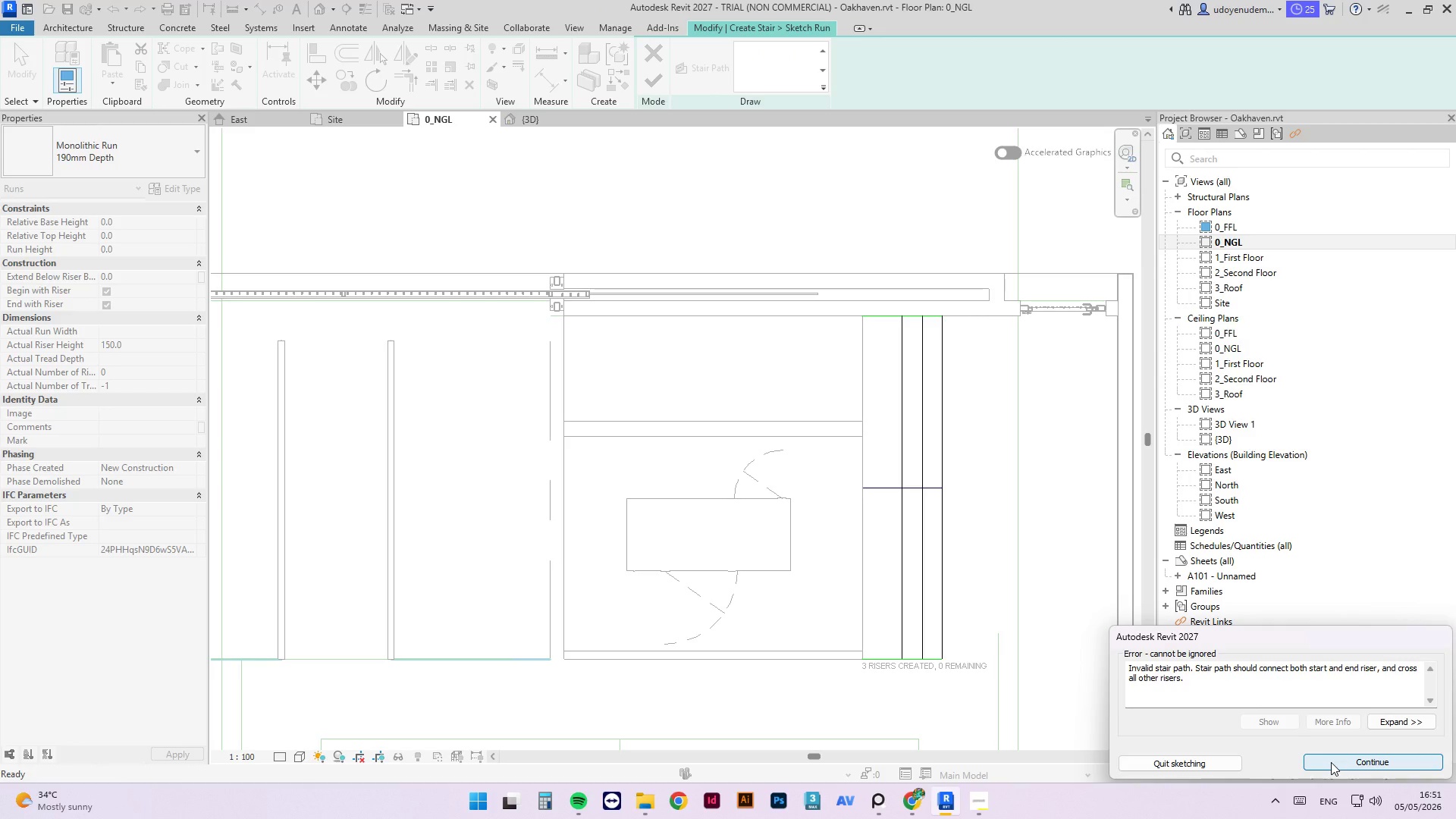 
left_click([1331, 765])
 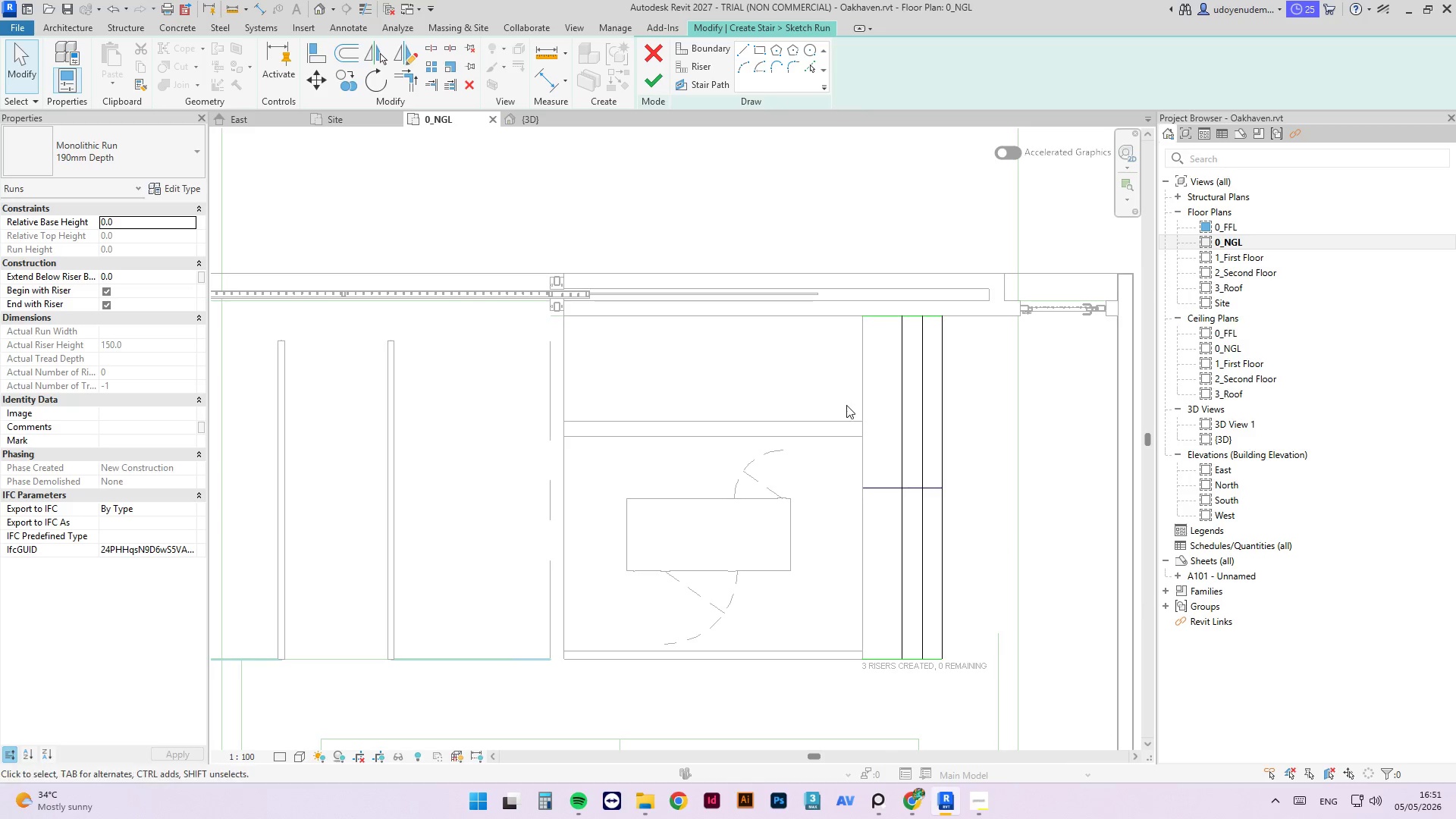 
key(Escape)
 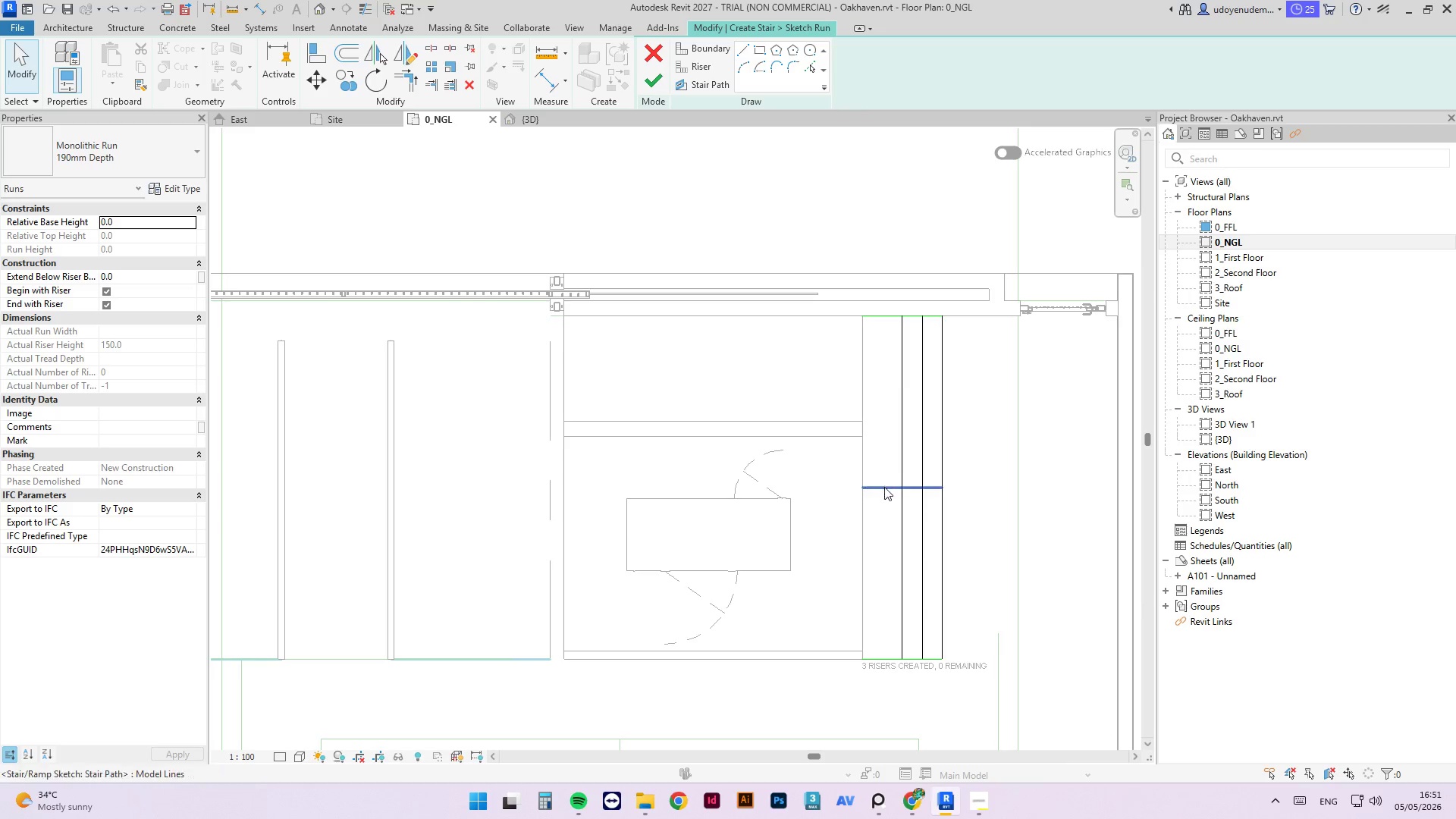 
left_click([883, 488])
 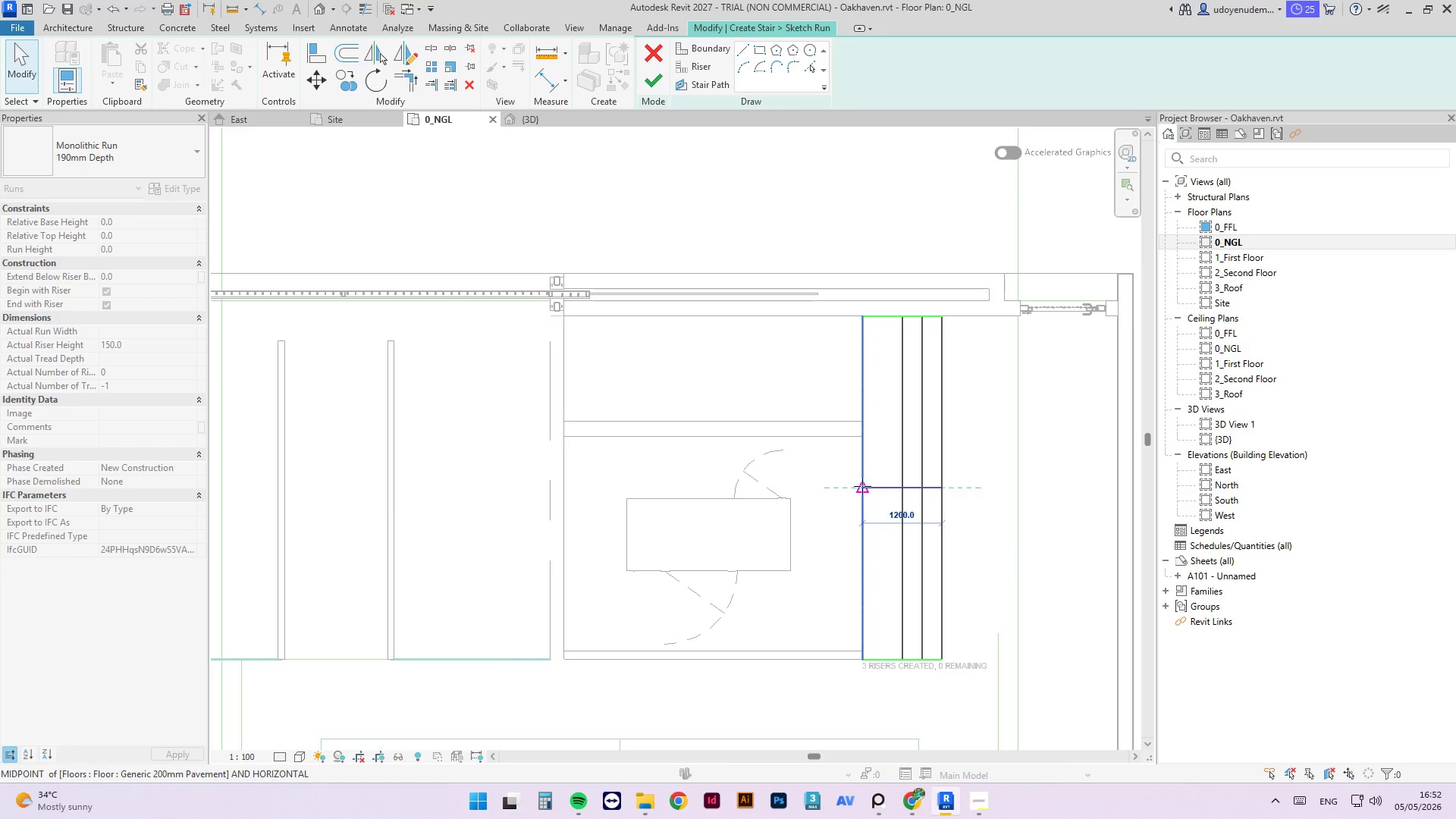 
wait(6.91)
 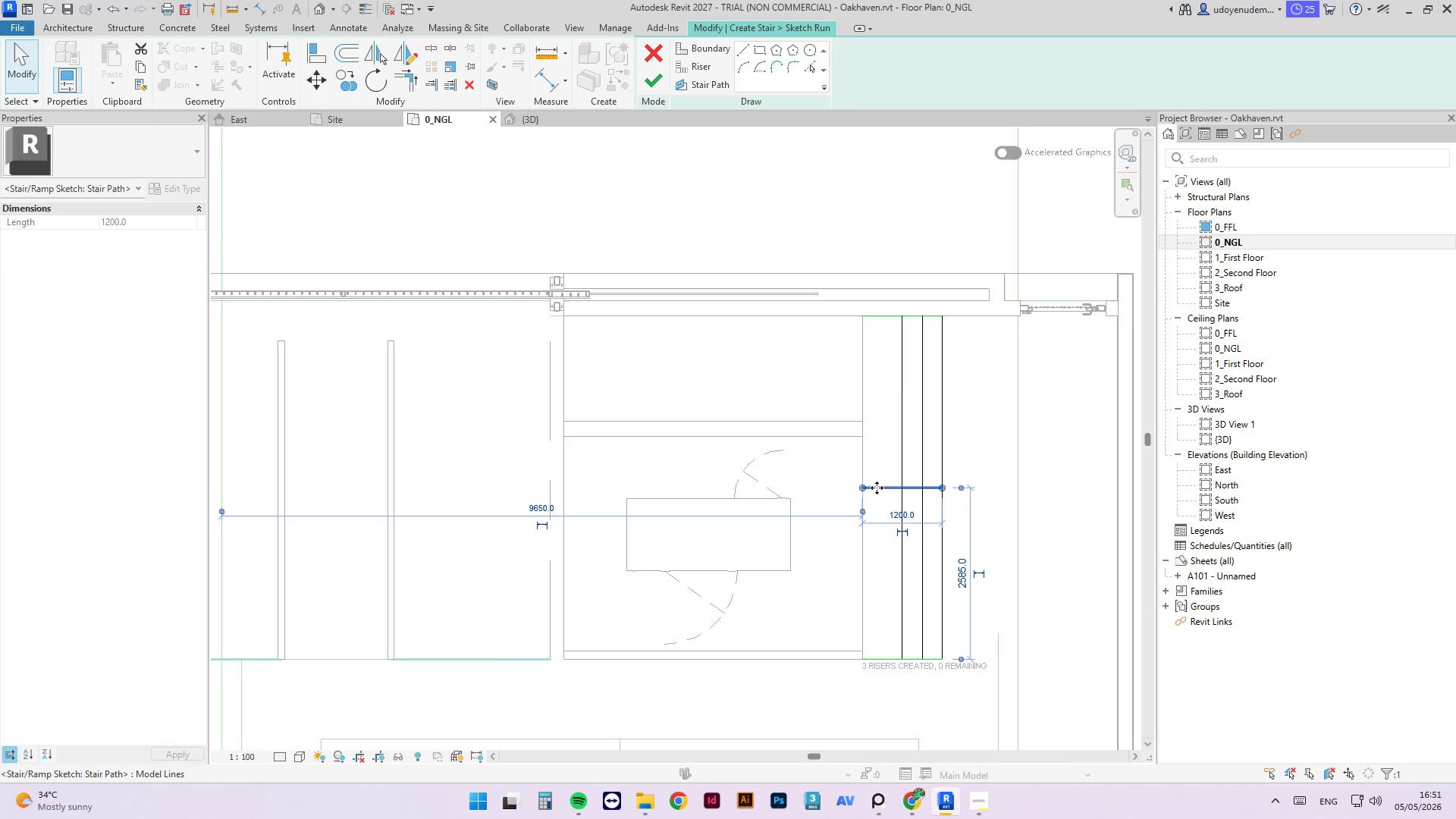 
scroll: coordinate [915, 671], scroll_direction: up, amount: 1.0
 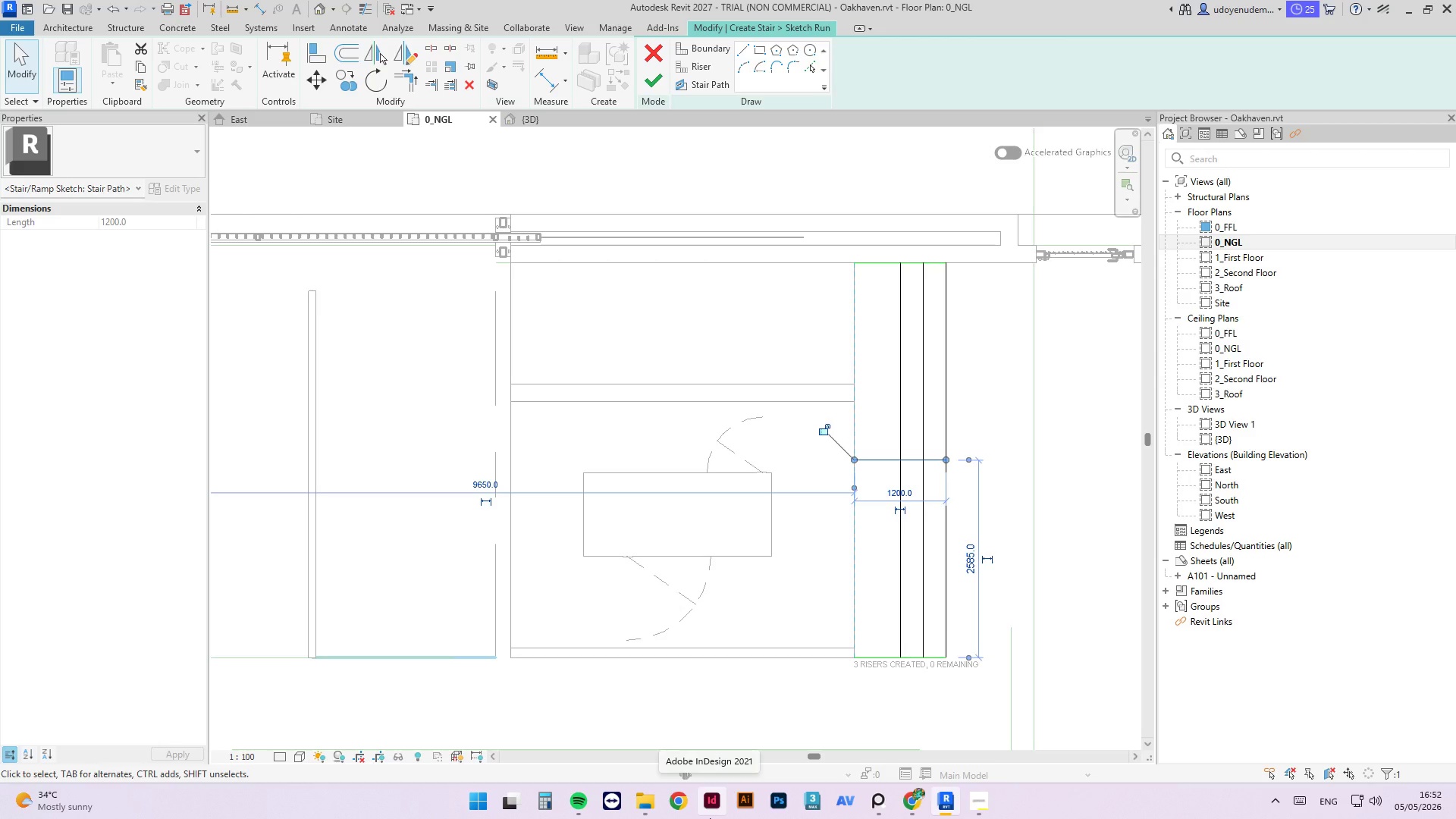 
wait(44.37)
 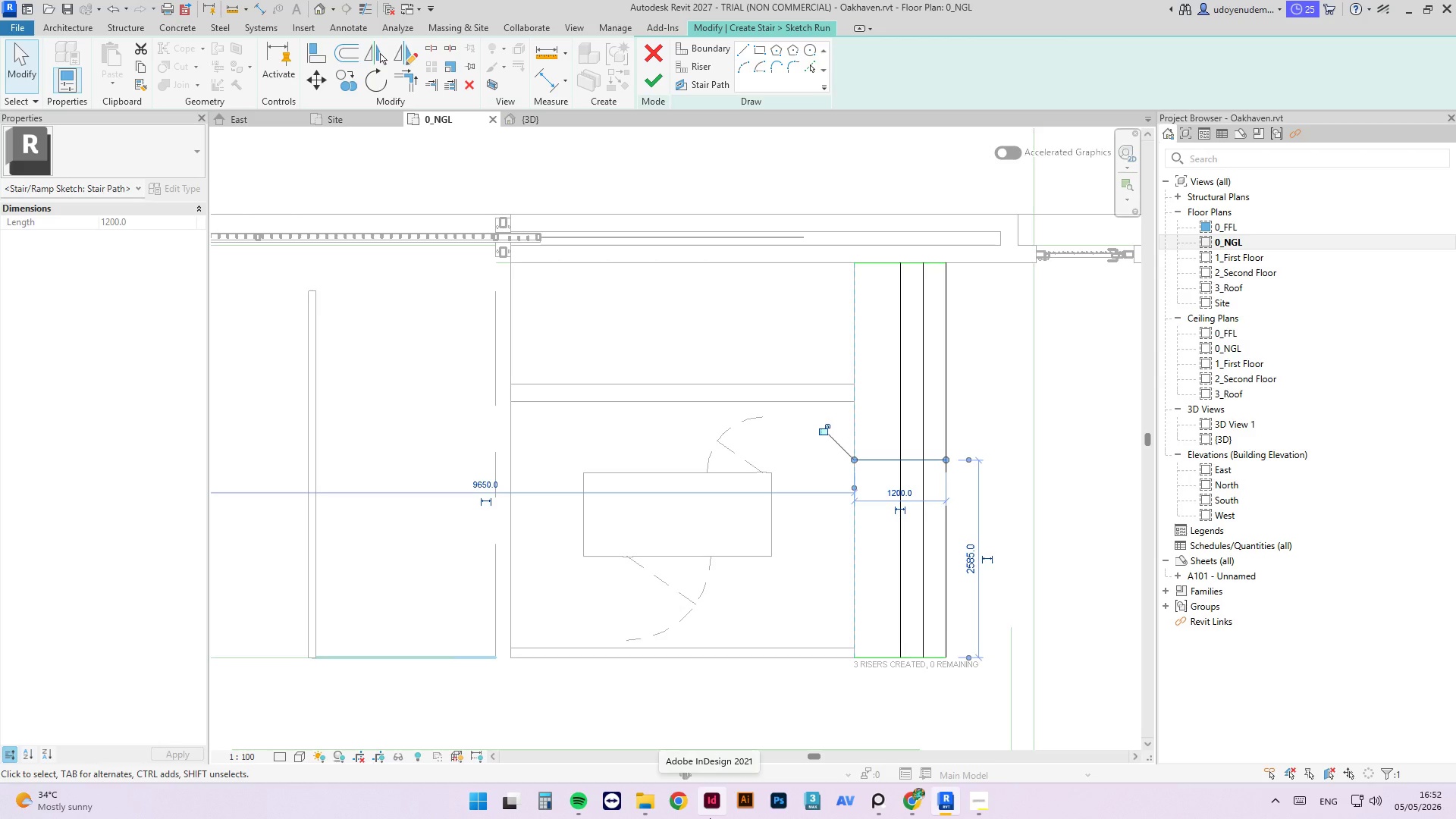 
scroll: coordinate [1031, 414], scroll_direction: up, amount: 7.0
 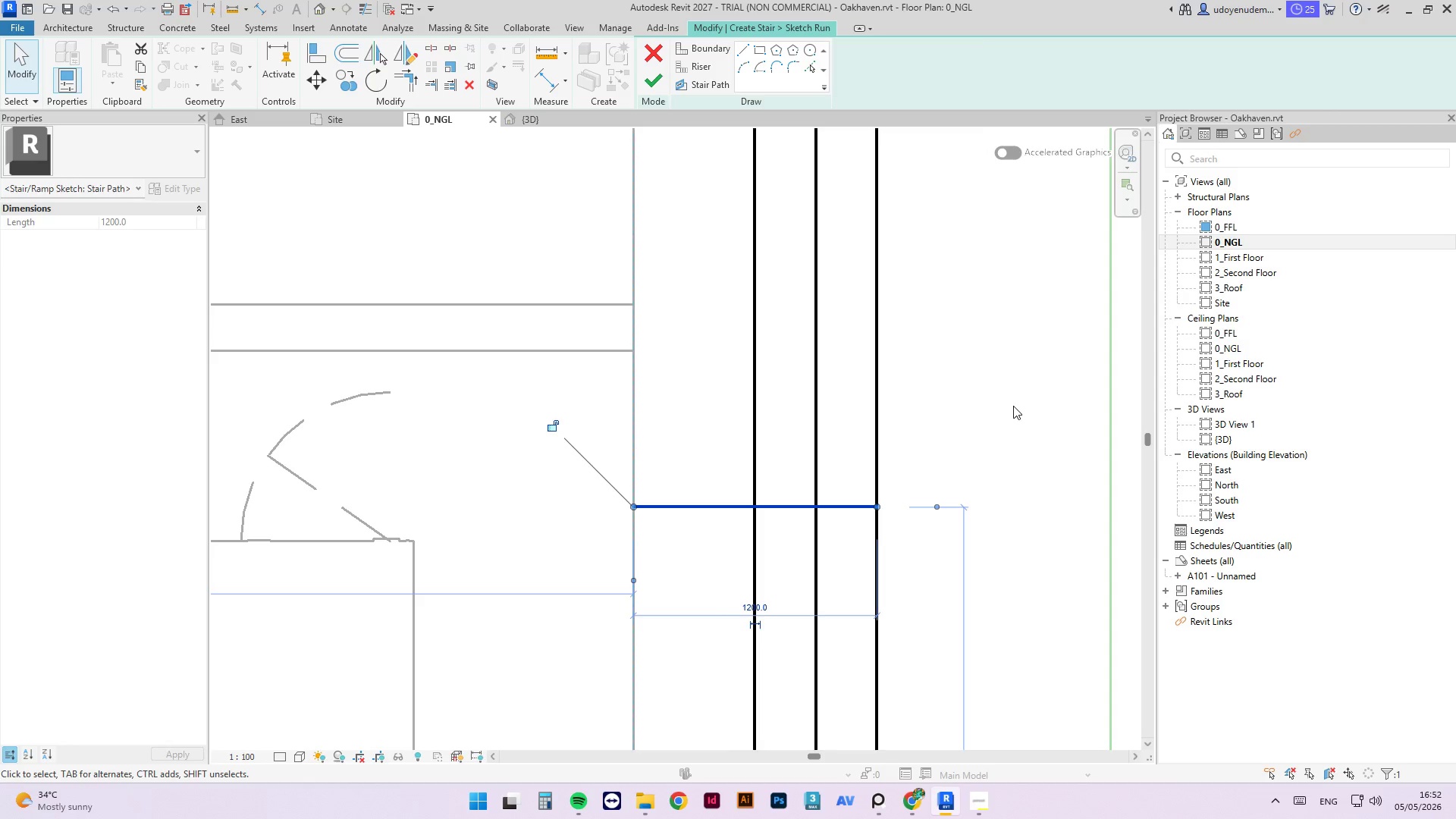 
wait(7.42)
 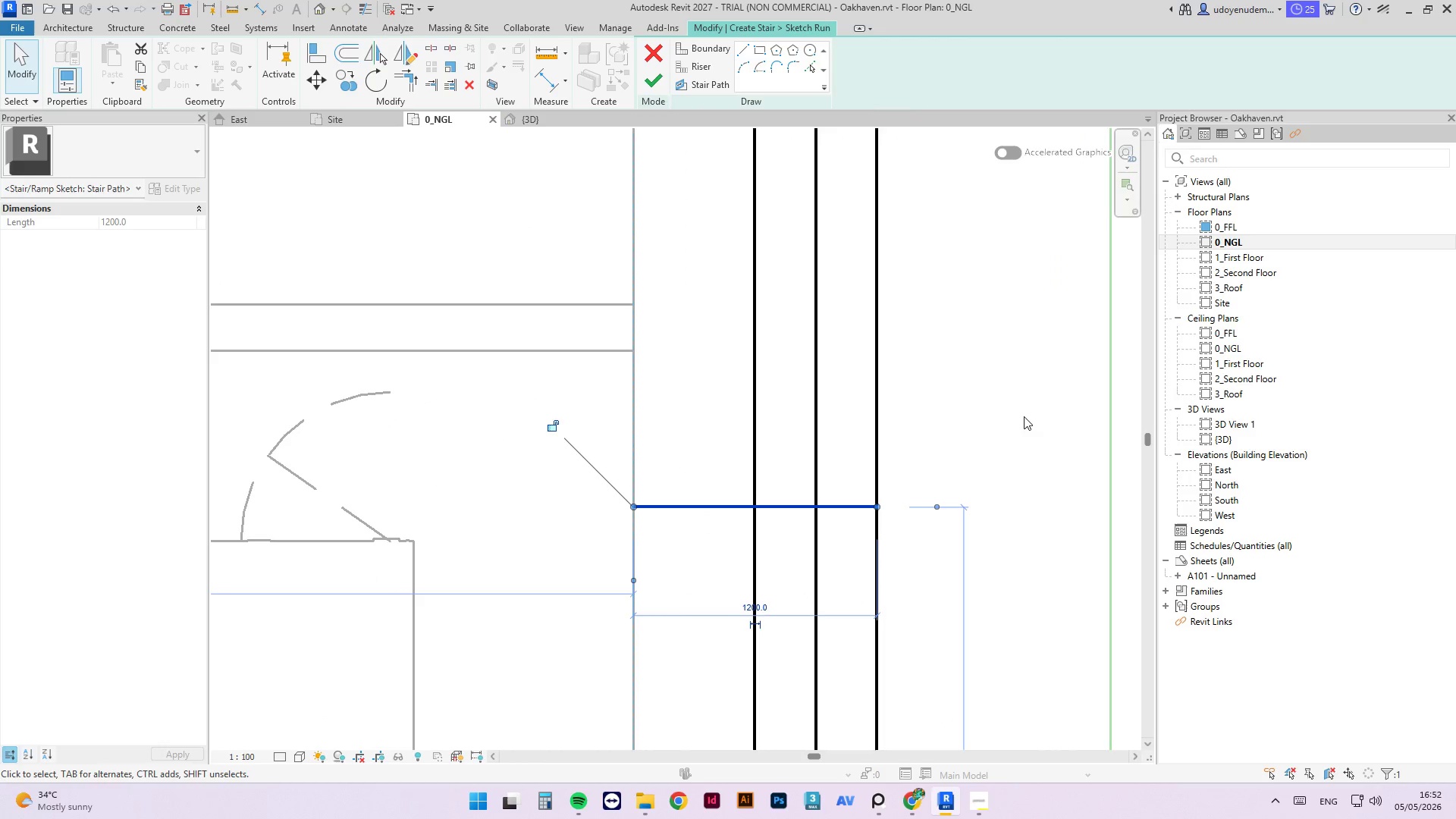 
scroll: coordinate [886, 450], scroll_direction: down, amount: 5.0
 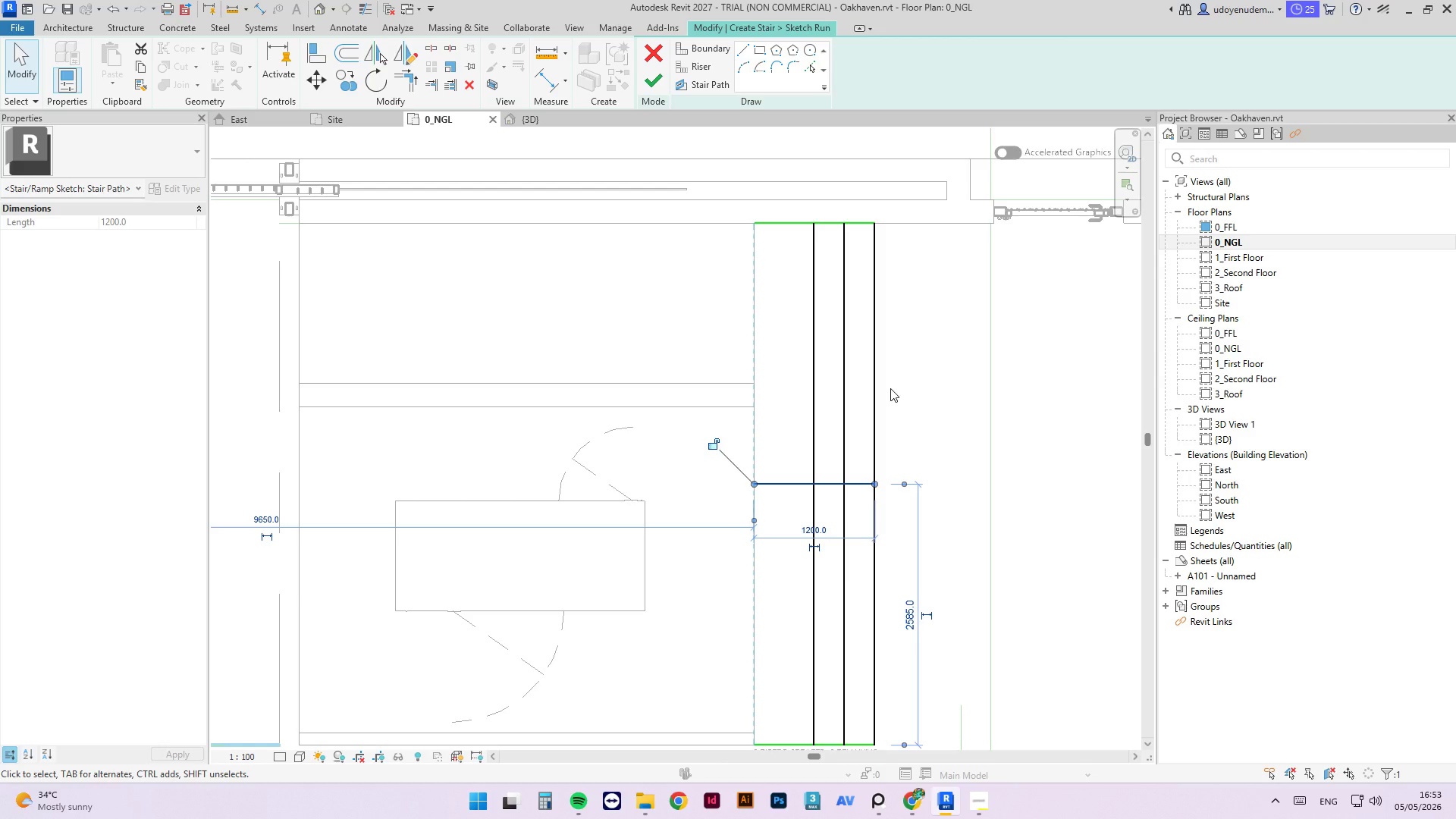 
wait(18.55)
 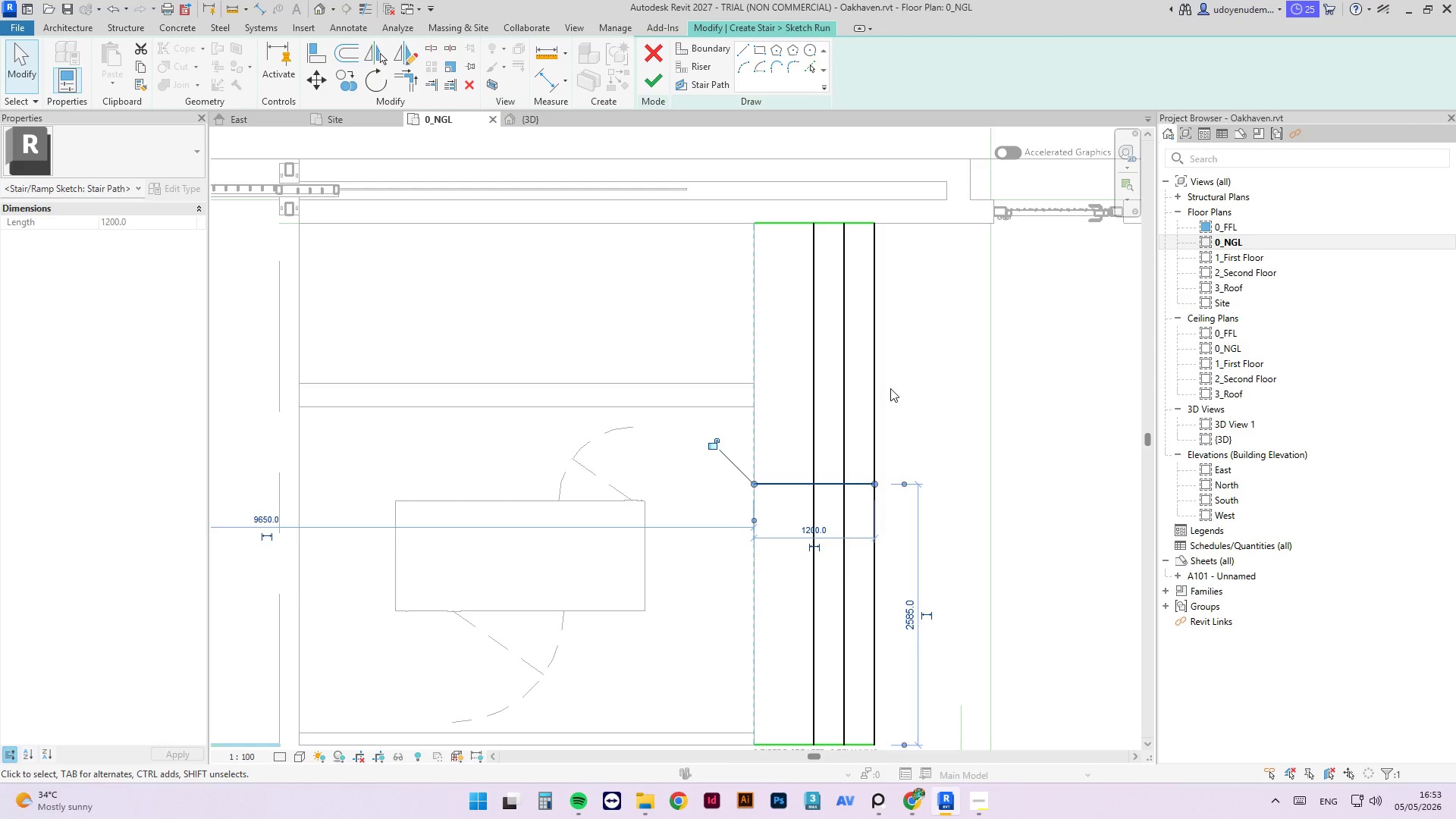 
left_click([660, 88])
 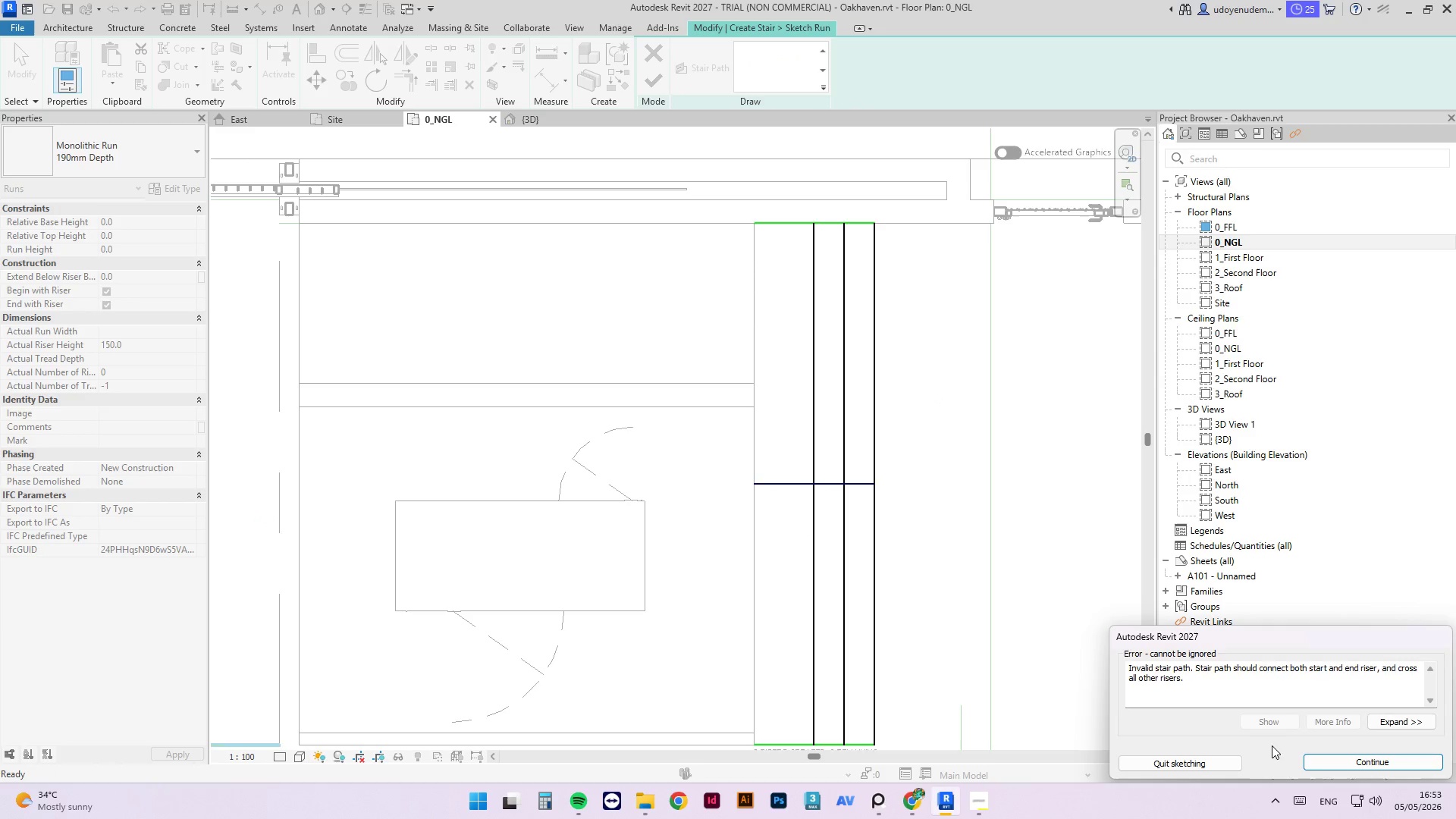 
left_click([1323, 772])
 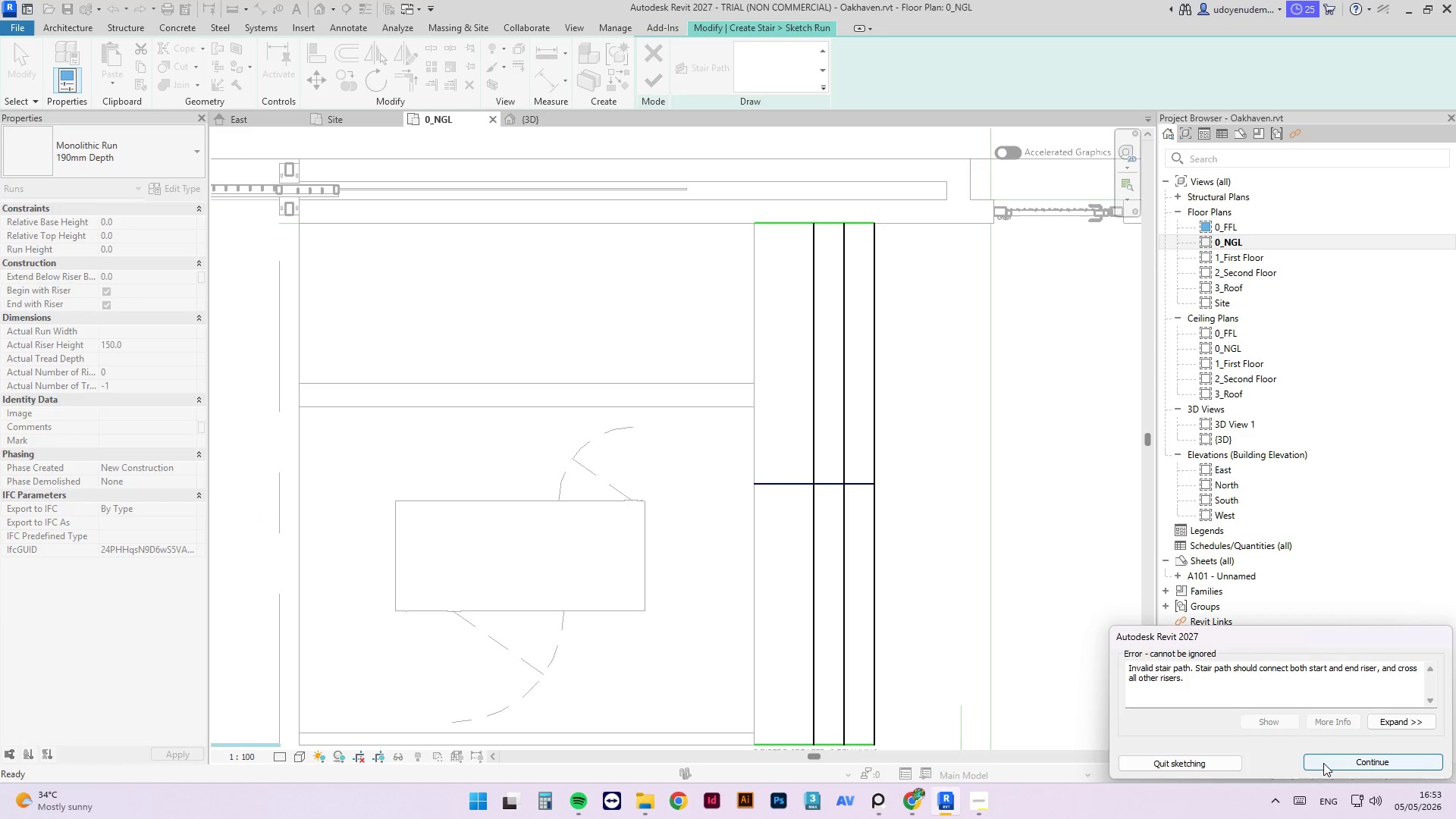 
left_click([1323, 763])
 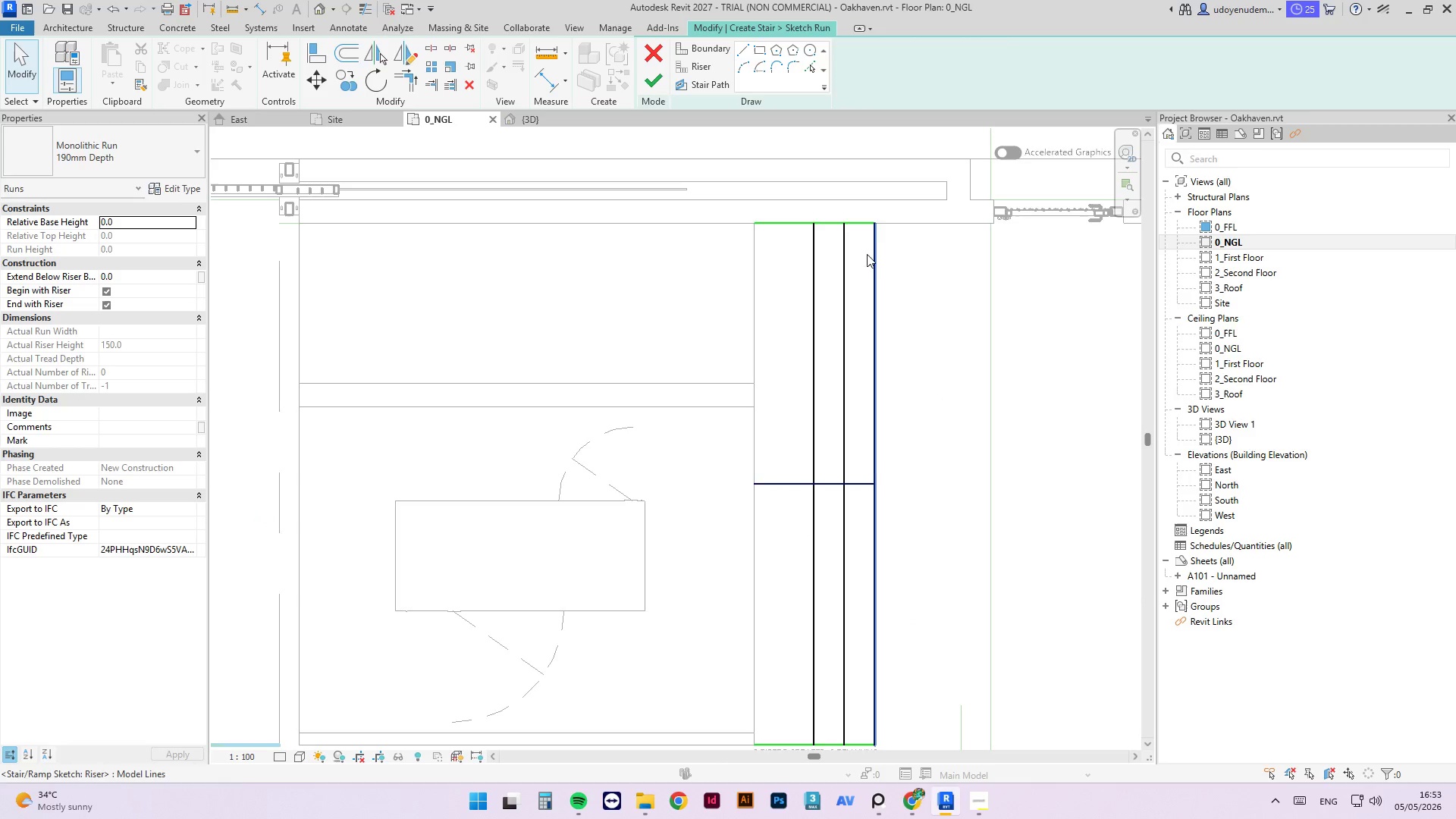 
scroll: coordinate [901, 601], scroll_direction: up, amount: 3.0
 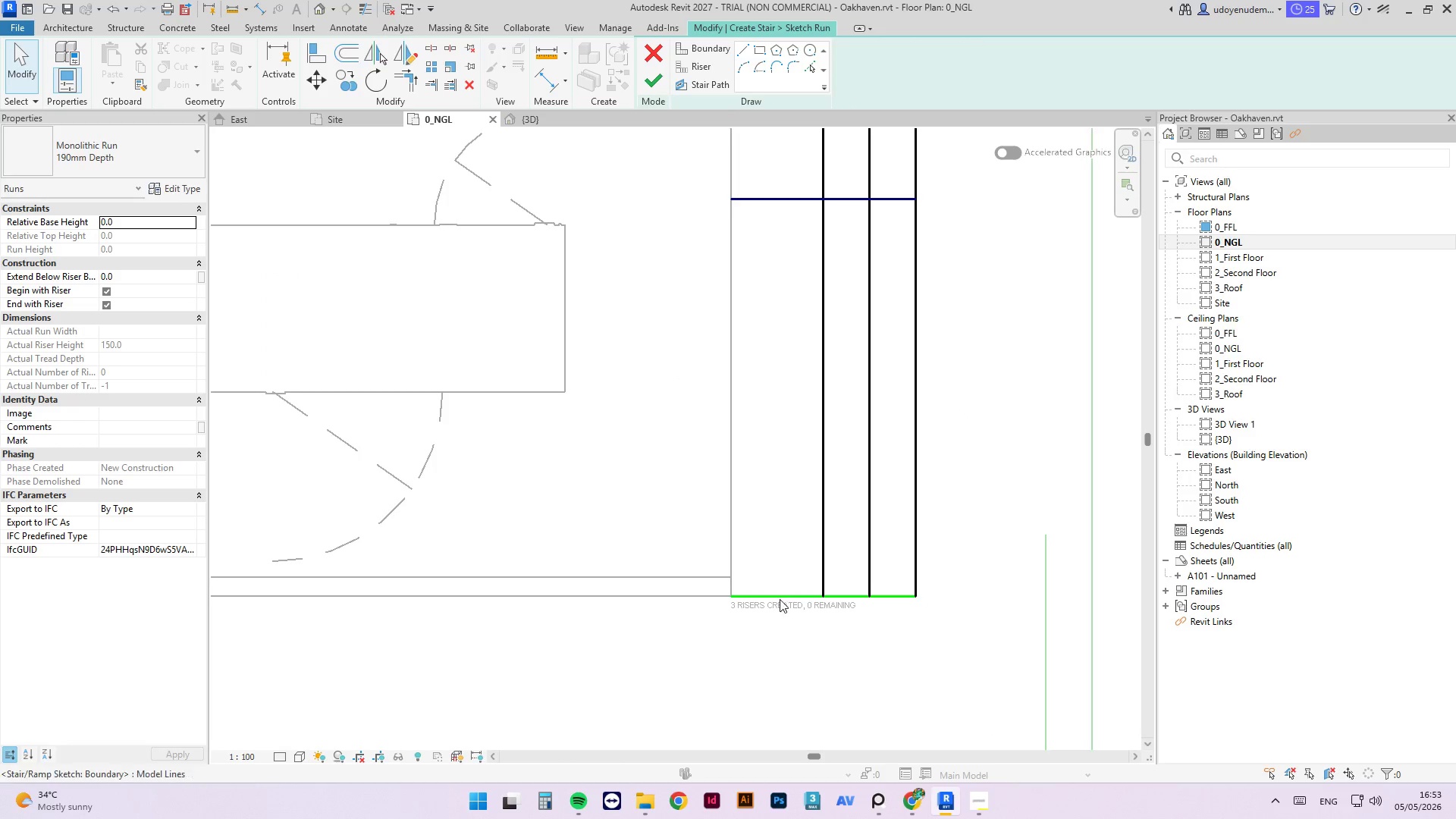 
left_click([780, 601])
 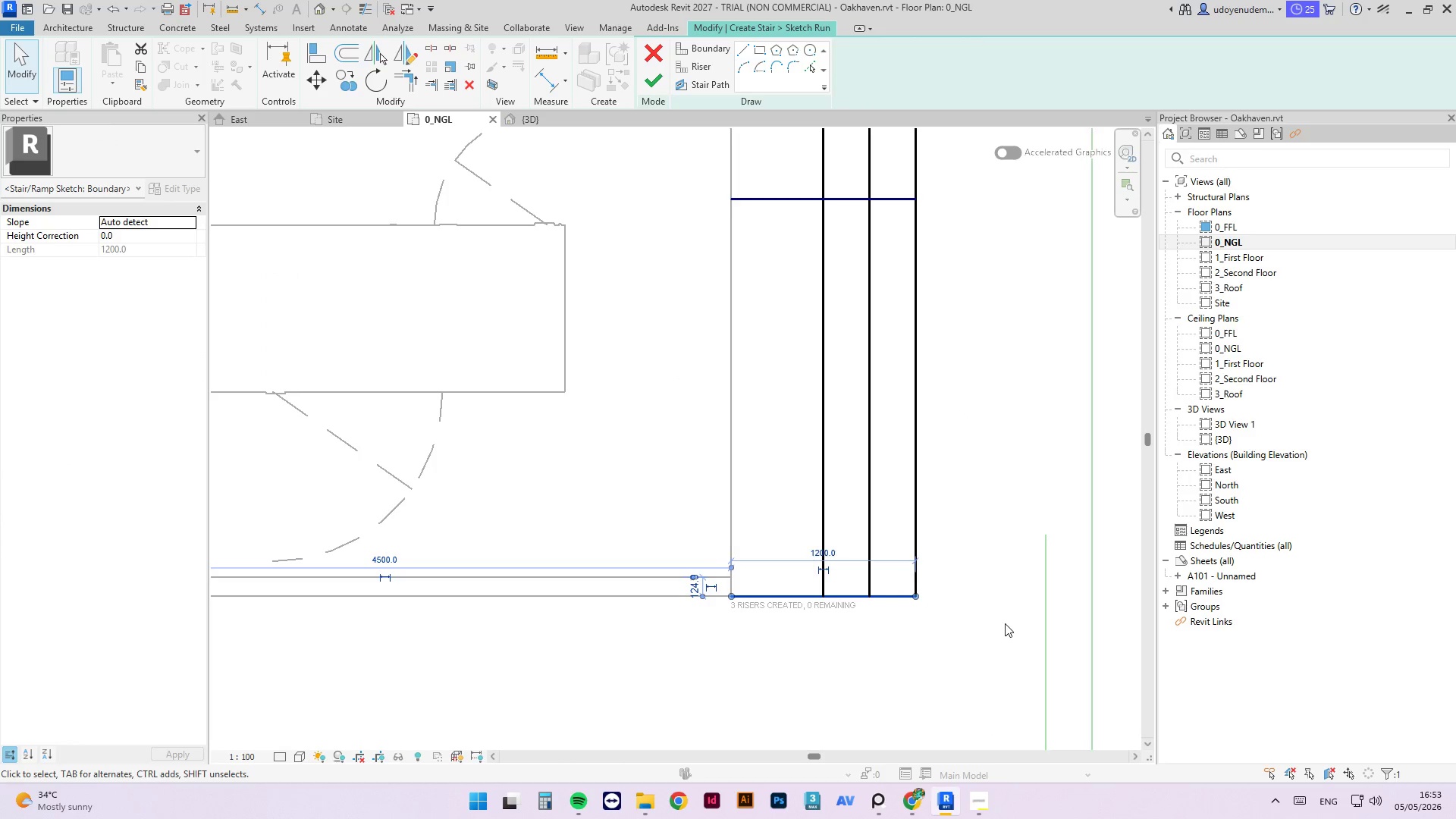 
scroll: coordinate [989, 618], scroll_direction: down, amount: 3.0
 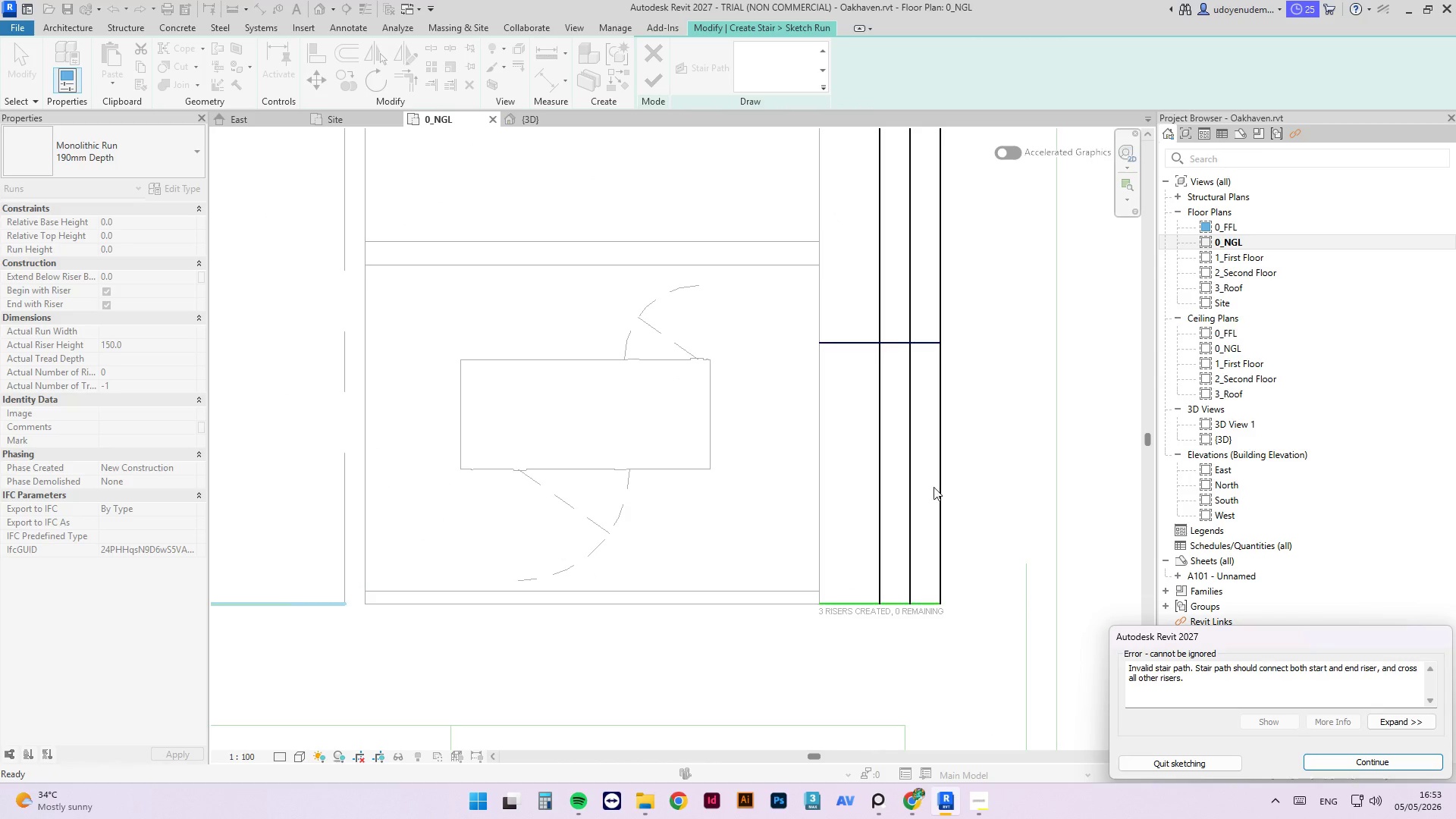 
left_click([1336, 761])
 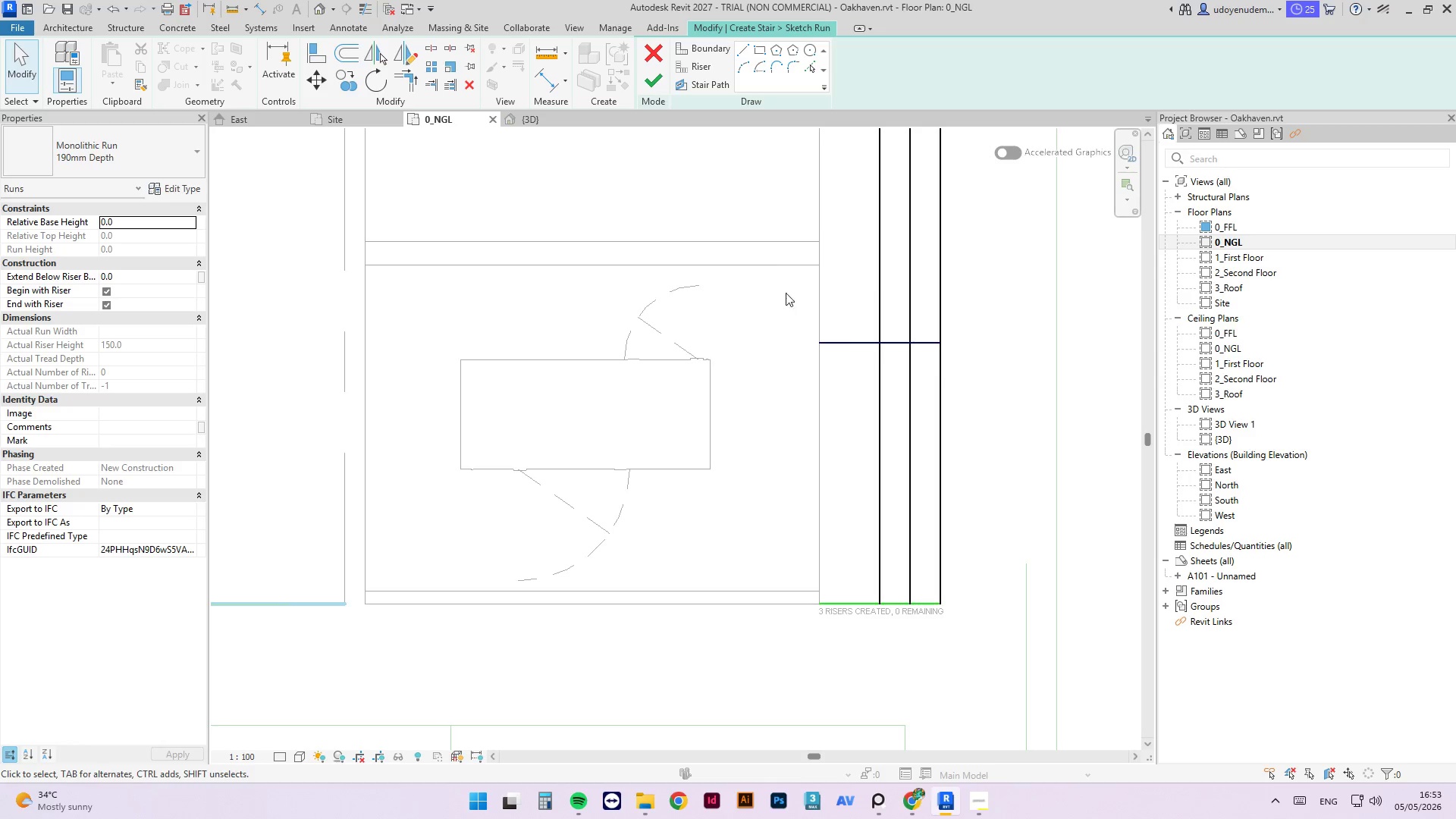 
left_click([862, 347])
 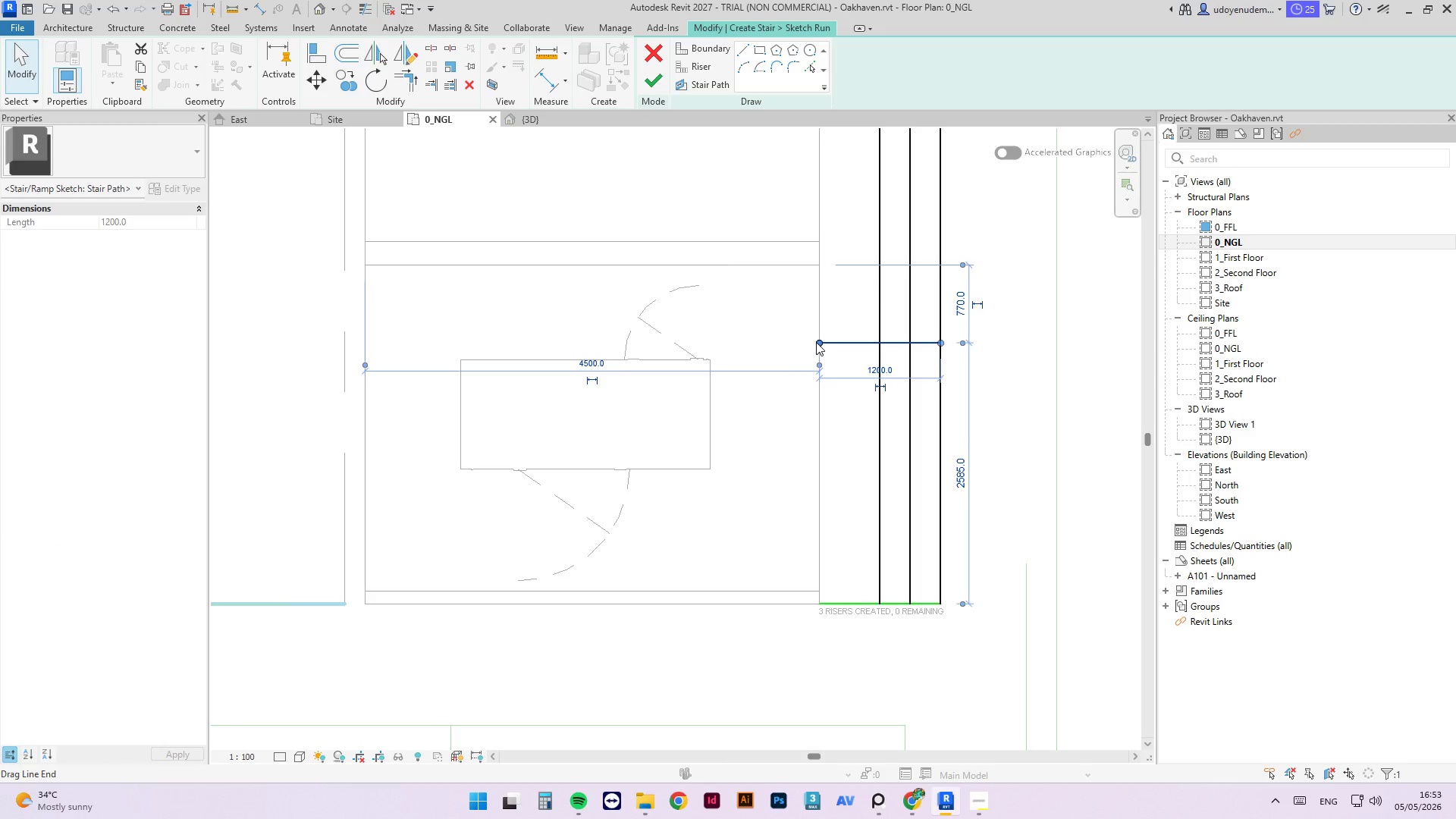 
left_click_drag(start_coordinate=[816, 342], to_coordinate=[877, 341])
 